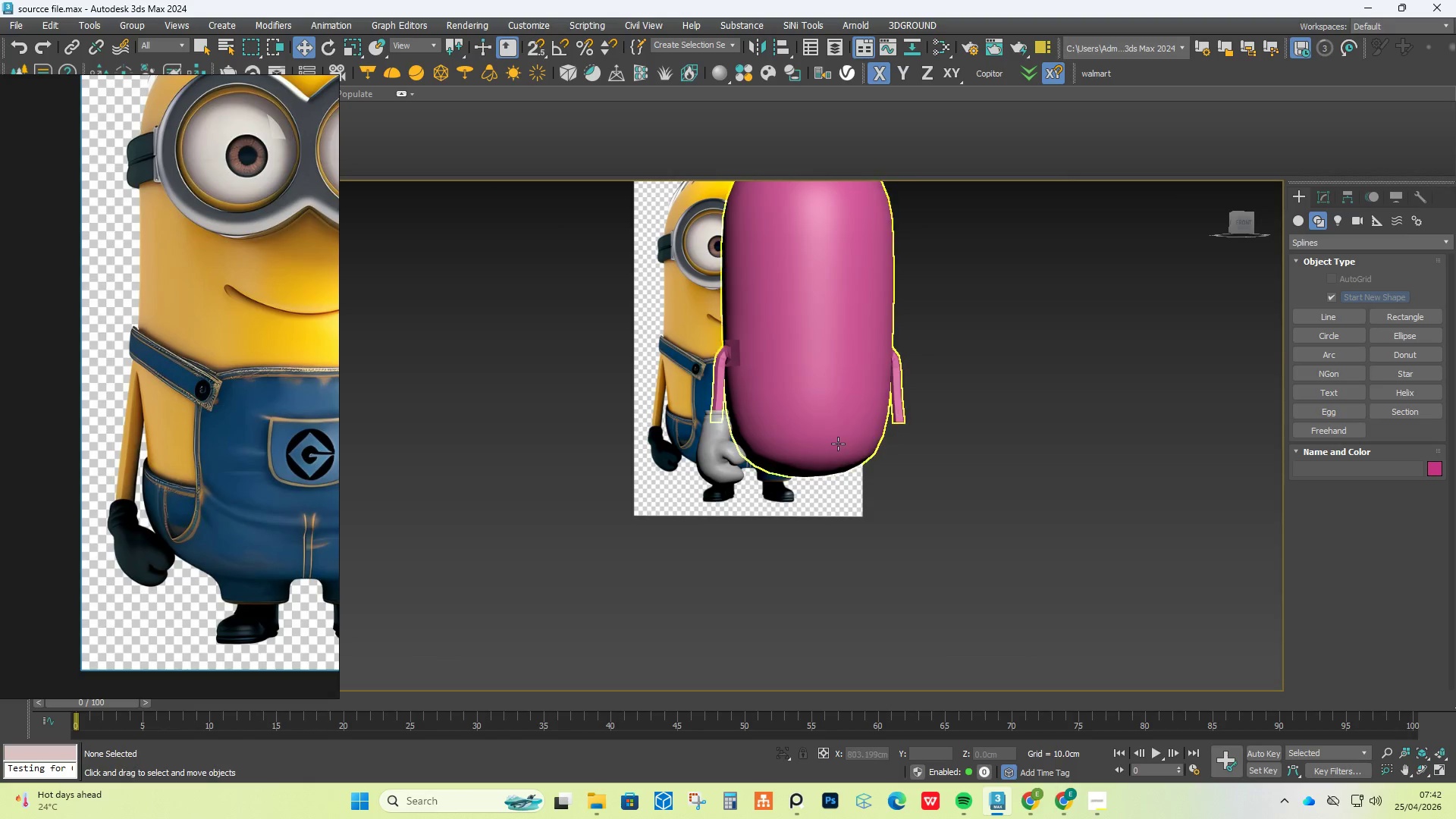 
scroll: coordinate [732, 428], scroll_direction: down, amount: 5.0
 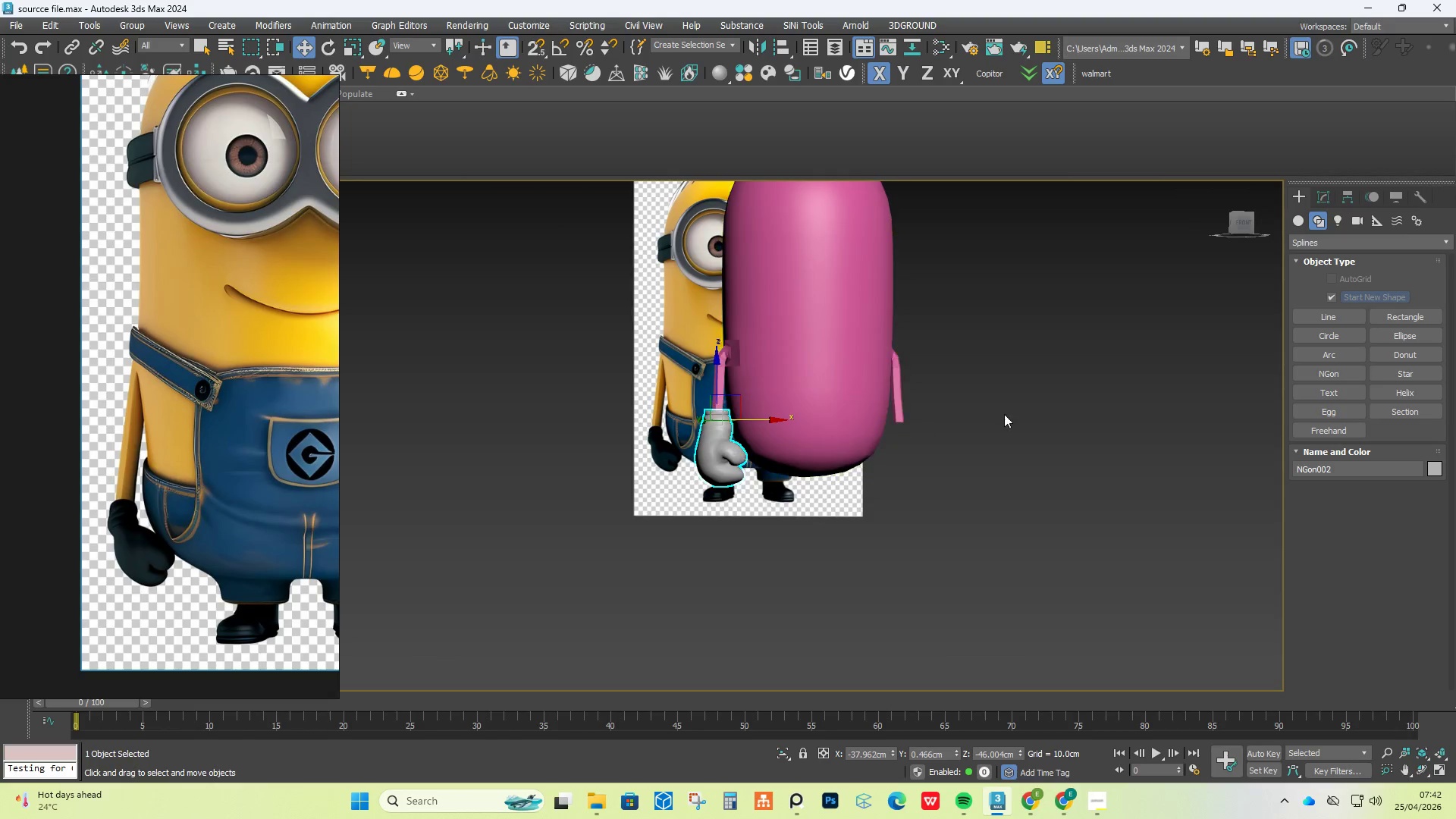 
hold_key(key=AltLeft, duration=0.48)
 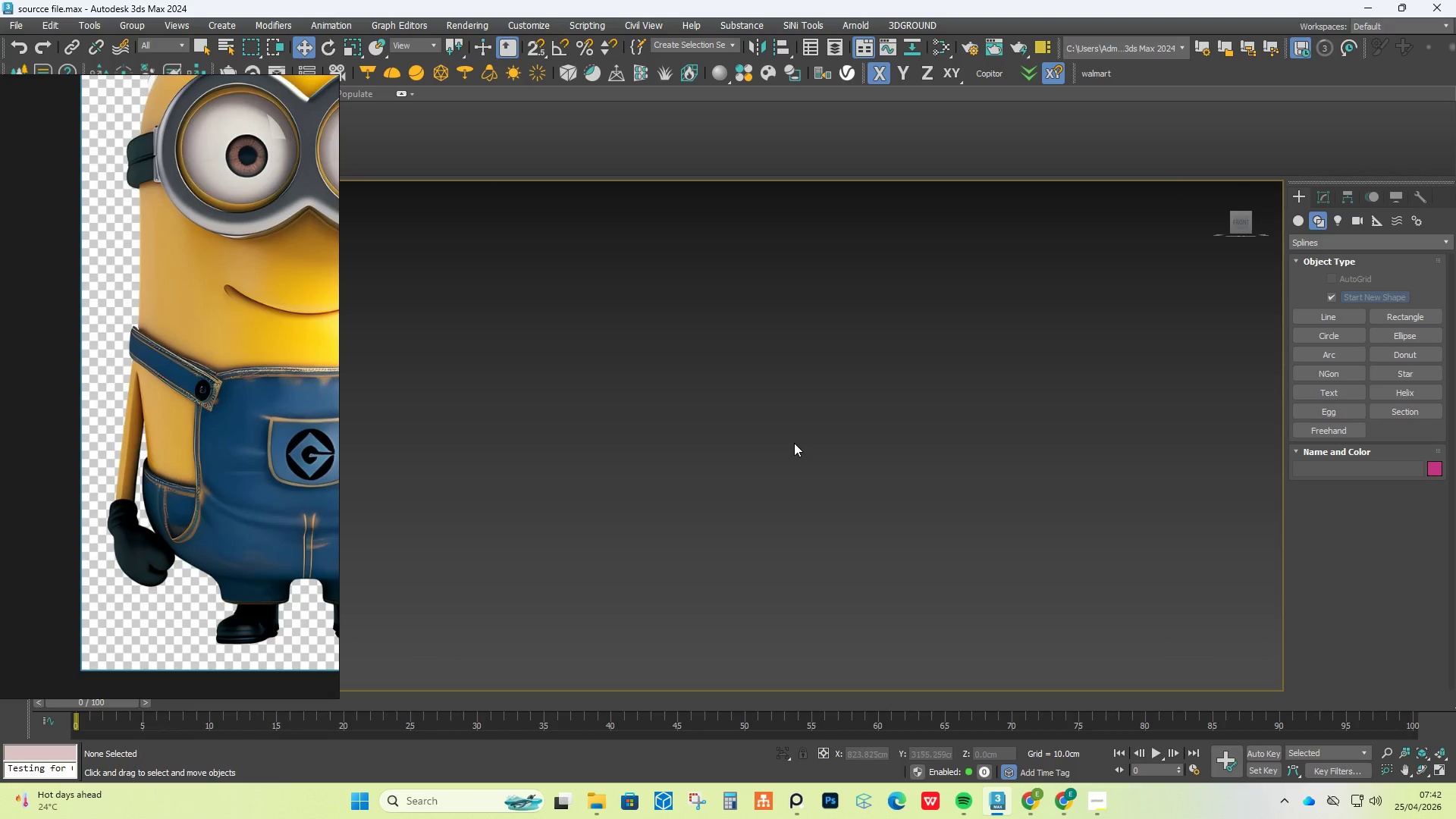 
key(F)
 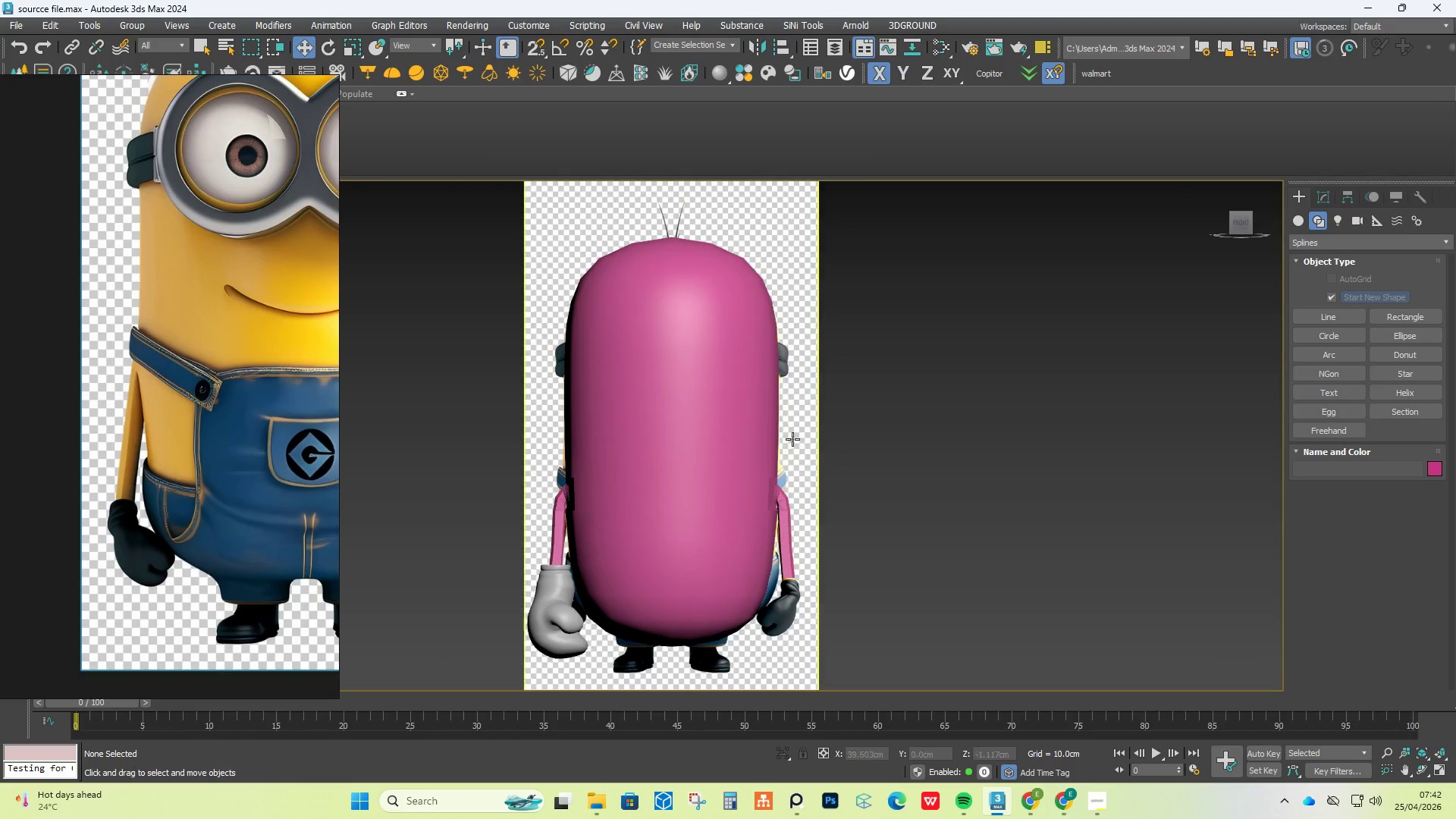 
key(Z)
 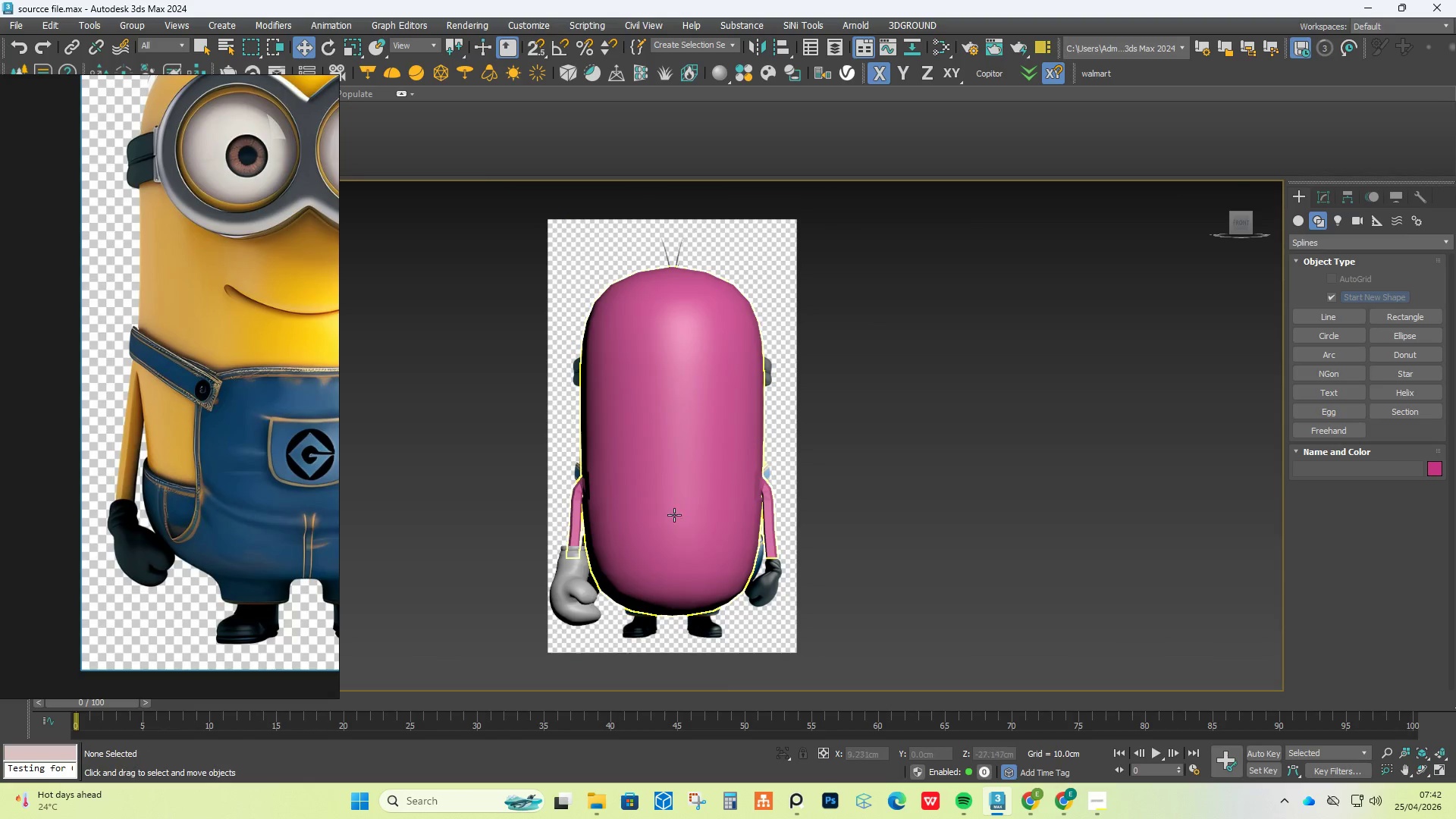 
scroll: coordinate [570, 596], scroll_direction: up, amount: 5.0
 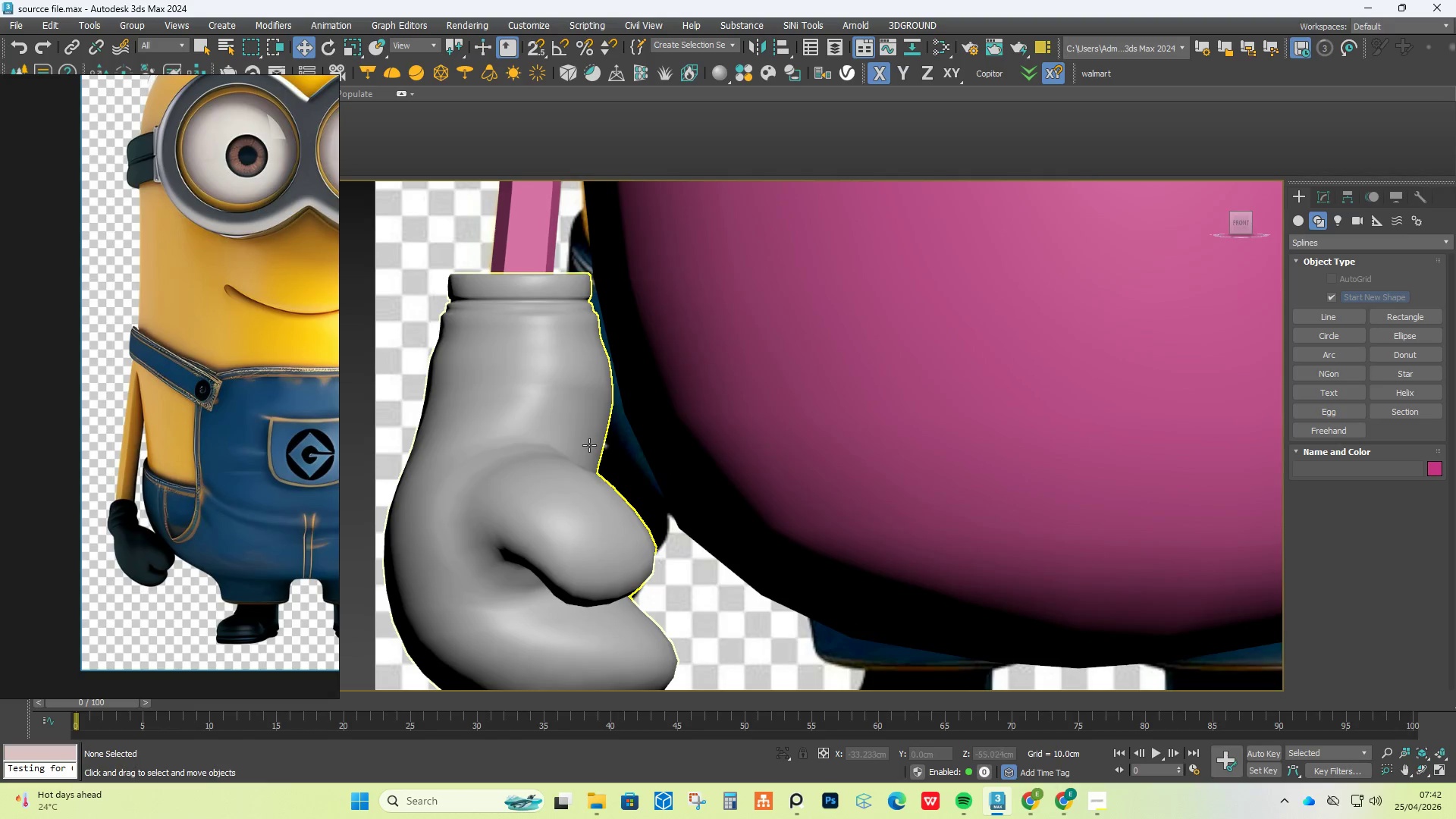 
left_click([575, 403])
 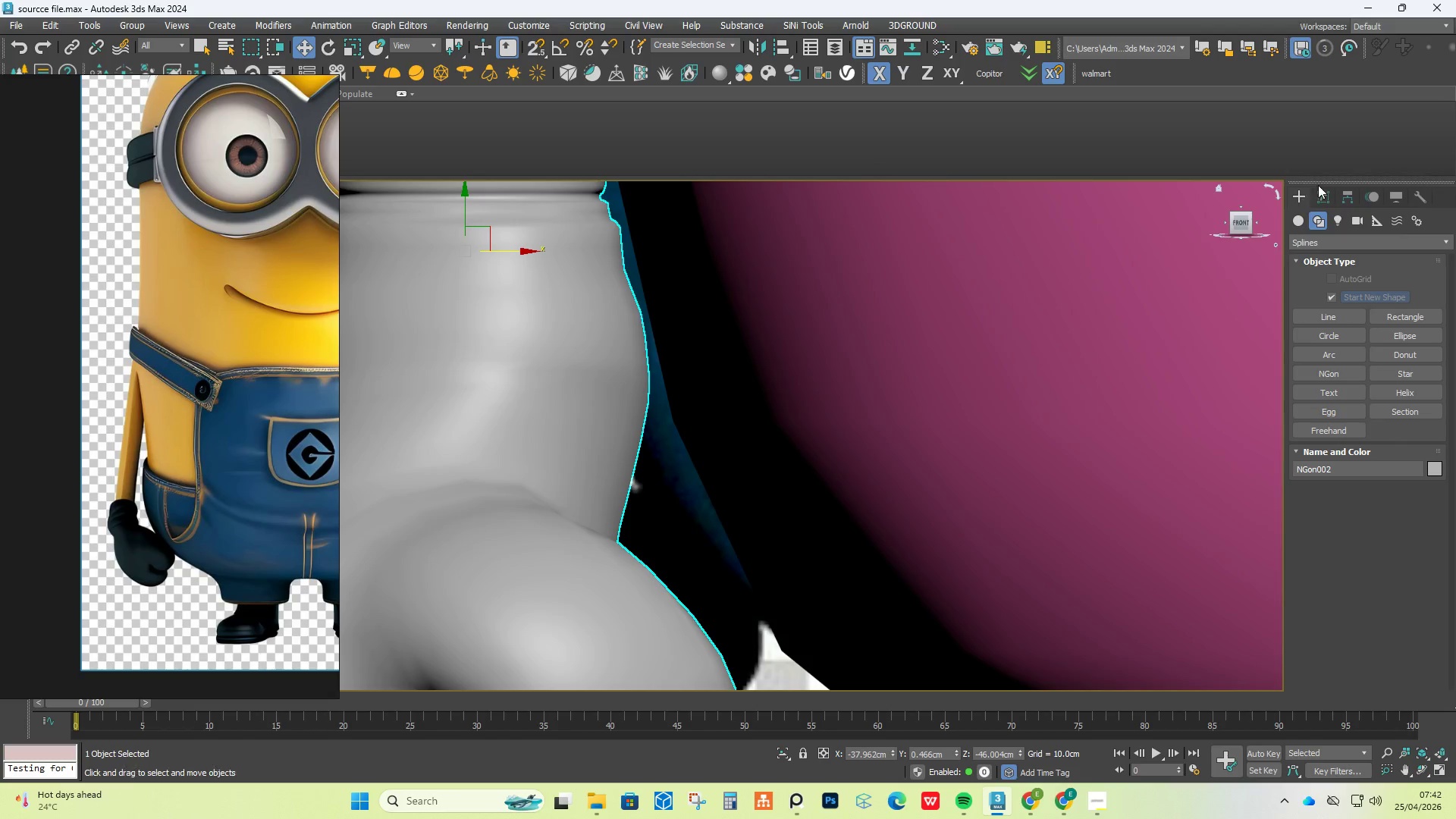 
scroll: coordinate [575, 403], scroll_direction: up, amount: 2.0
 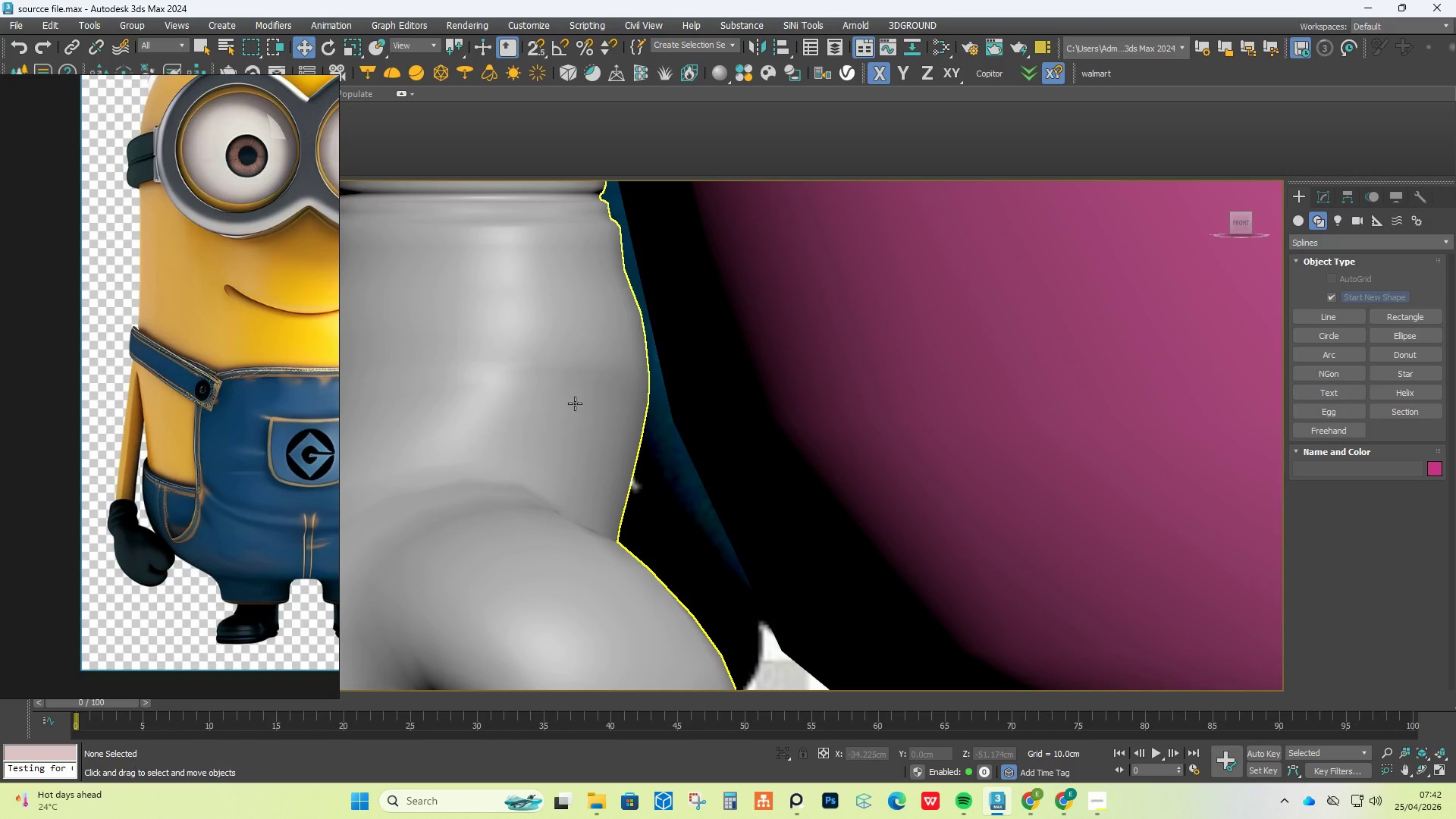 
left_click([1323, 196])
 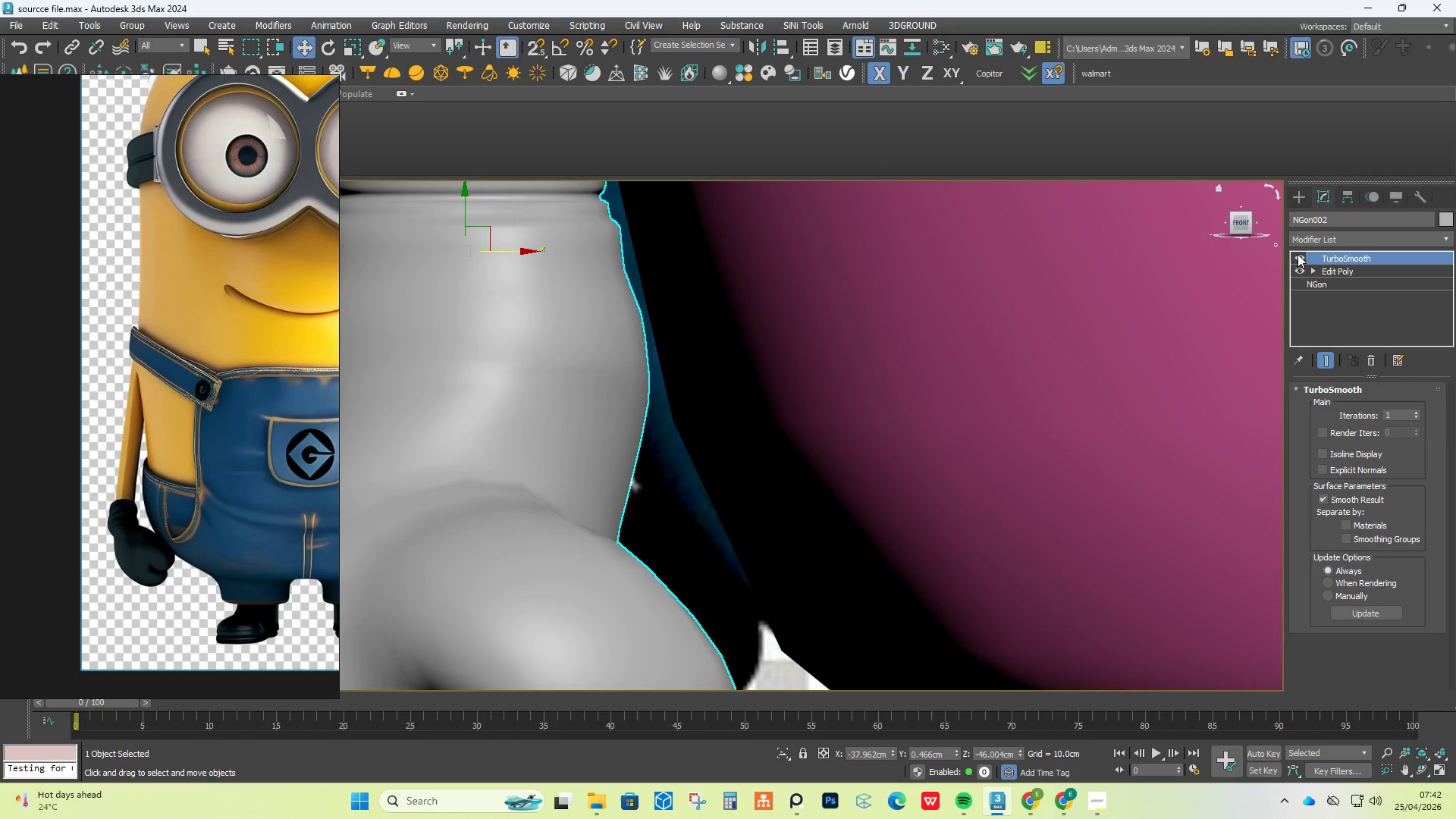 
left_click([1295, 257])
 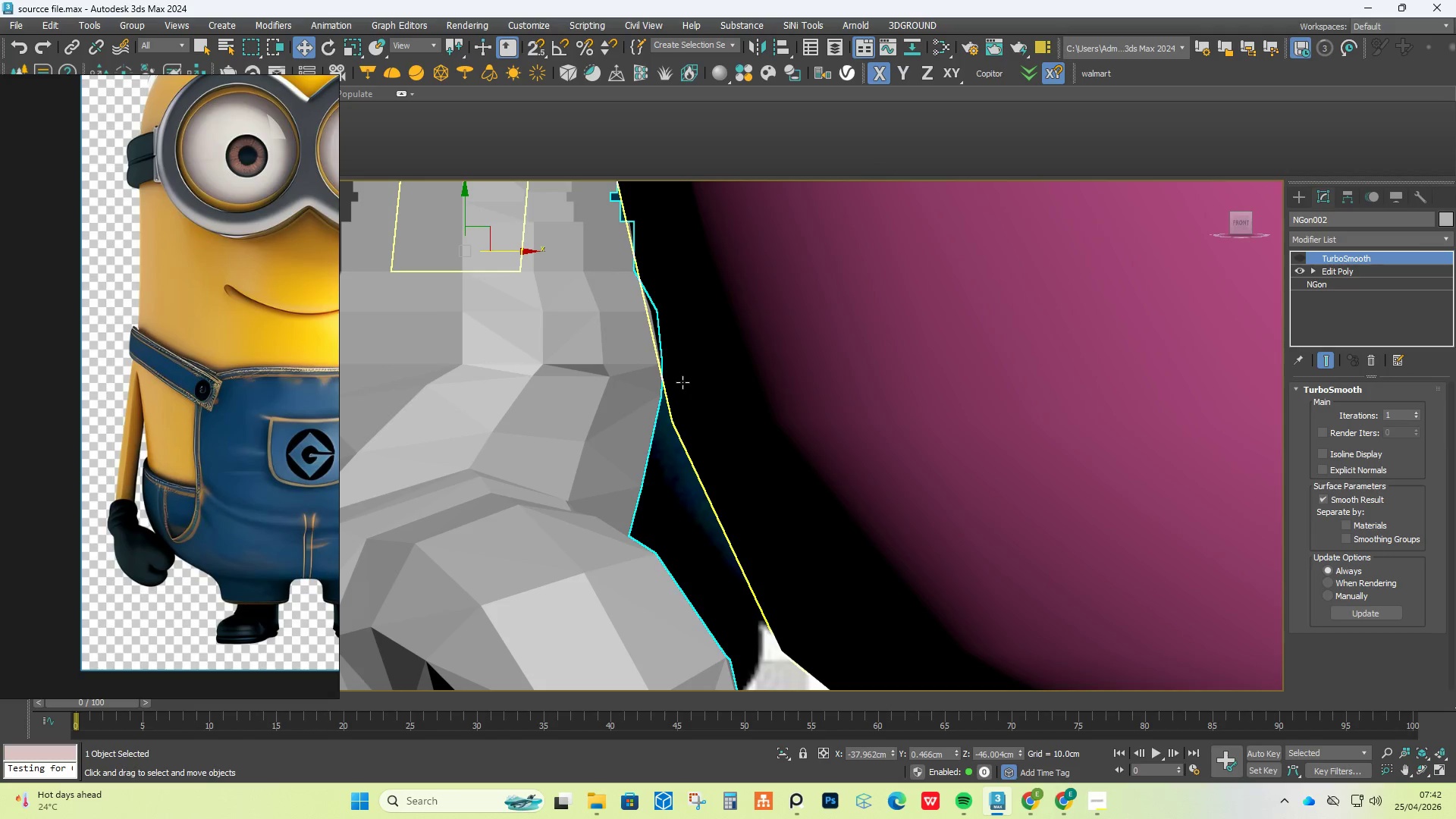 
key(F4)
 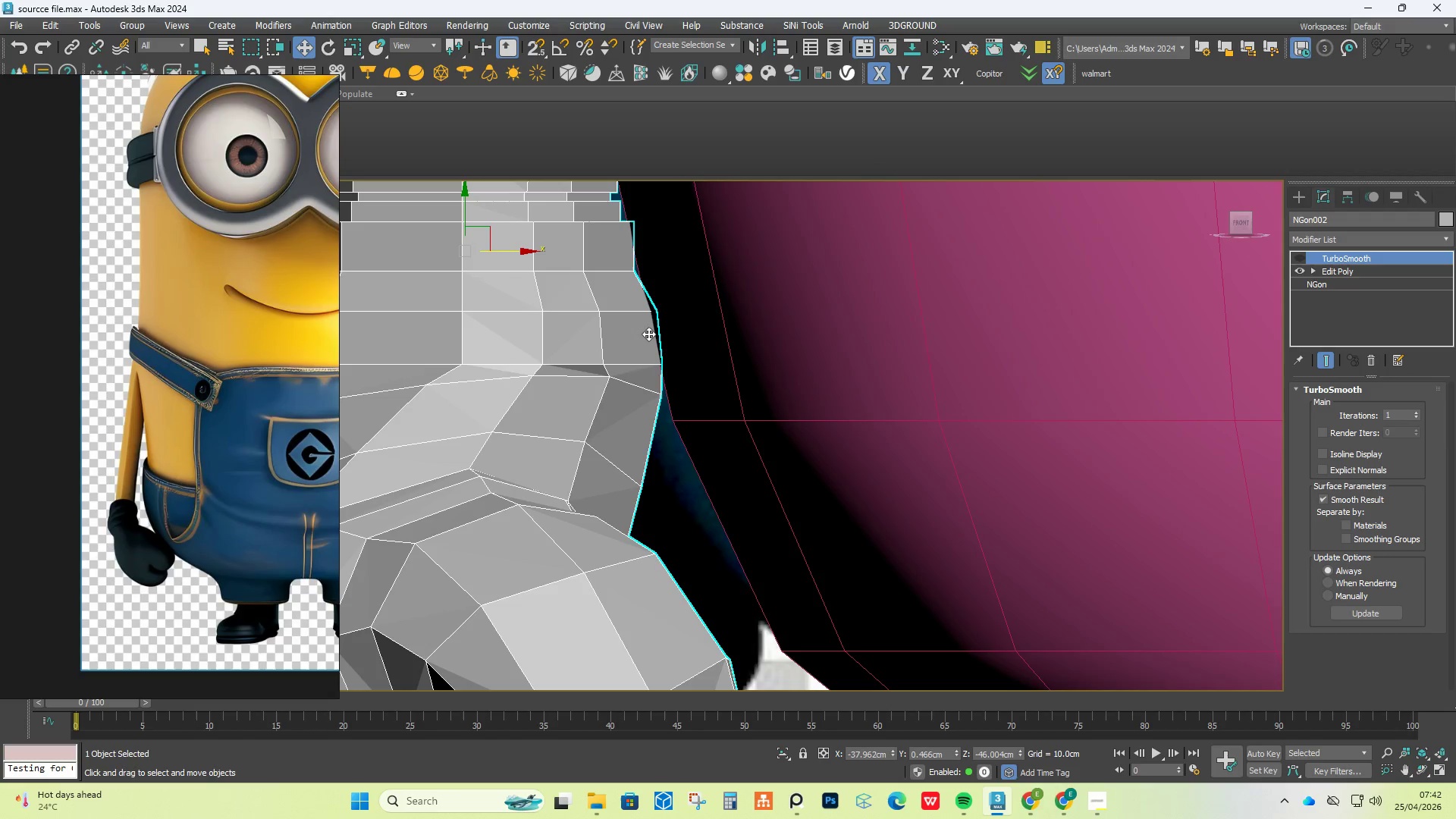 
scroll: coordinate [642, 313], scroll_direction: down, amount: 1.0
 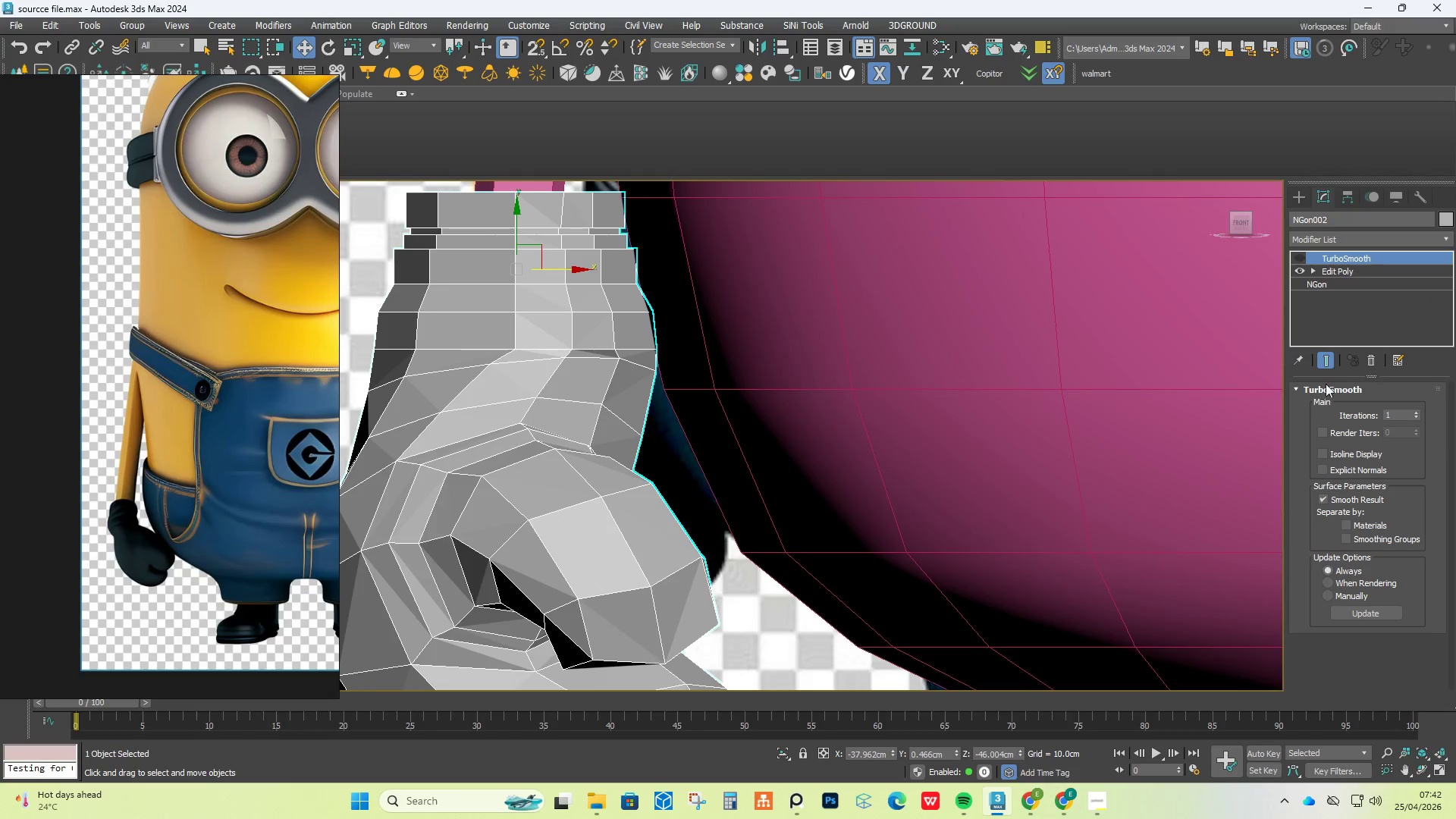 
left_click([1335, 275])
 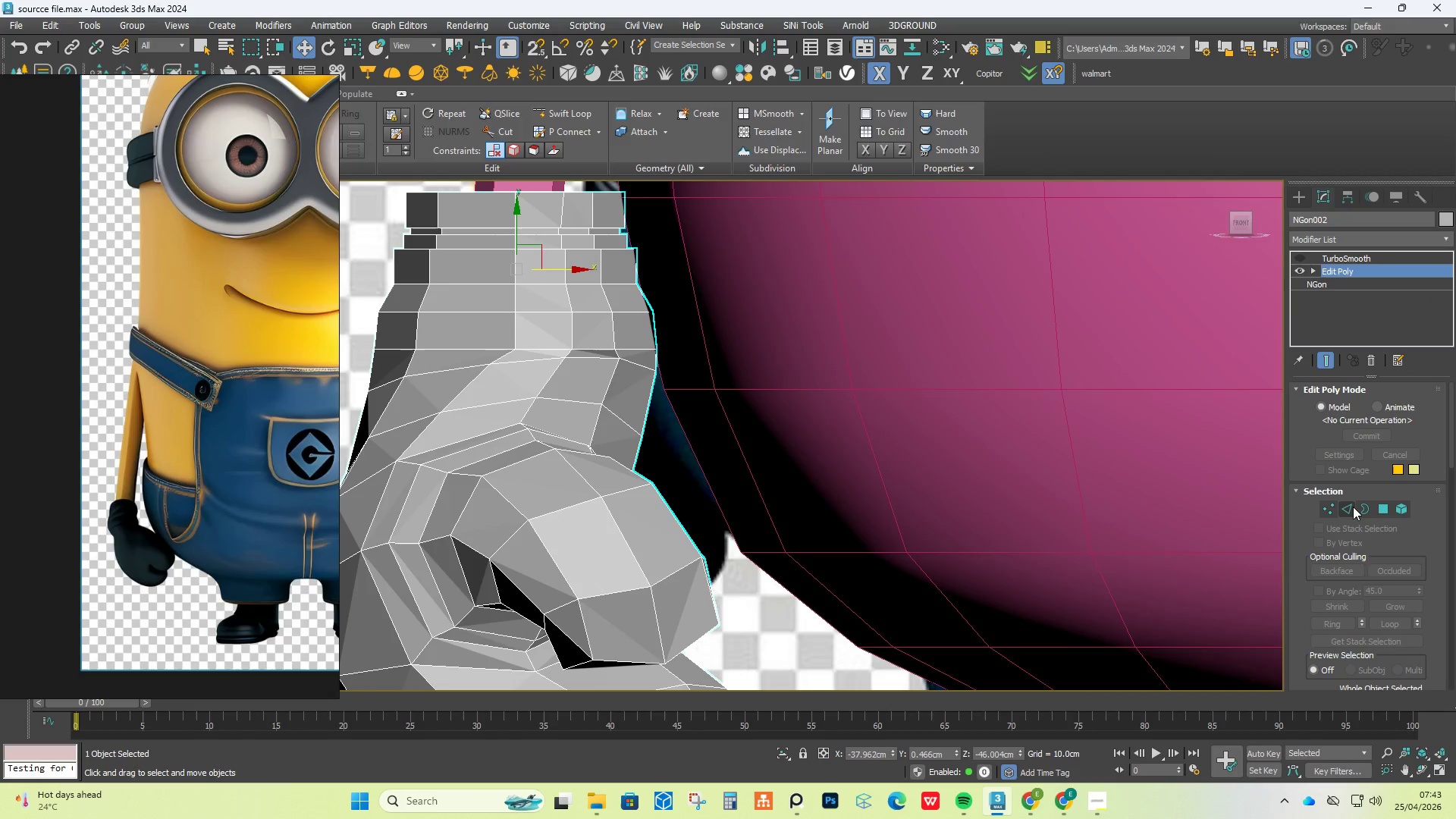 
left_click([1335, 364])
 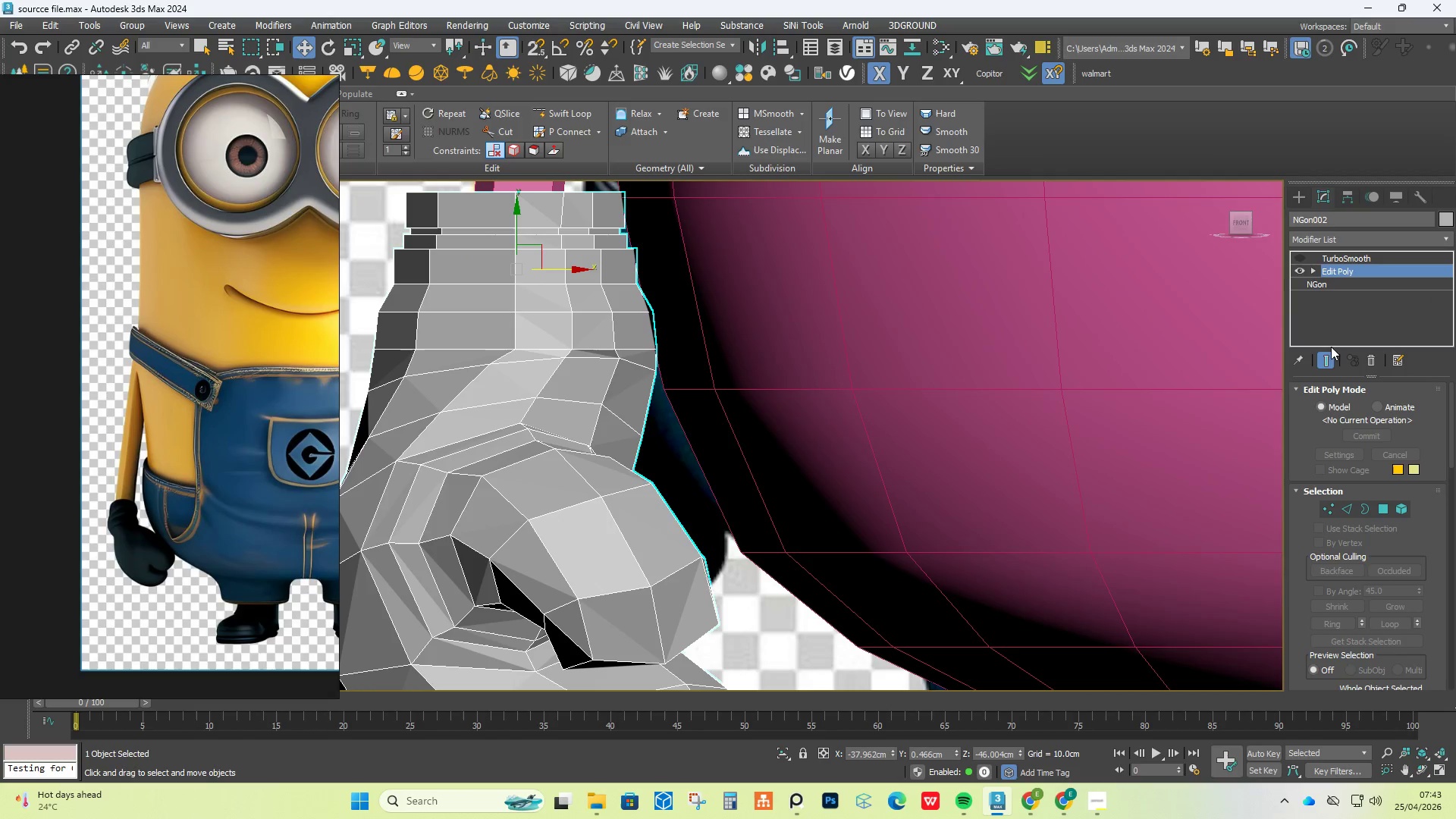 
left_click([1327, 357])
 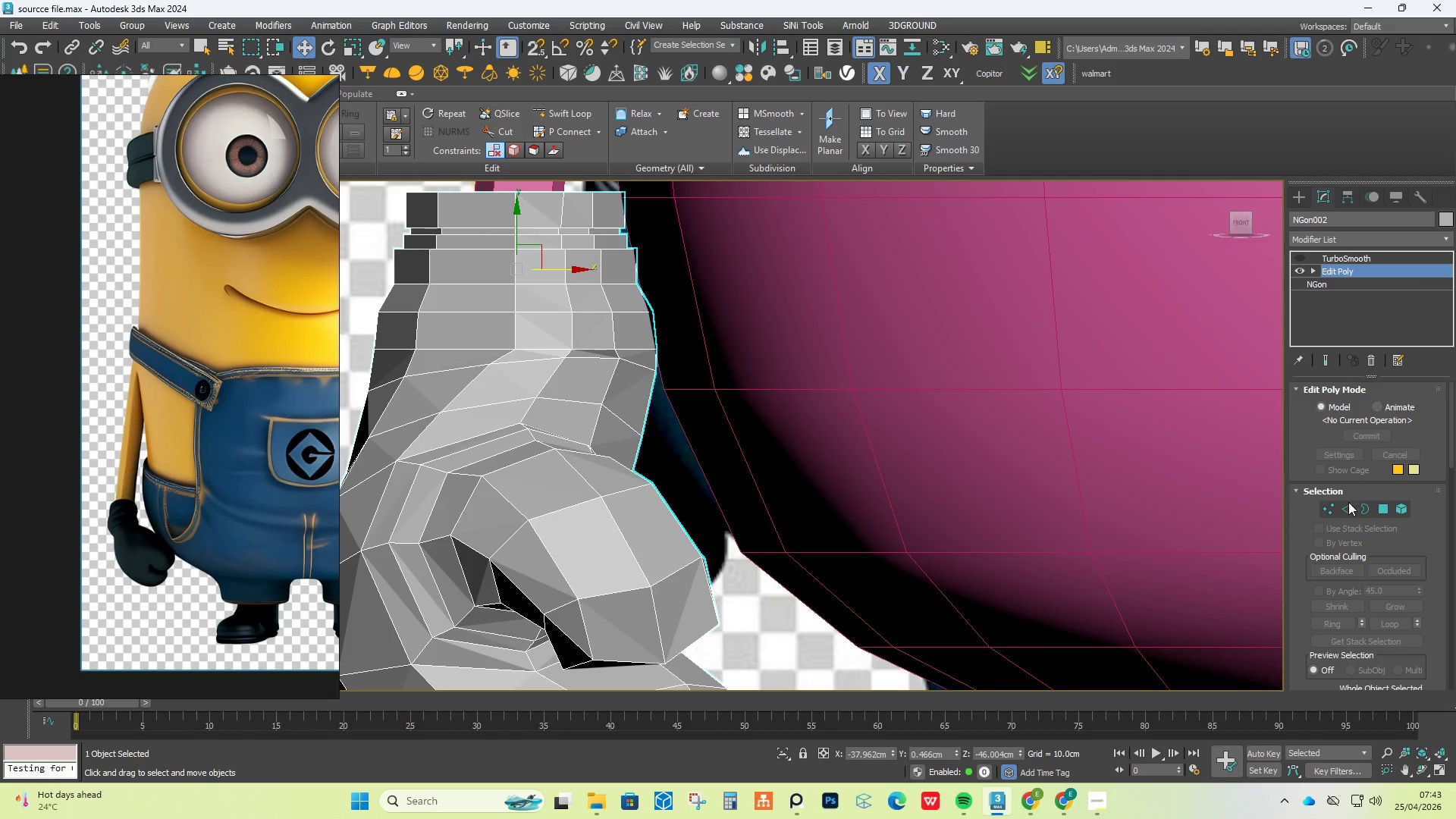 
left_click([1348, 511])
 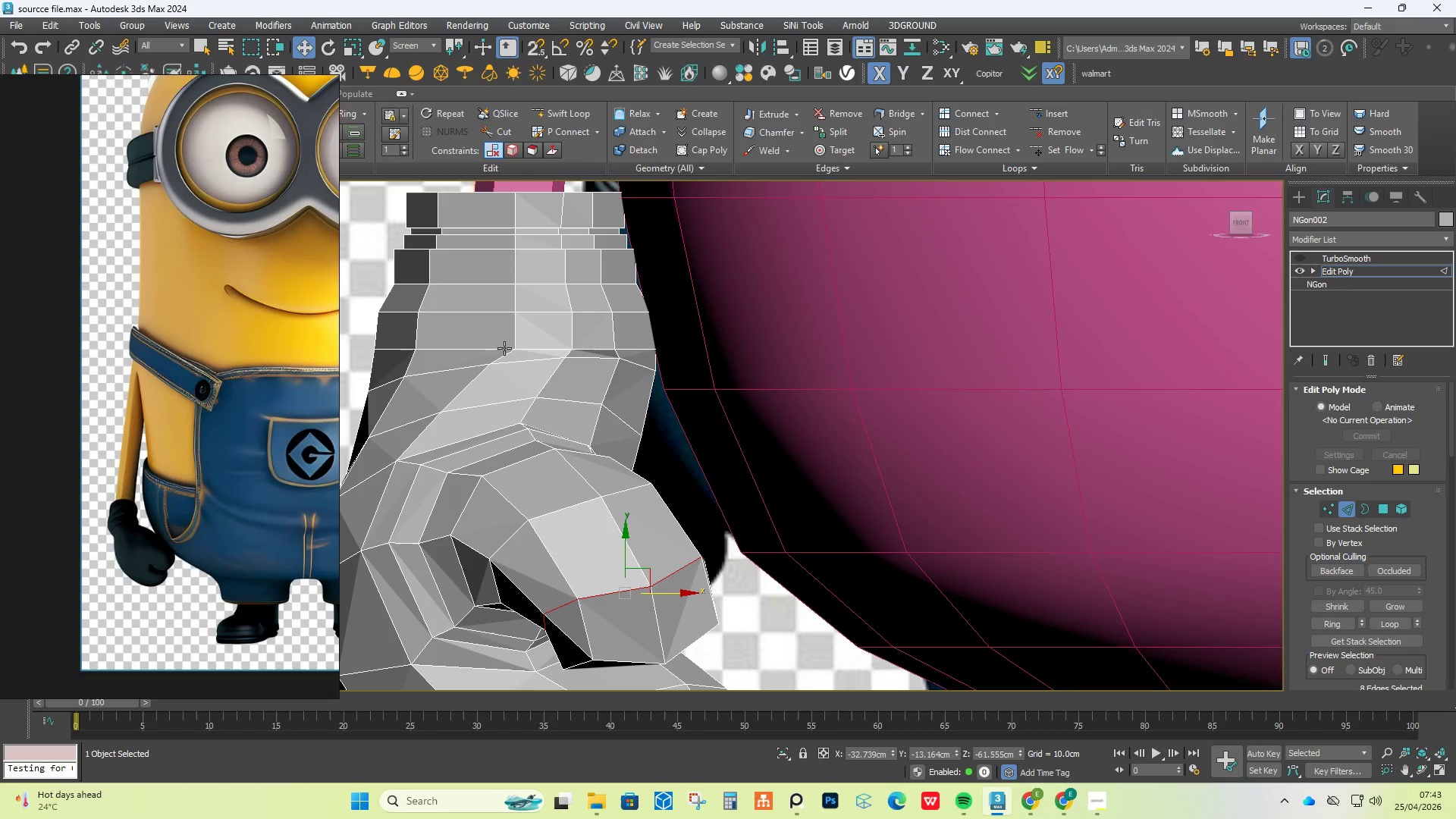 
double_click([501, 347])
 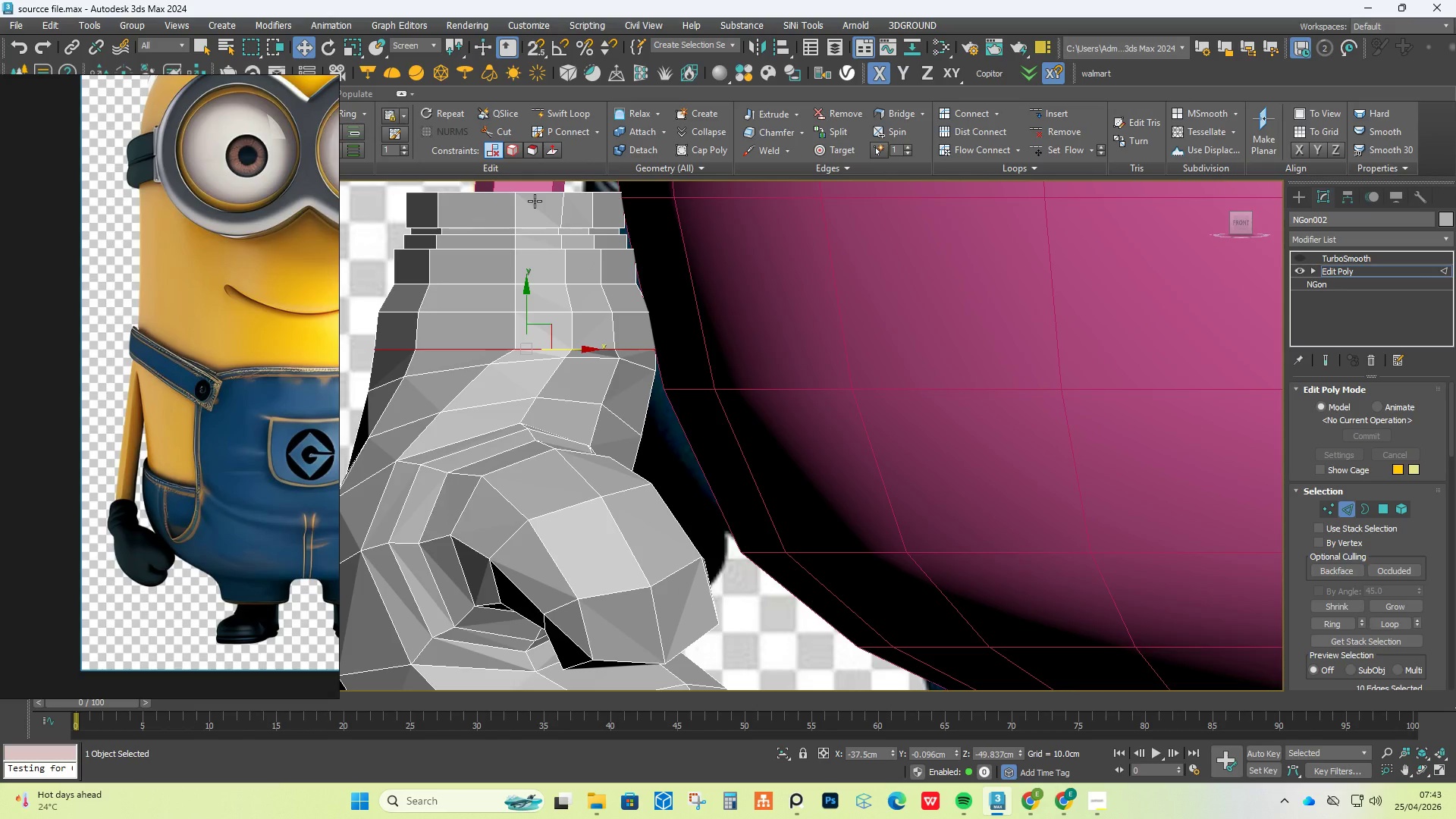 
key(Control+Backspace)
 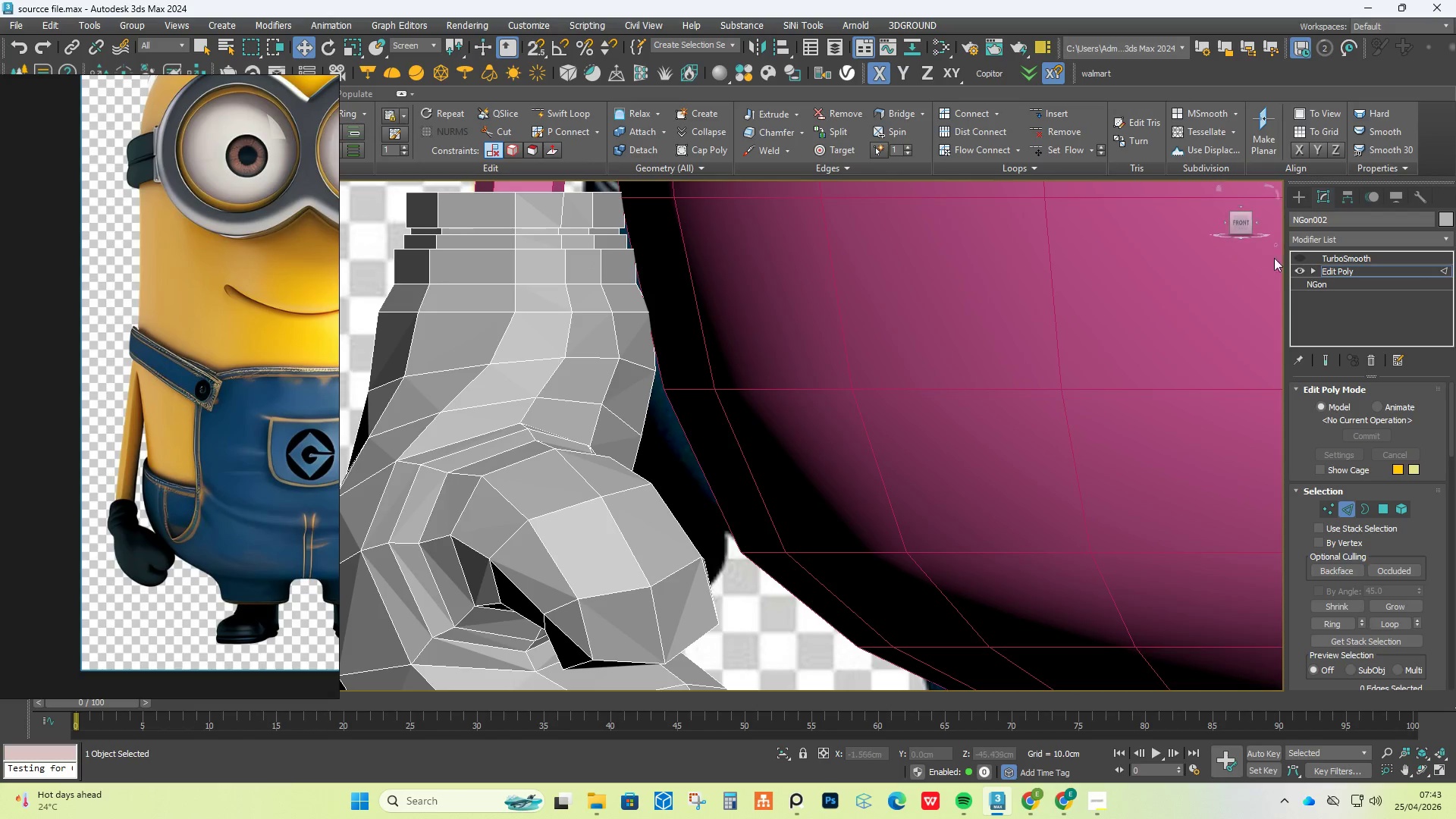 
left_click([1301, 259])
 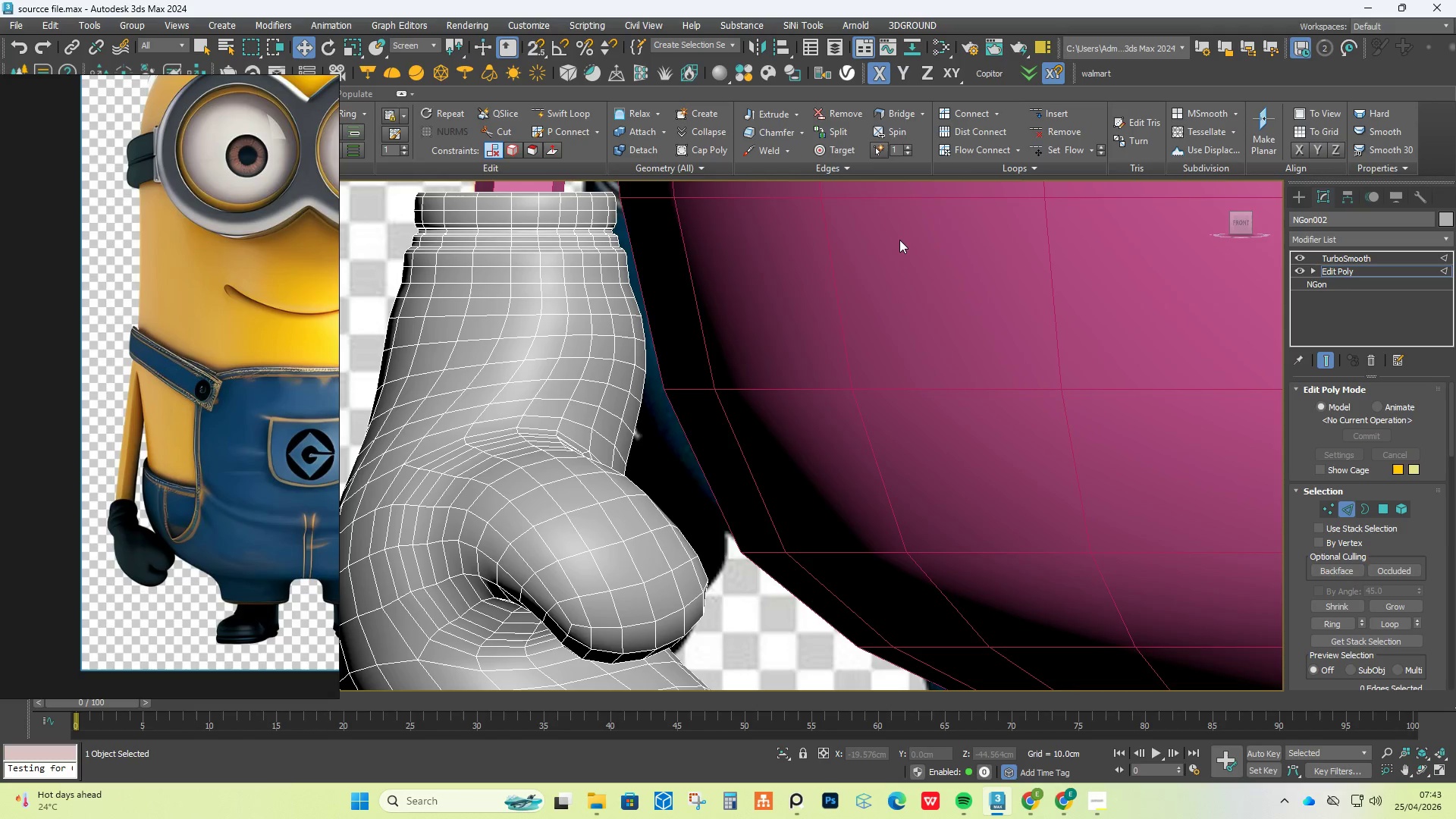 
wait(12.49)
 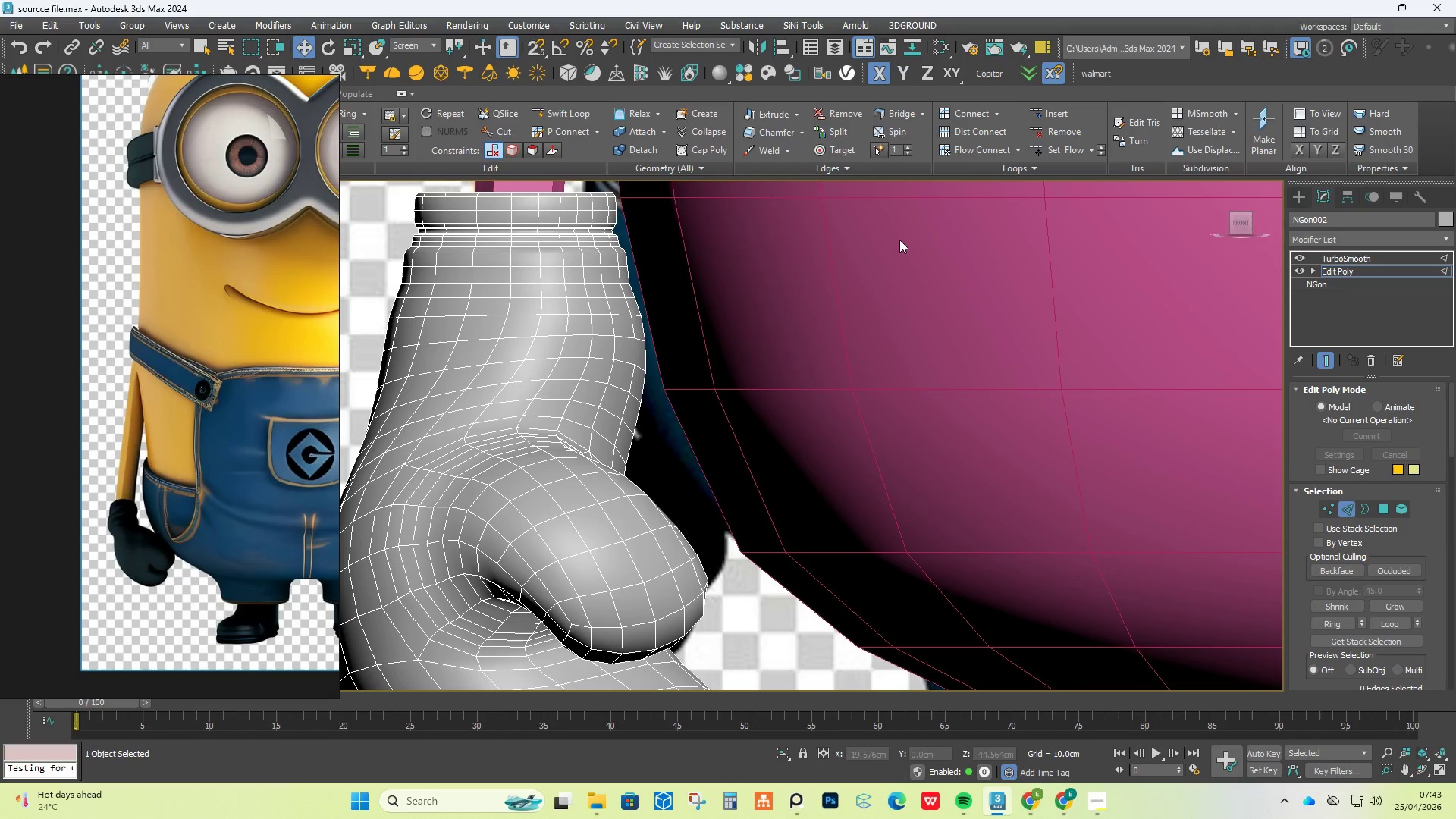 
scroll: coordinate [846, 332], scroll_direction: down, amount: 1.0
 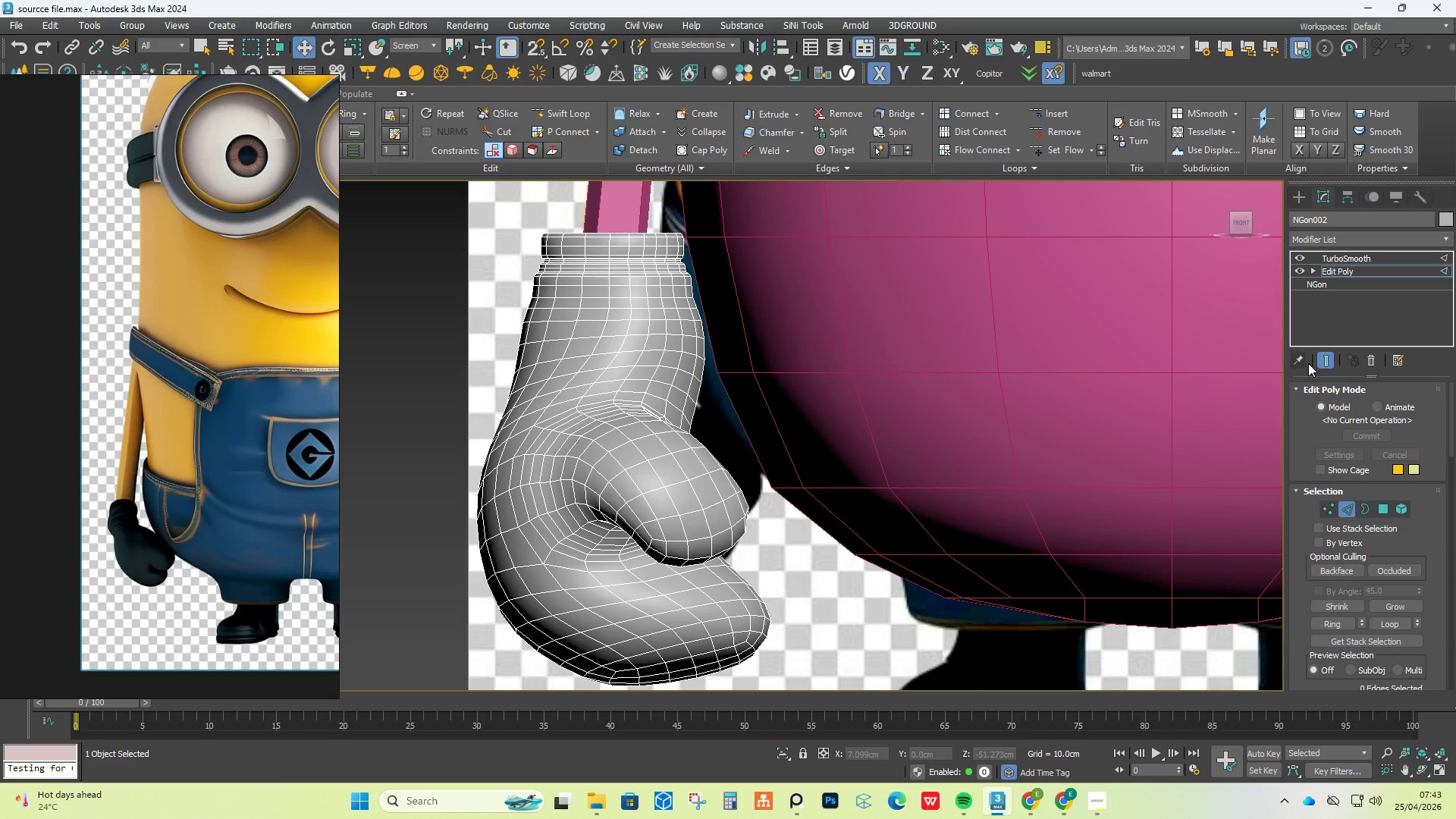 
left_click([1323, 359])
 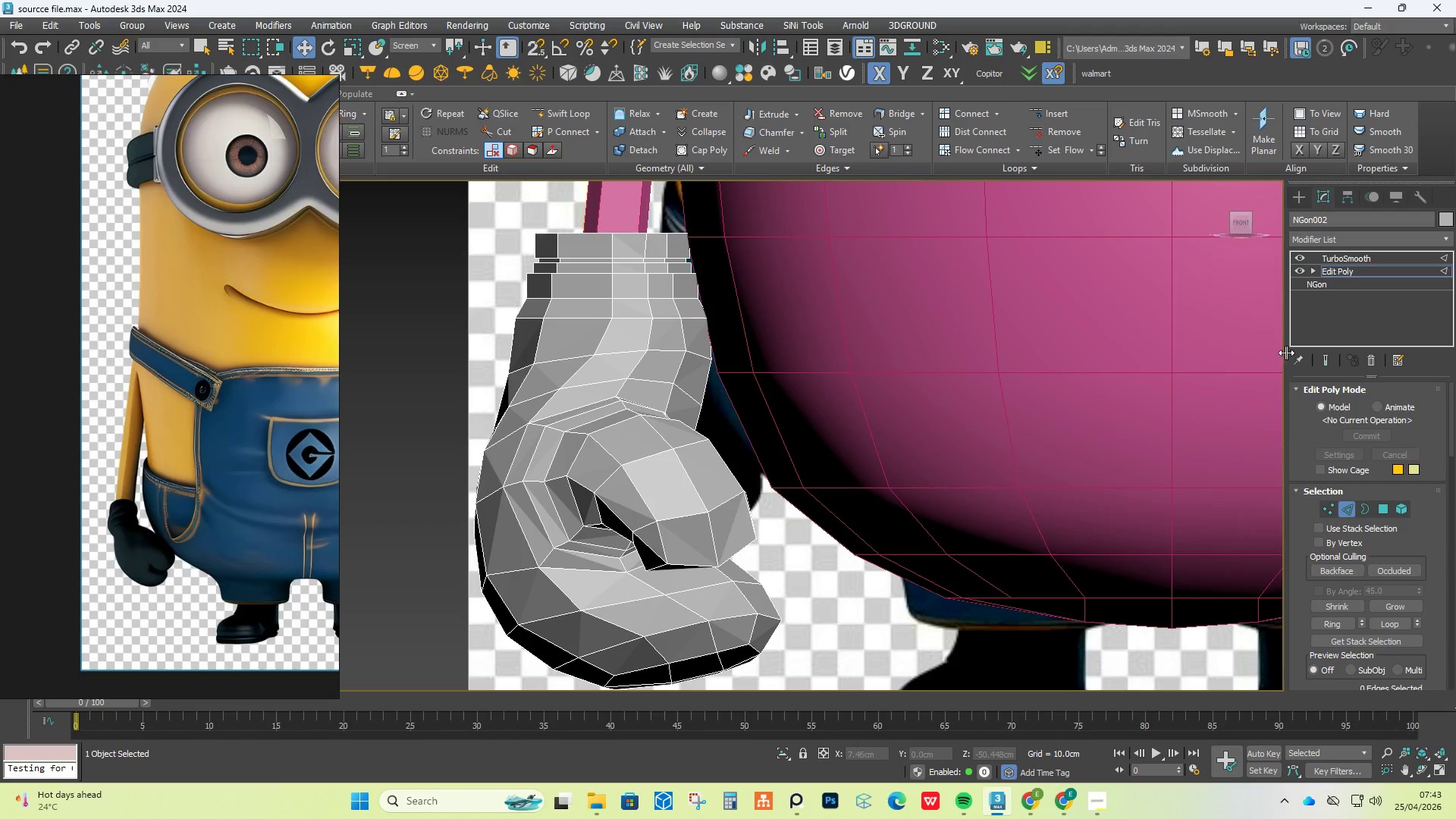 
left_click([1320, 363])
 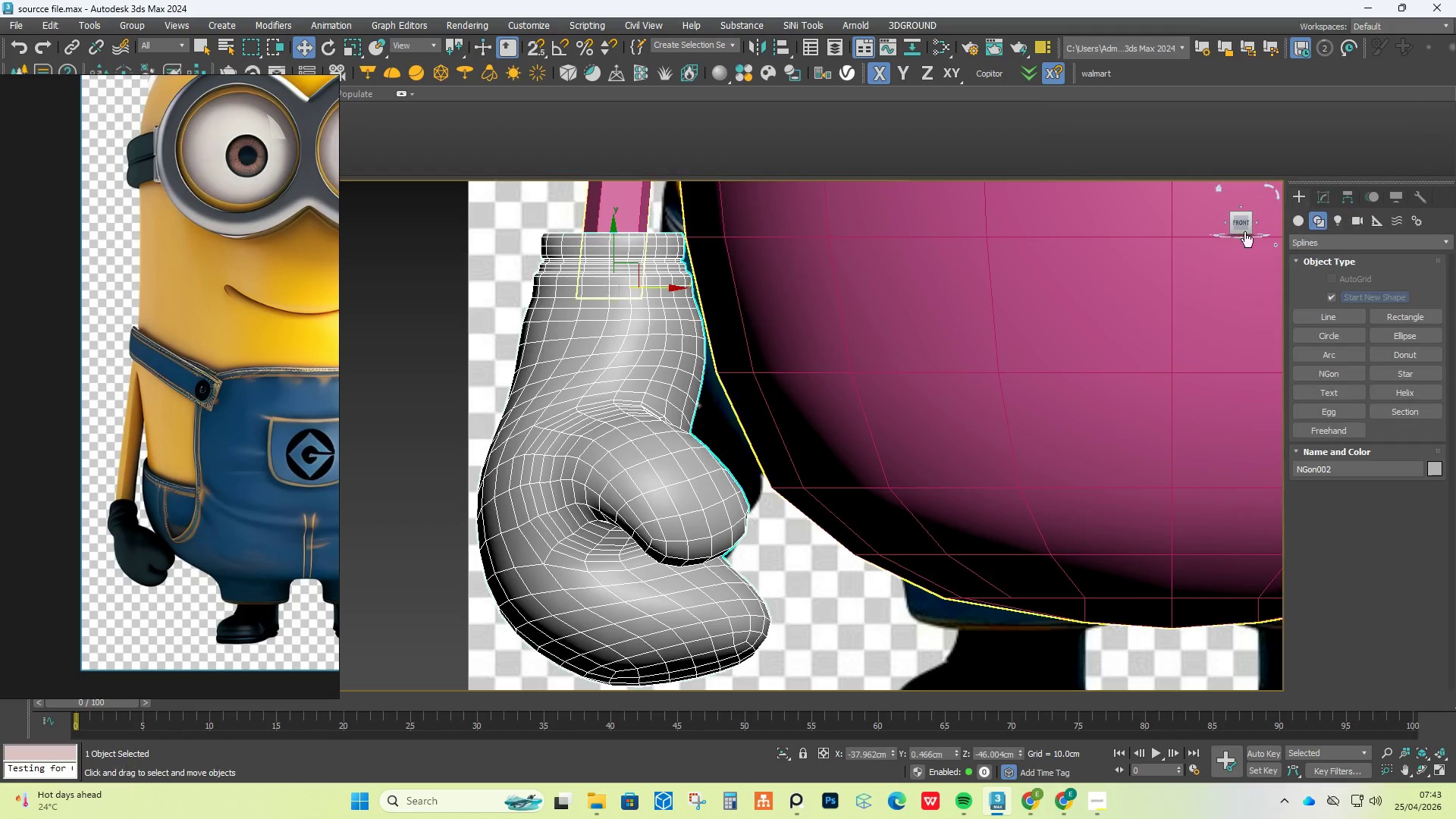 
scroll: coordinate [811, 356], scroll_direction: down, amount: 5.0
 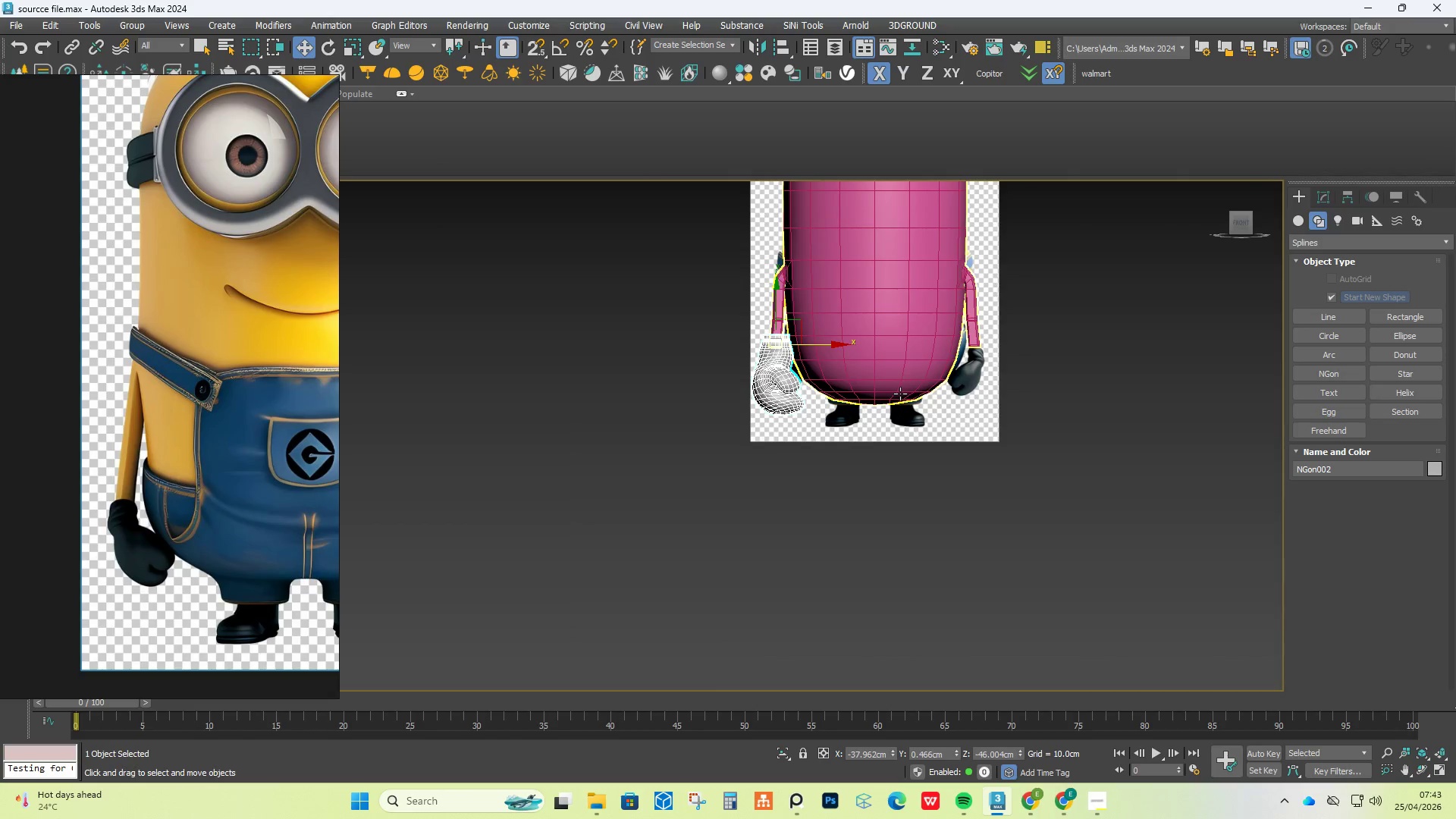 
hold_key(key=AltLeft, duration=0.83)
 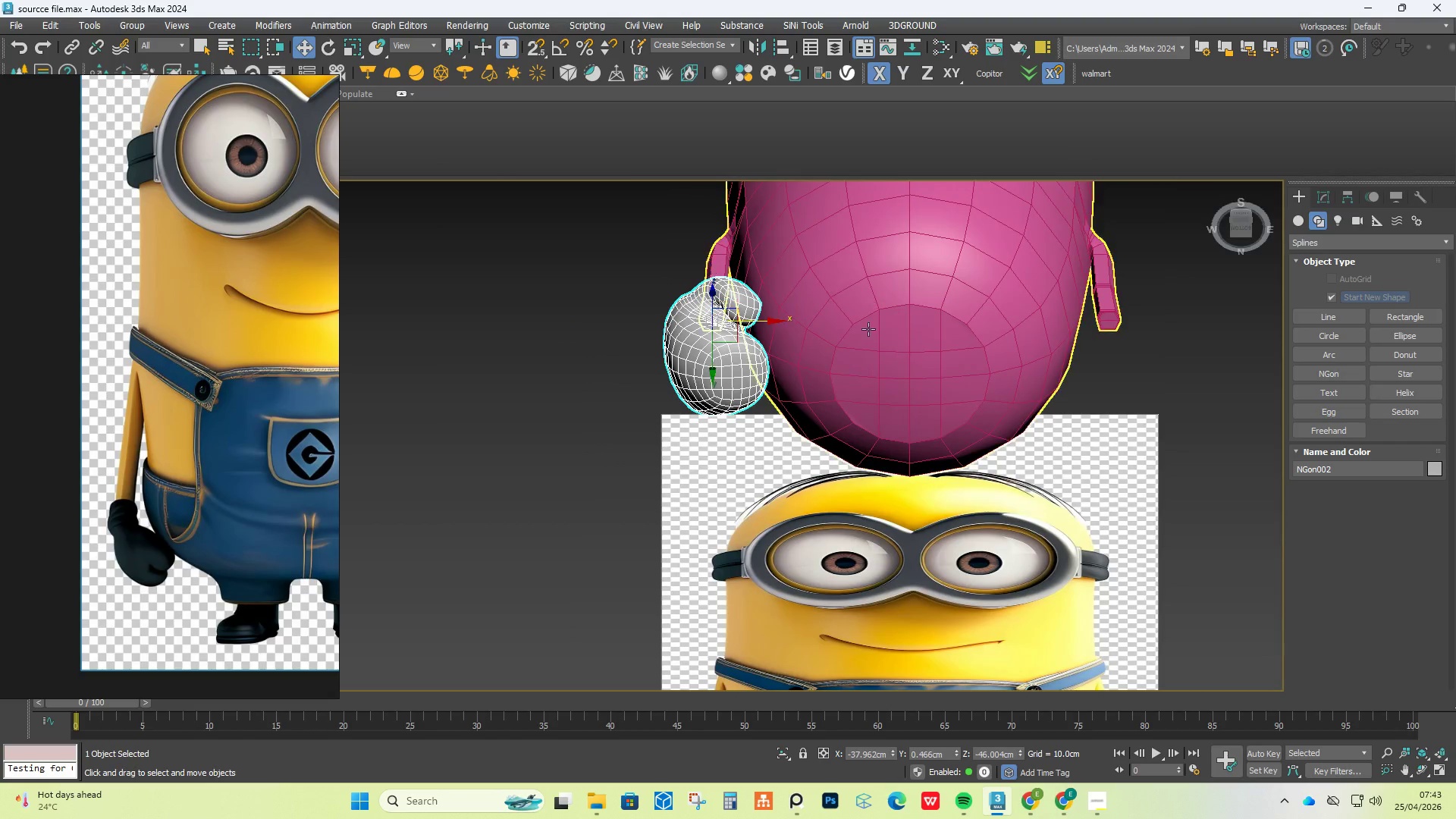 
scroll: coordinate [843, 400], scroll_direction: up, amount: 2.0
 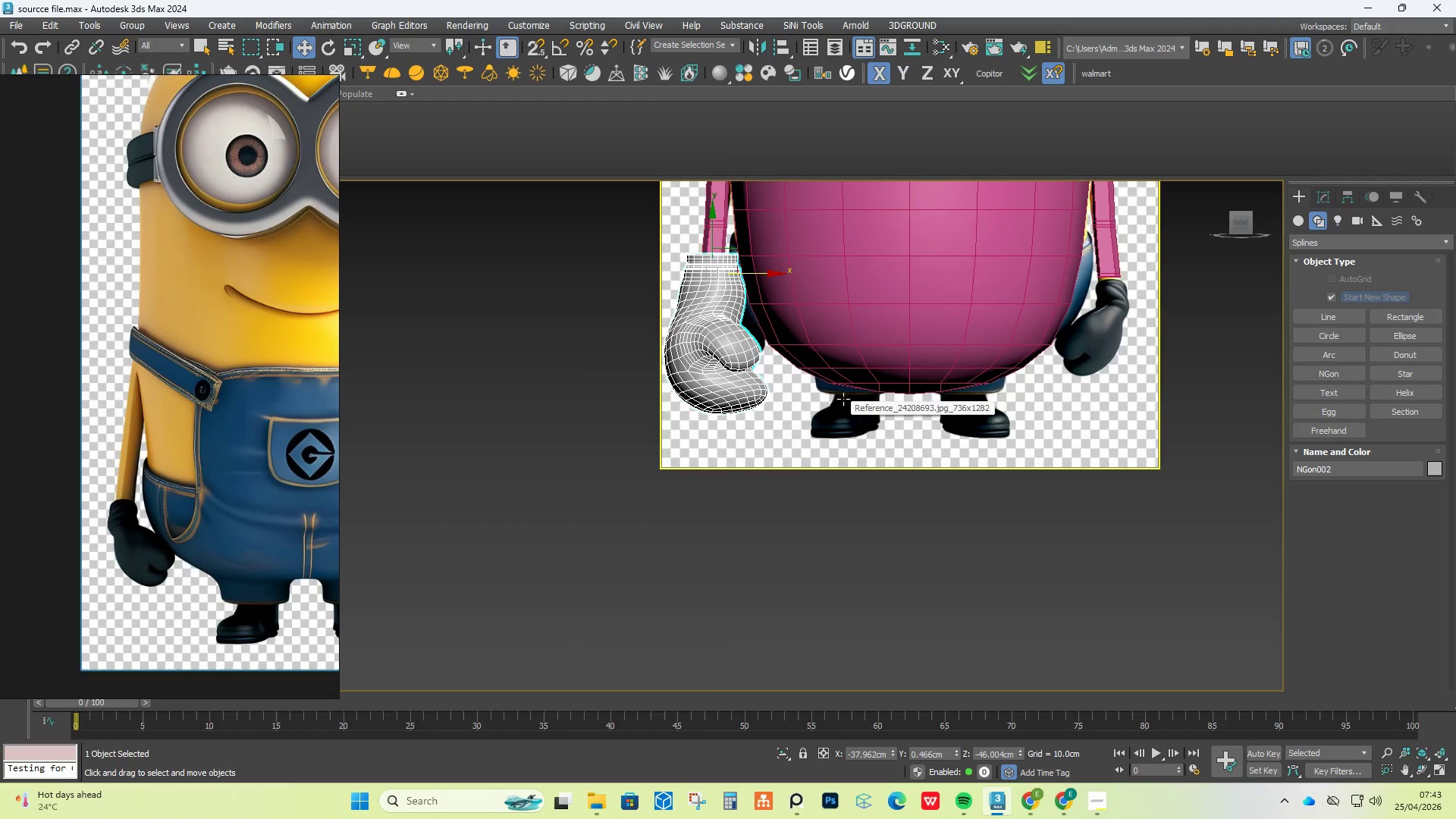 
left_click([868, 357])
 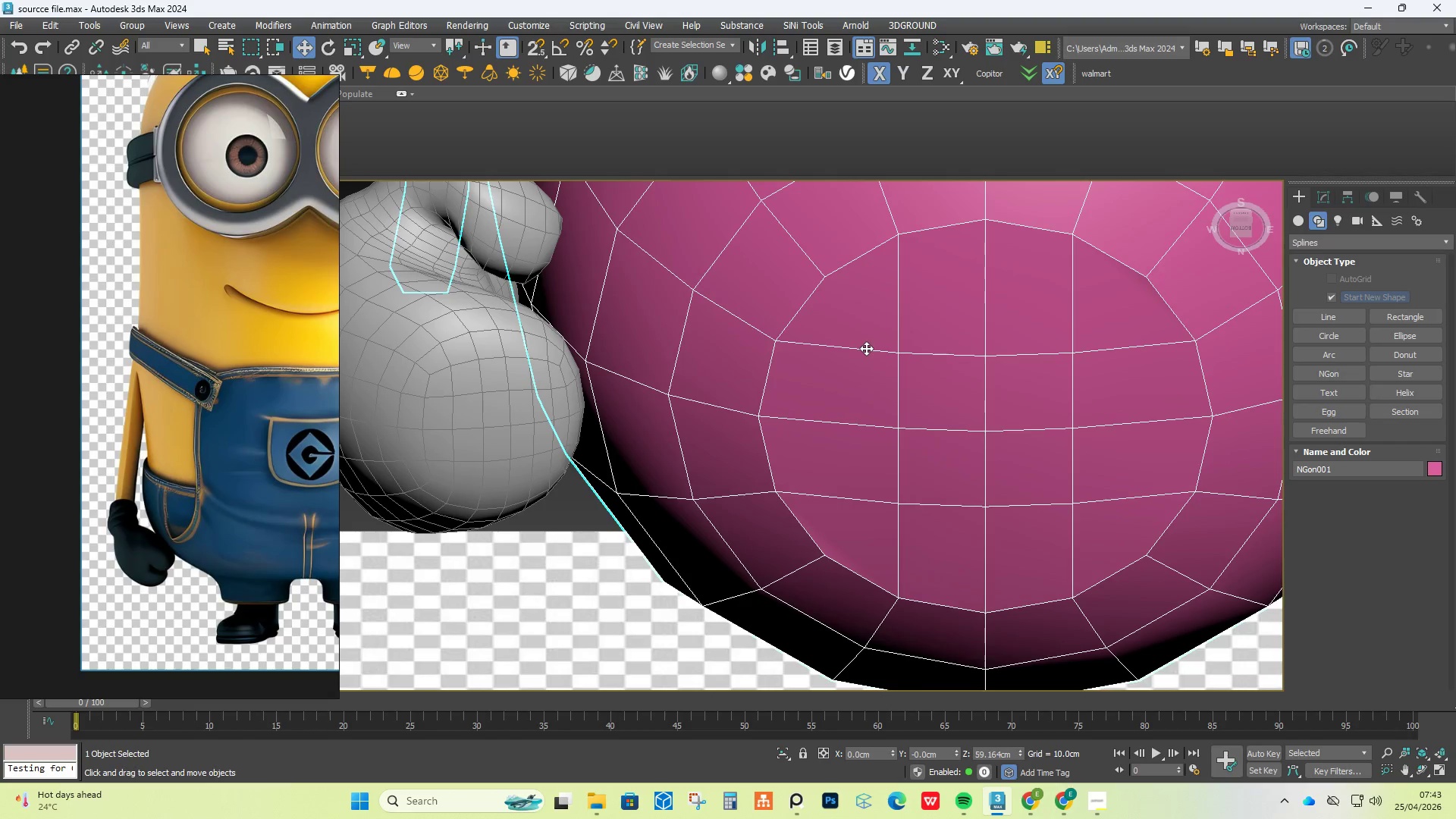 
scroll: coordinate [868, 357], scroll_direction: up, amount: 3.0
 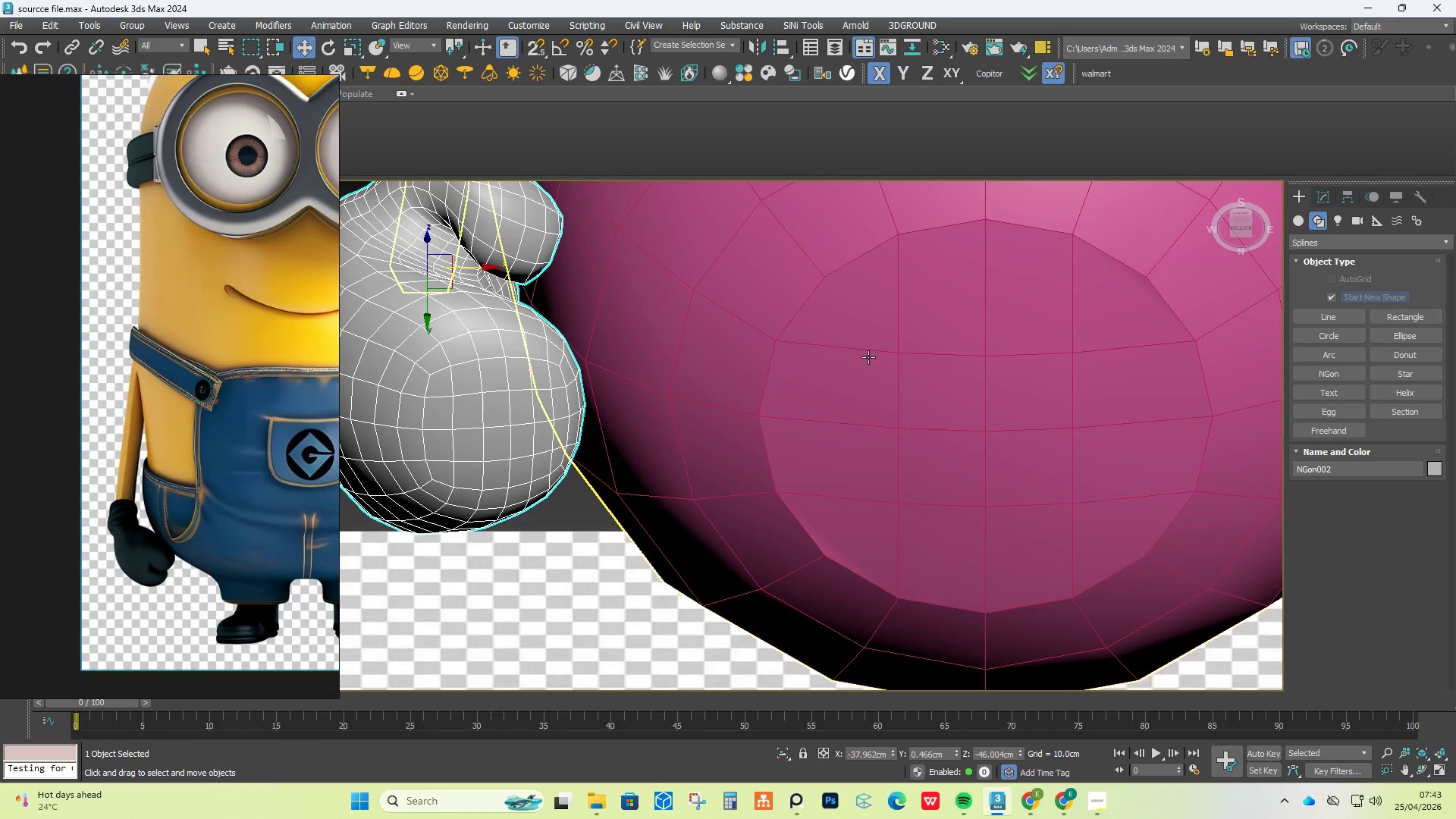 
hold_key(key=AltLeft, duration=0.78)
 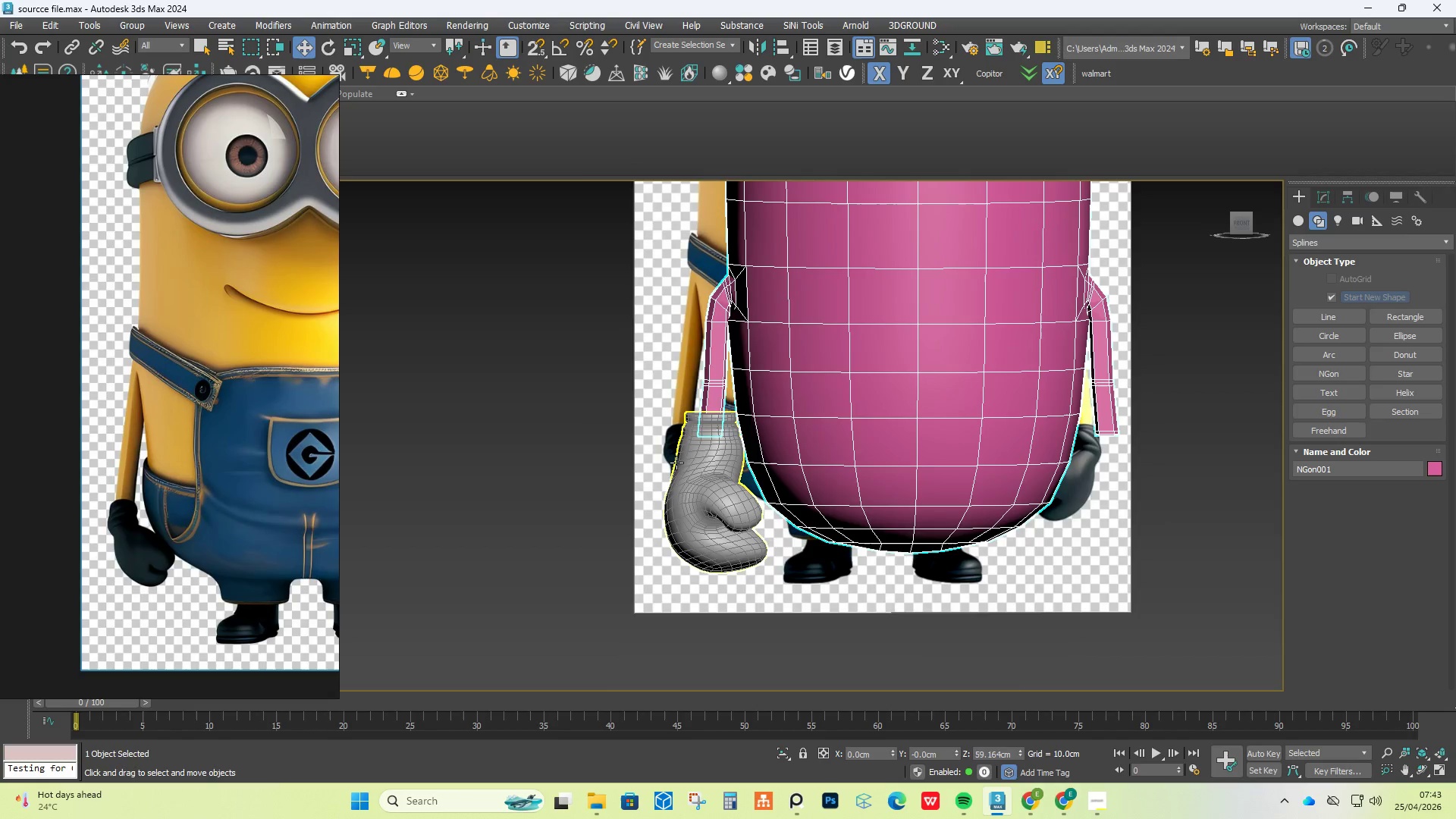 
scroll: coordinate [866, 348], scroll_direction: down, amount: 3.0
 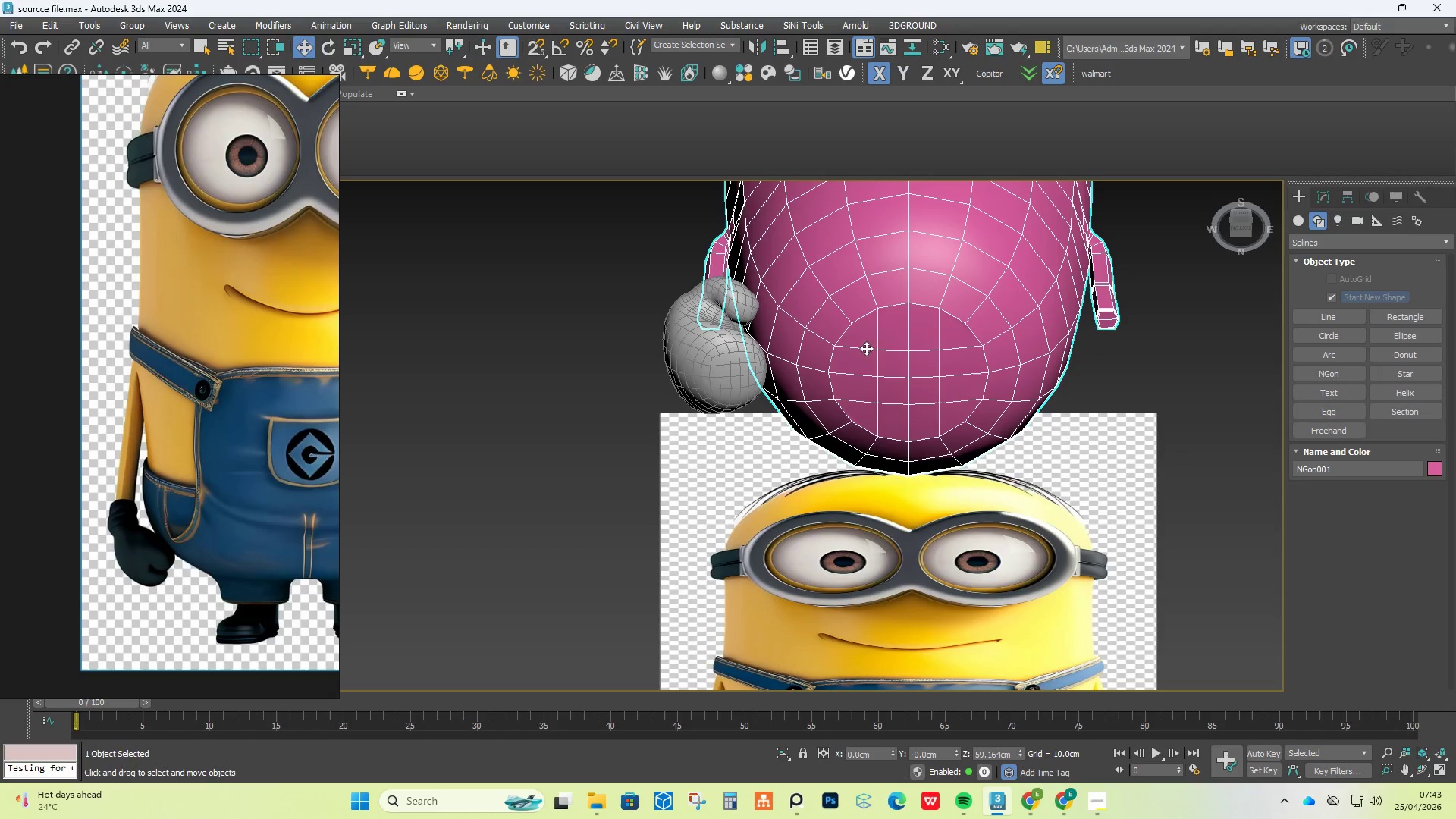 
left_click([711, 460])
 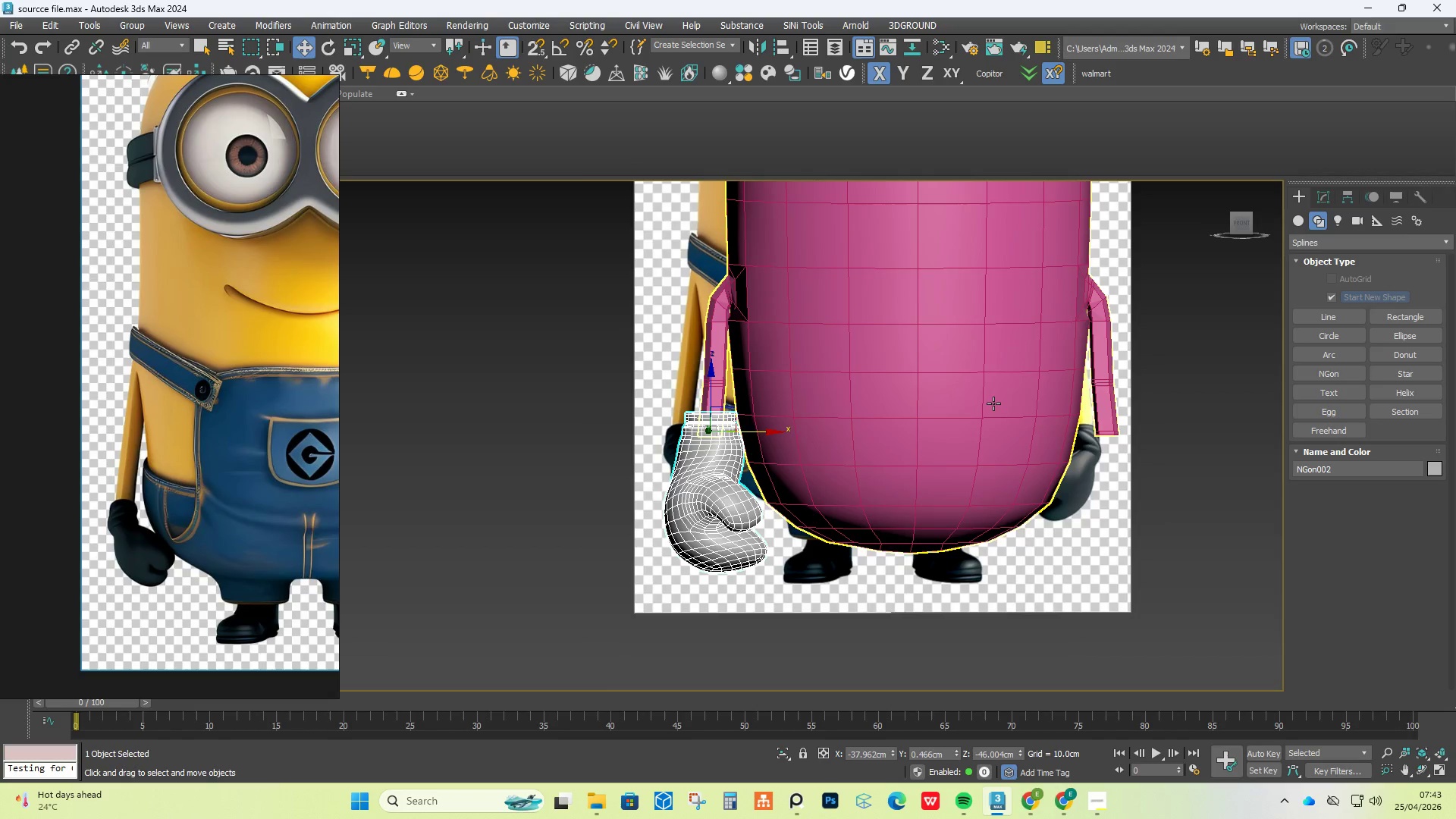 
hold_key(key=AltLeft, duration=0.73)
 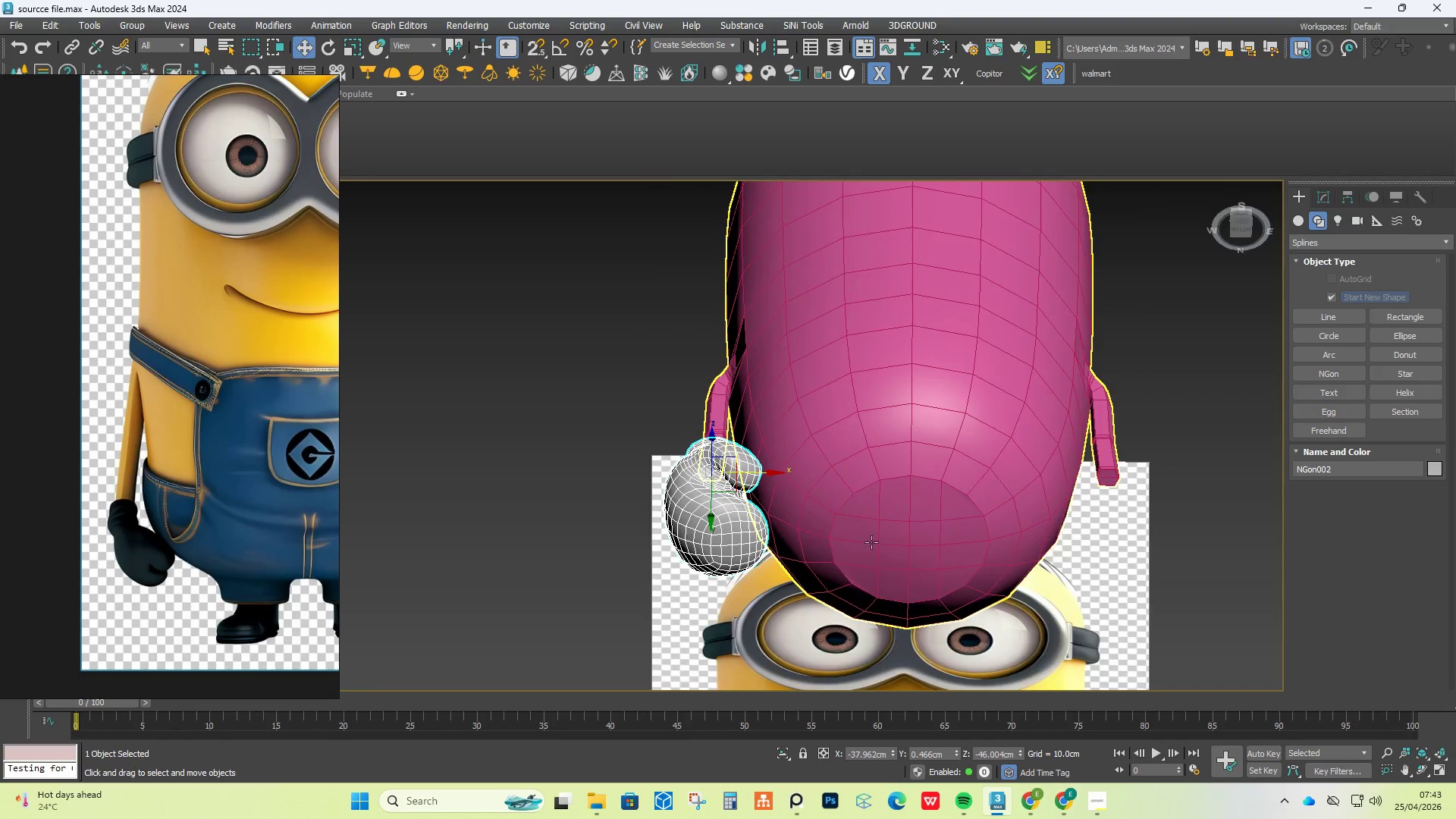 
left_click([874, 529])
 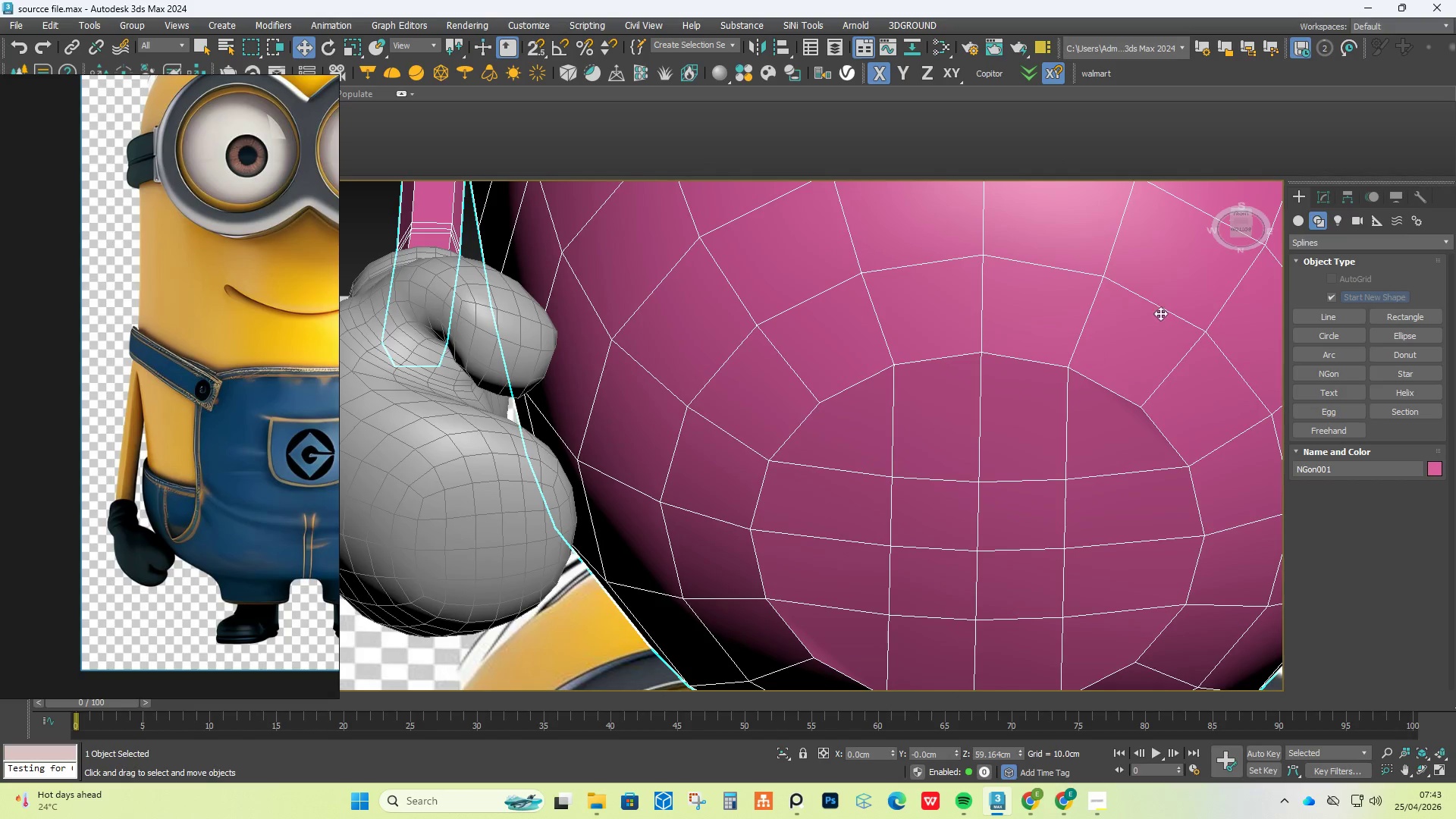 
scroll: coordinate [872, 543], scroll_direction: up, amount: 3.0
 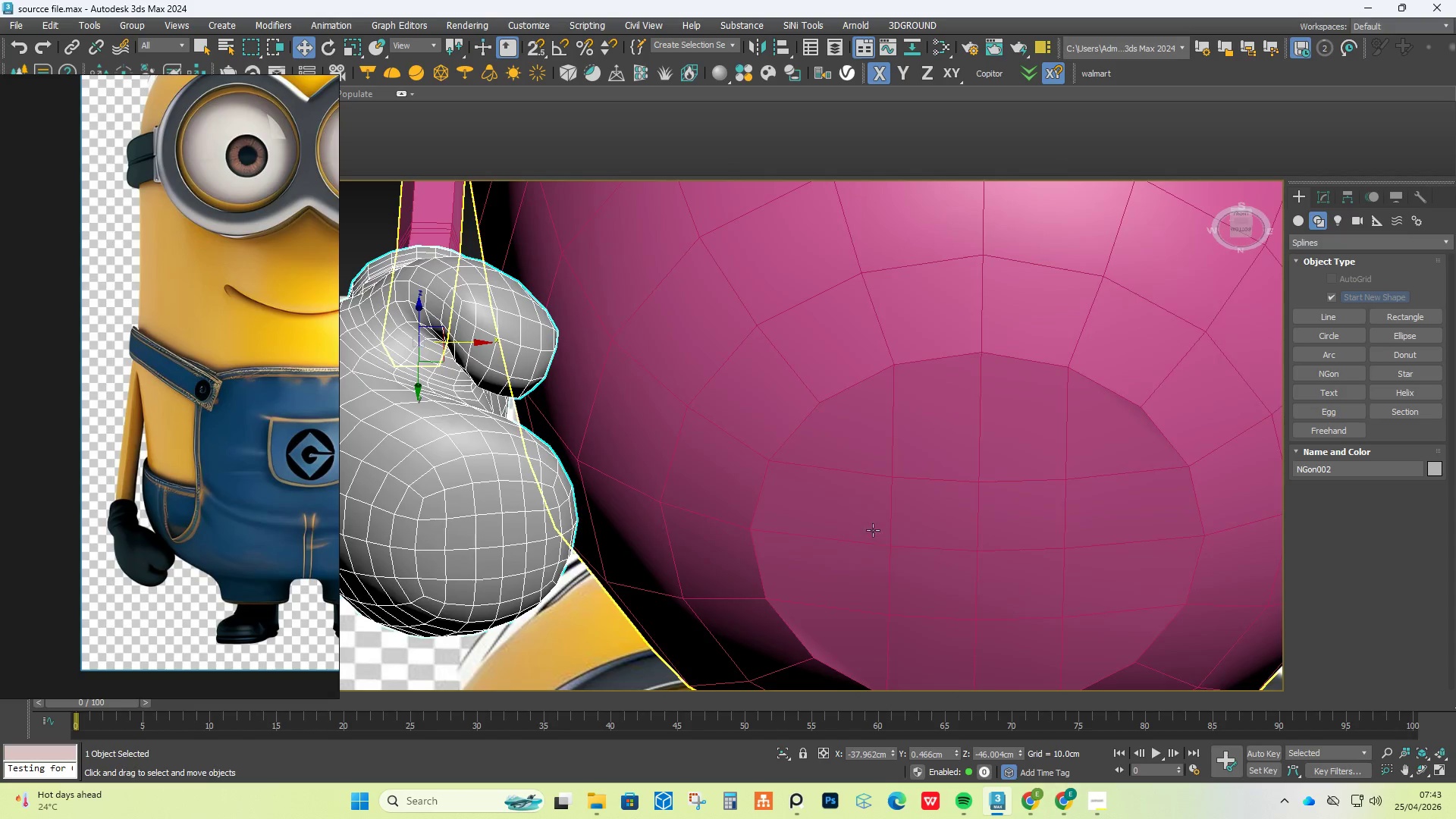 
left_click([1324, 199])
 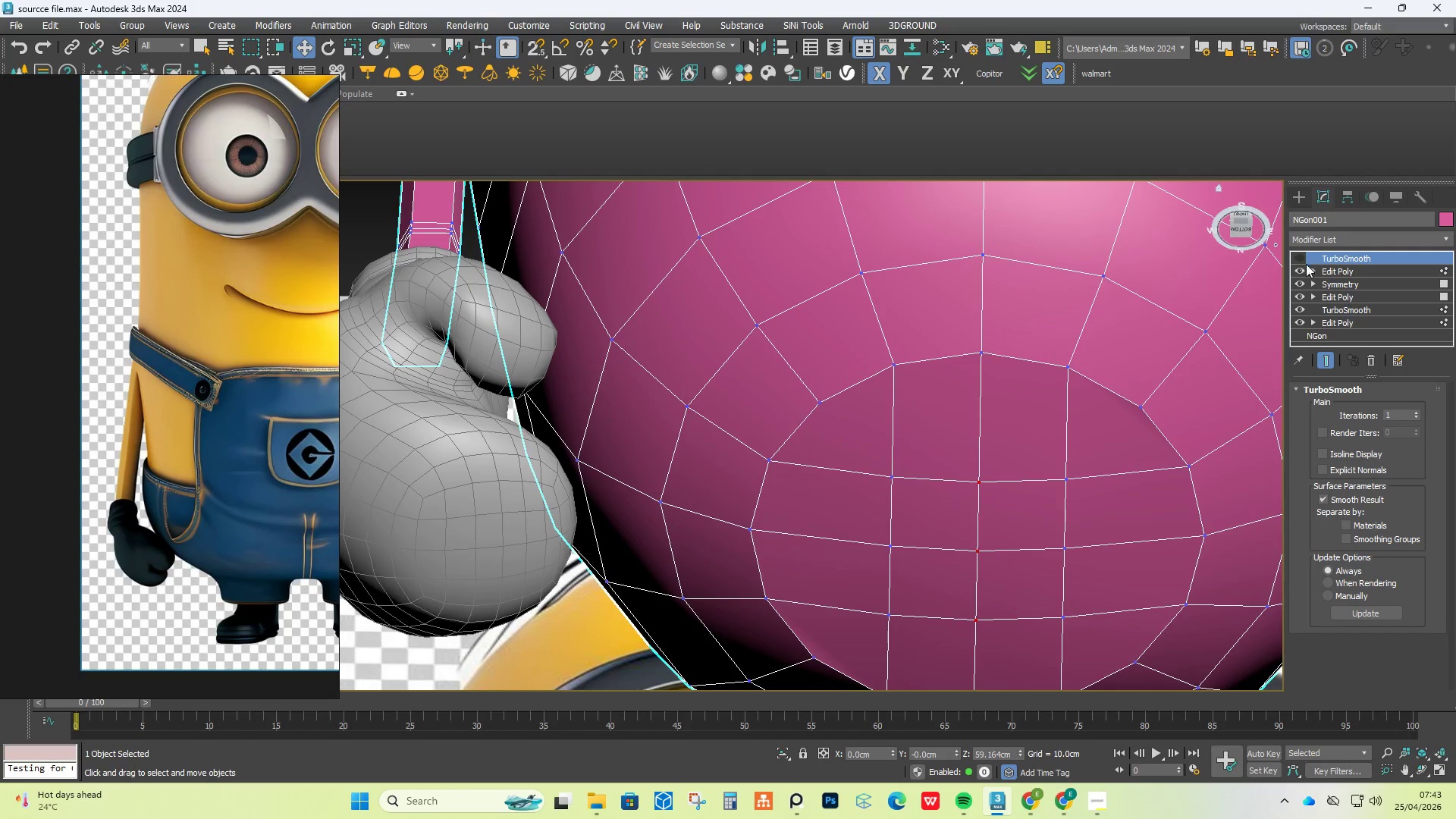 
left_click([1329, 271])
 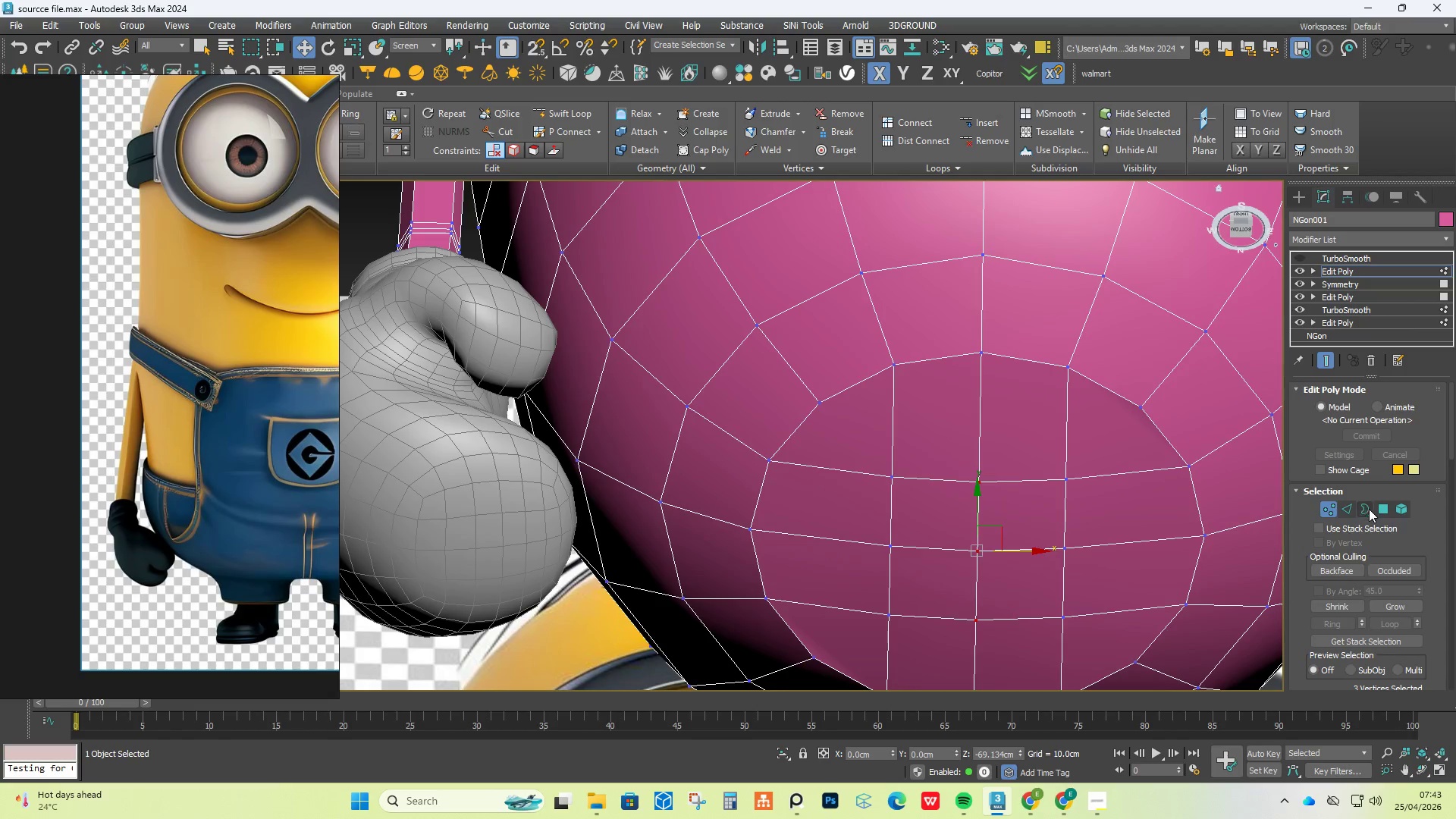 
left_click([1391, 513])
 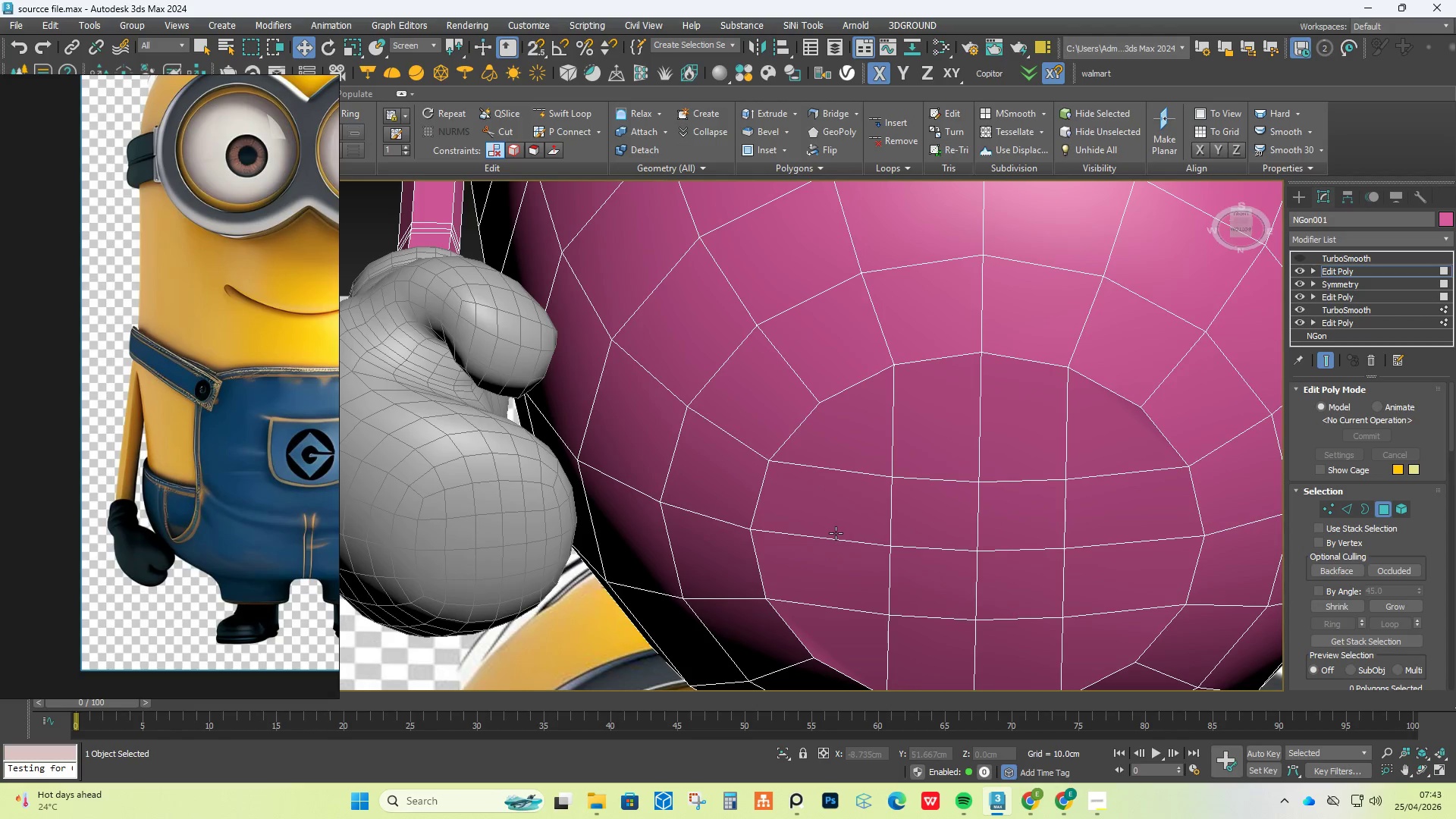 
left_click([824, 533])
 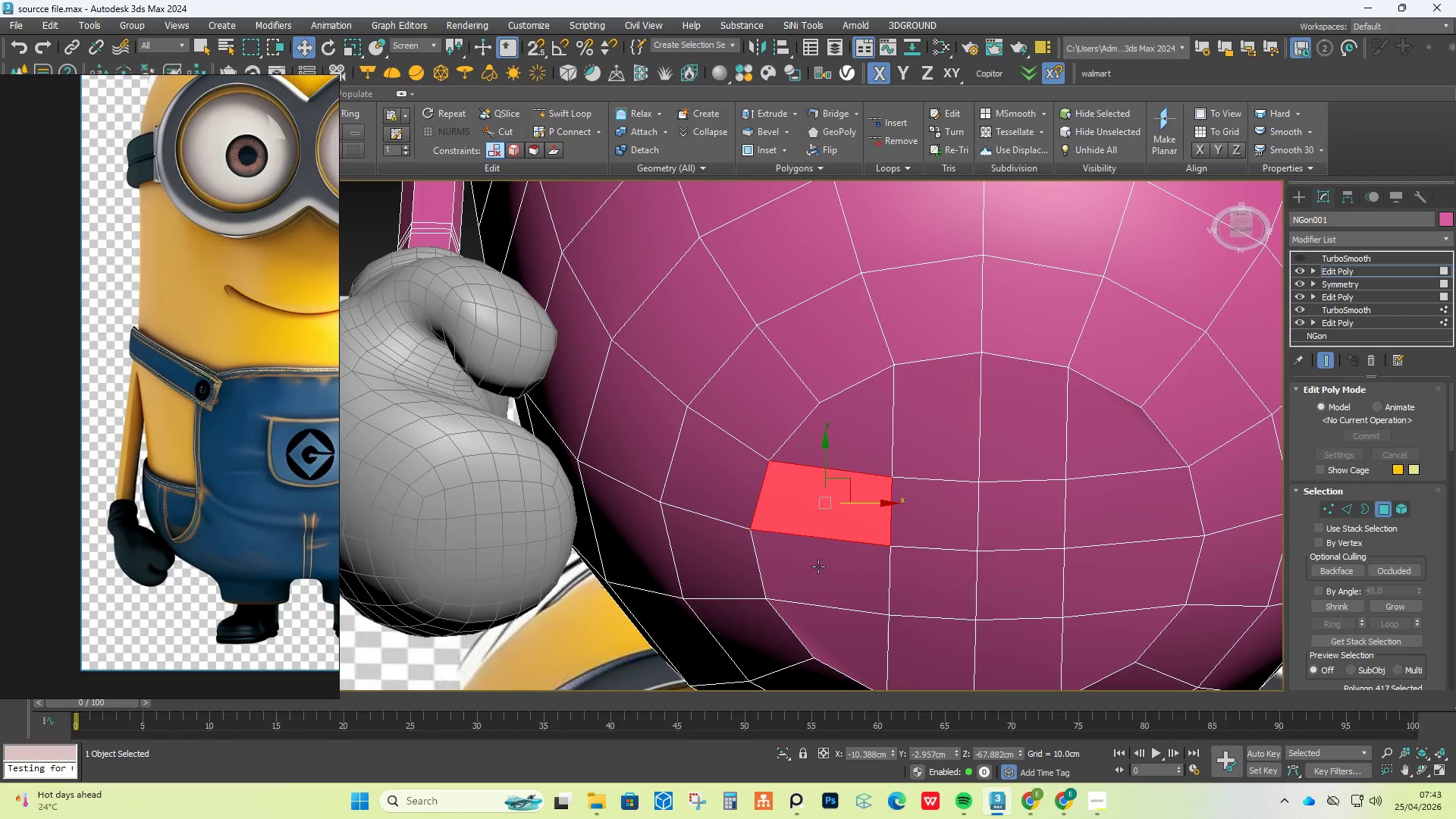 
hold_key(key=ControlLeft, duration=0.39)
double_click([818, 569])
 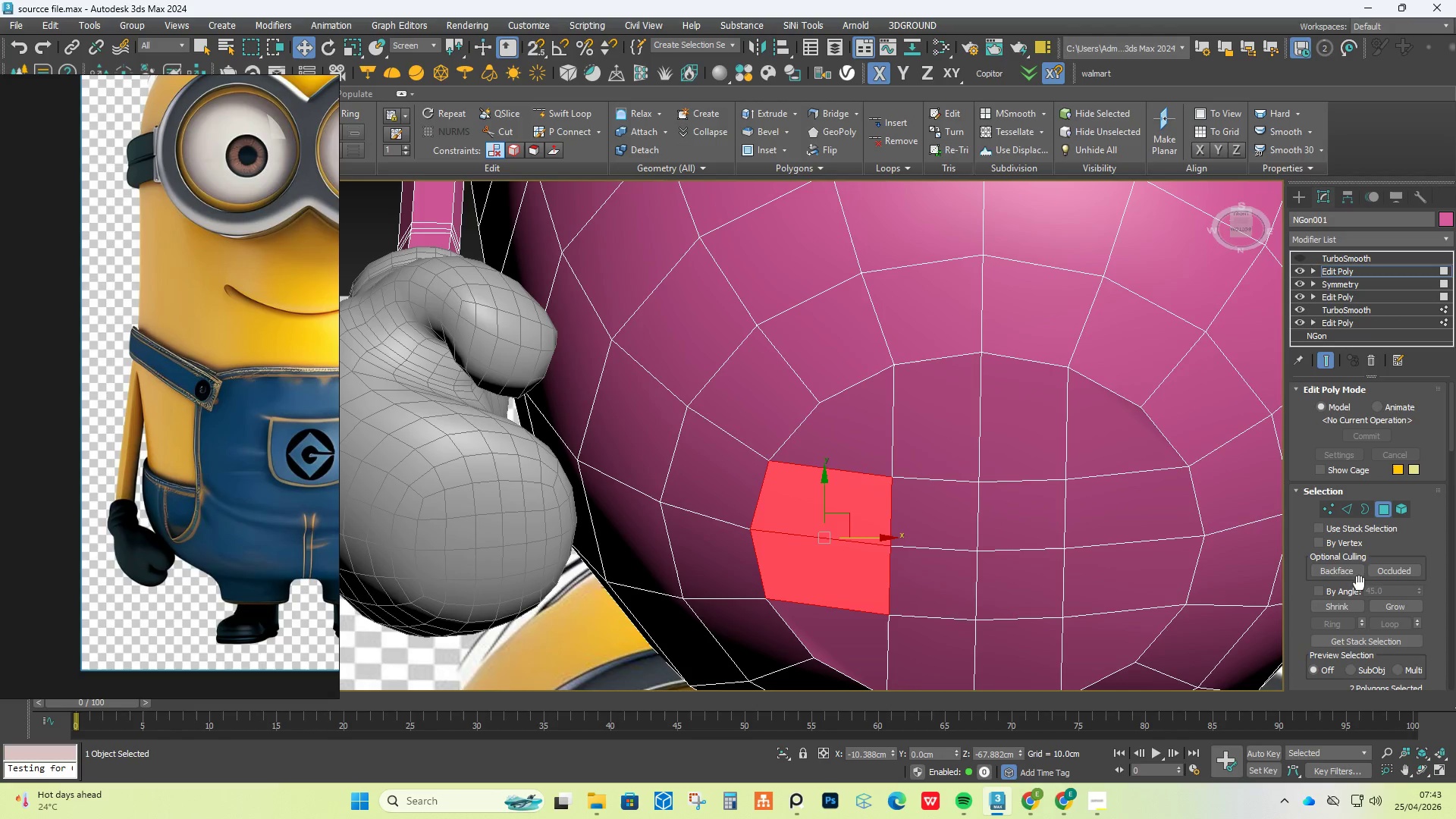 
hold_key(key=ControlLeft, duration=0.86)
double_click([1132, 558])
 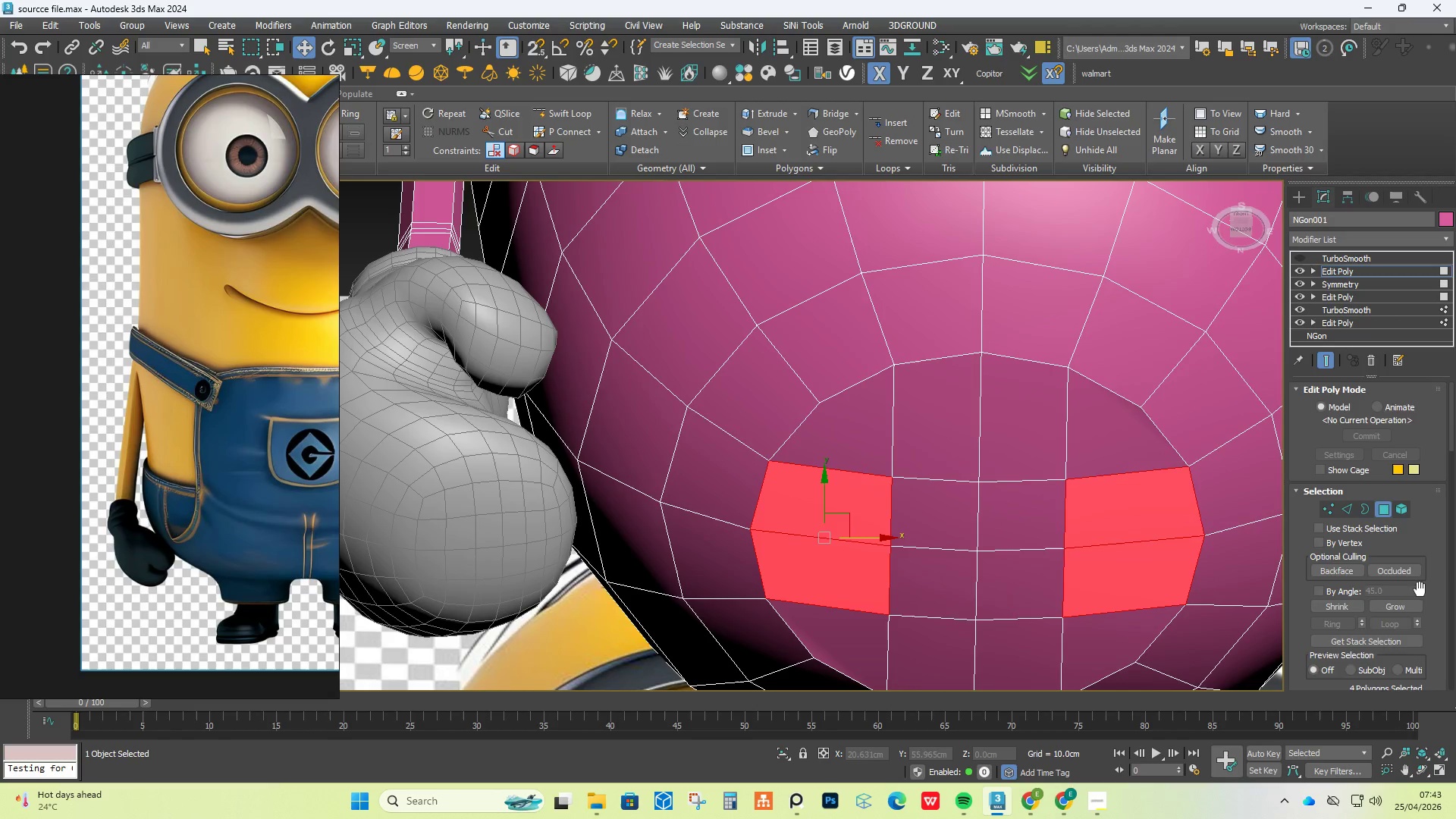 
scroll: coordinate [1412, 603], scroll_direction: down, amount: 7.0
 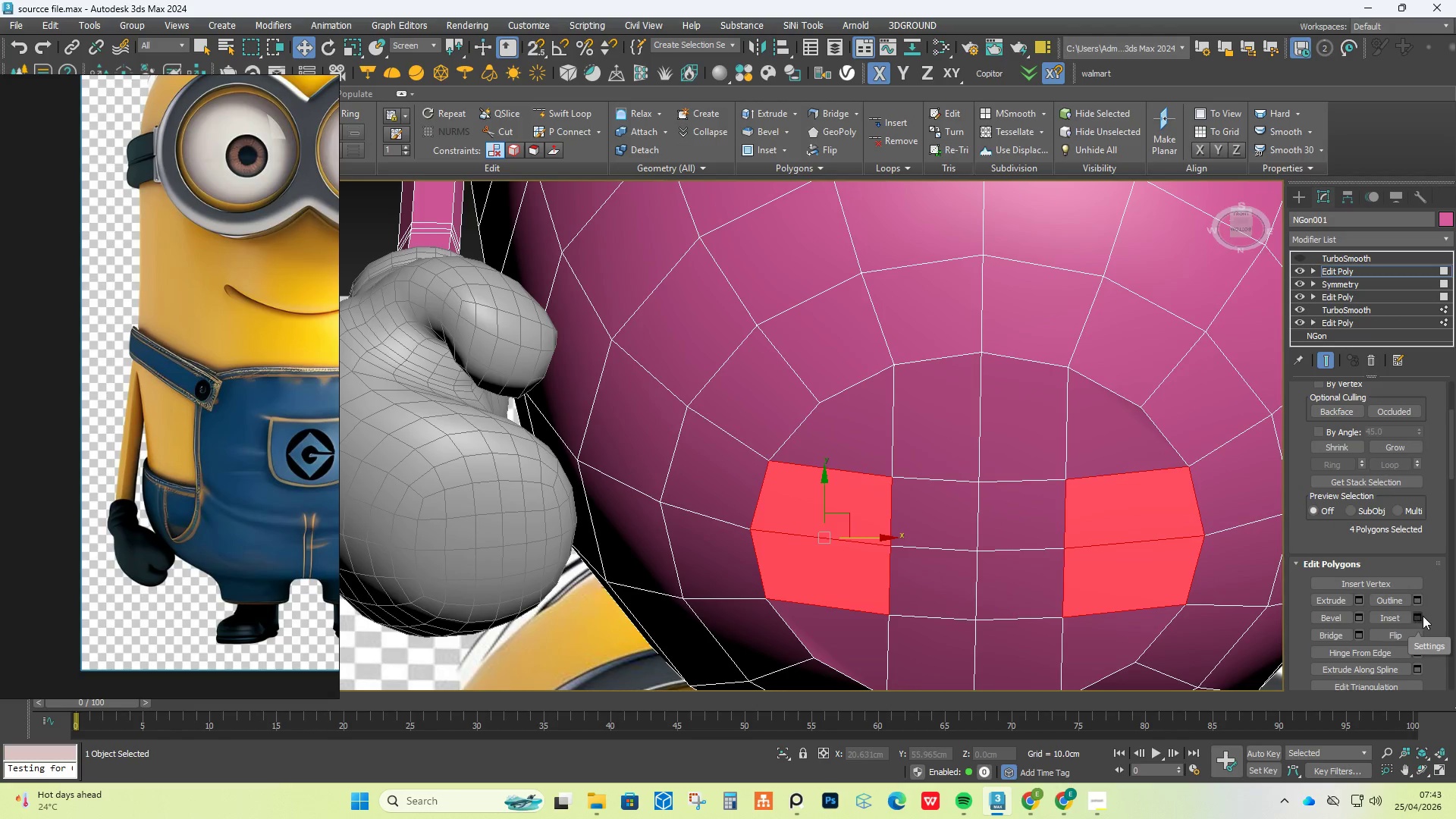 
left_click([1423, 616])
 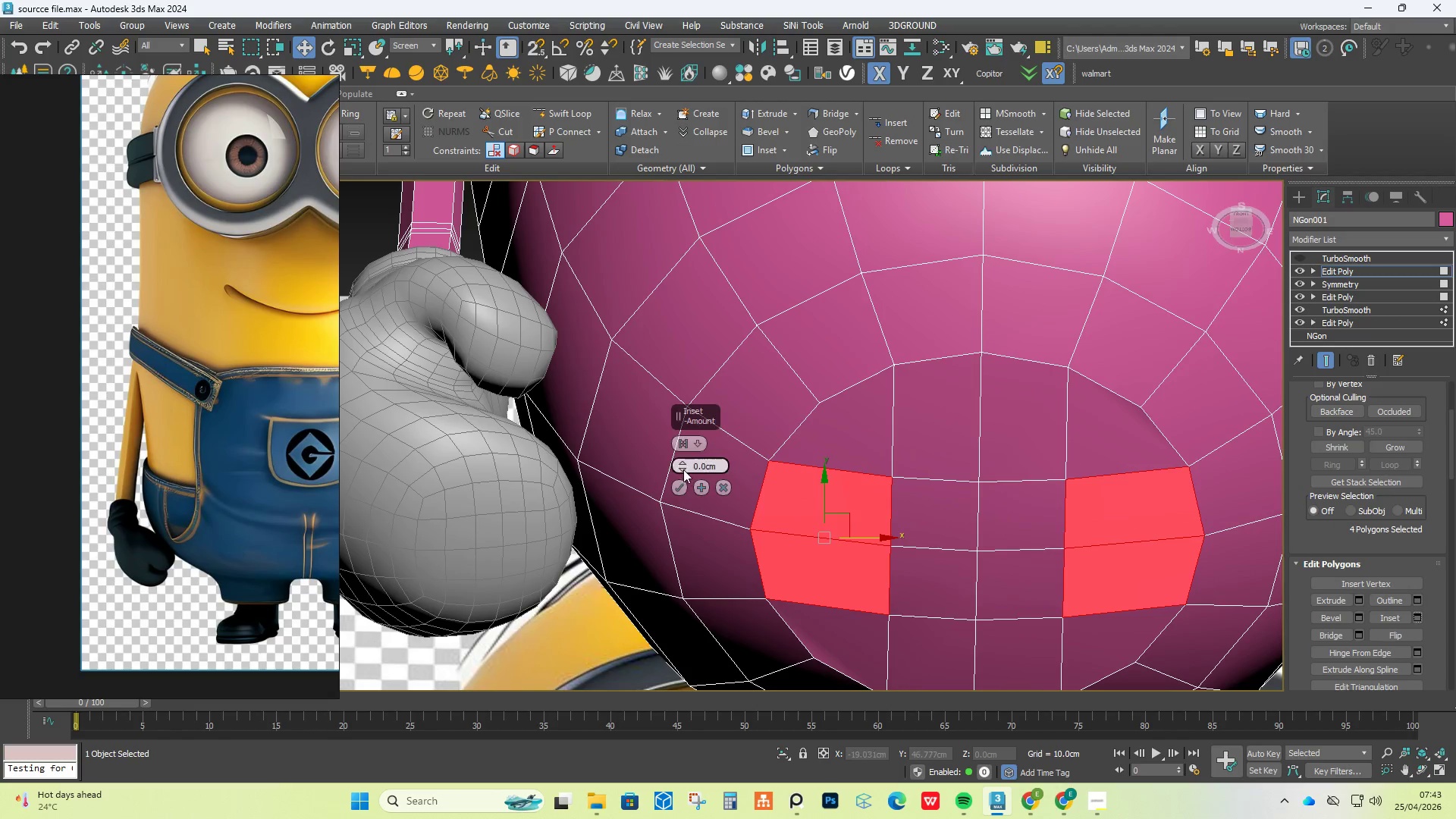 
left_click_drag(start_coordinate=[682, 466], to_coordinate=[683, 450])
 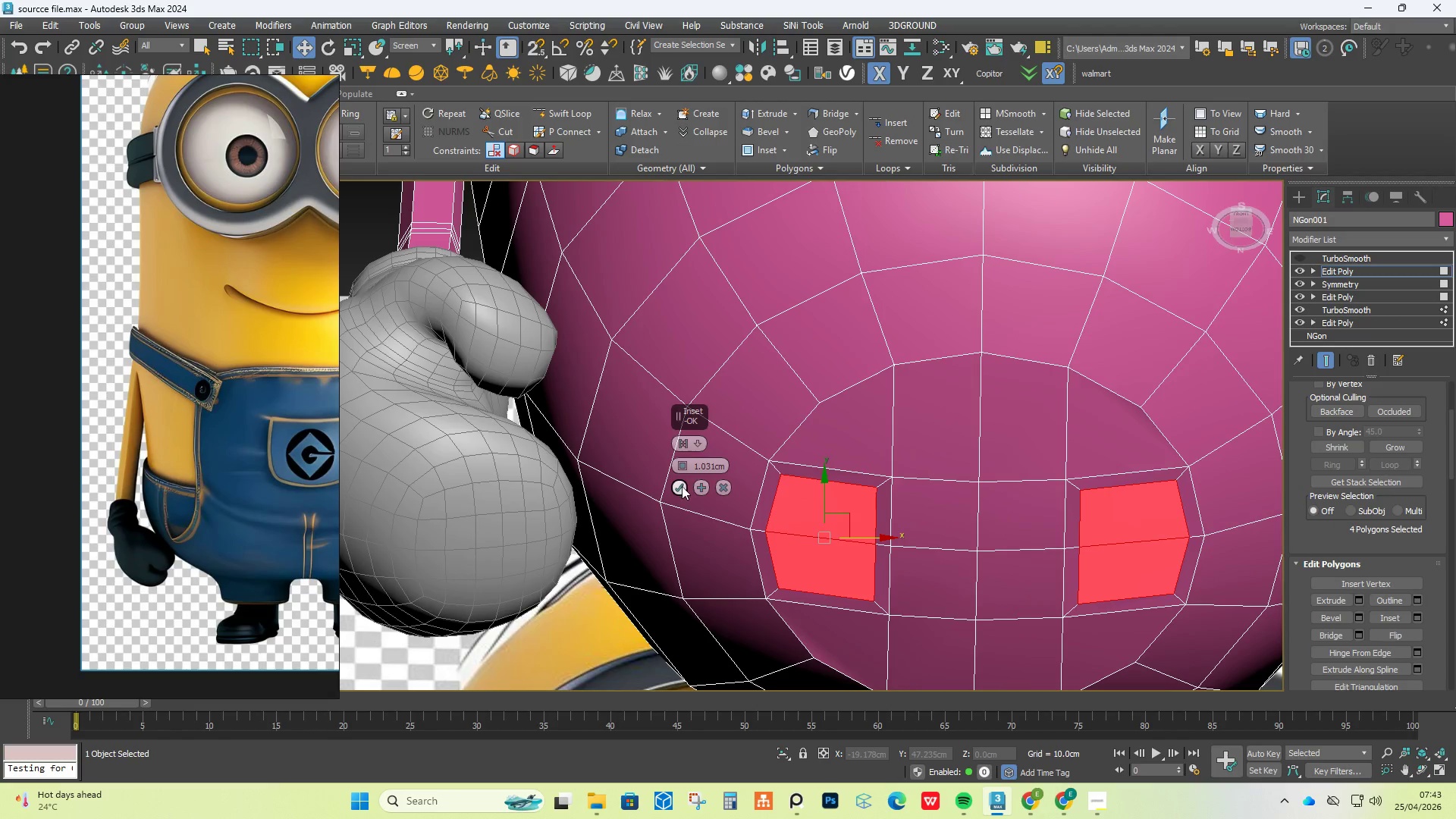 
left_click([681, 488])
 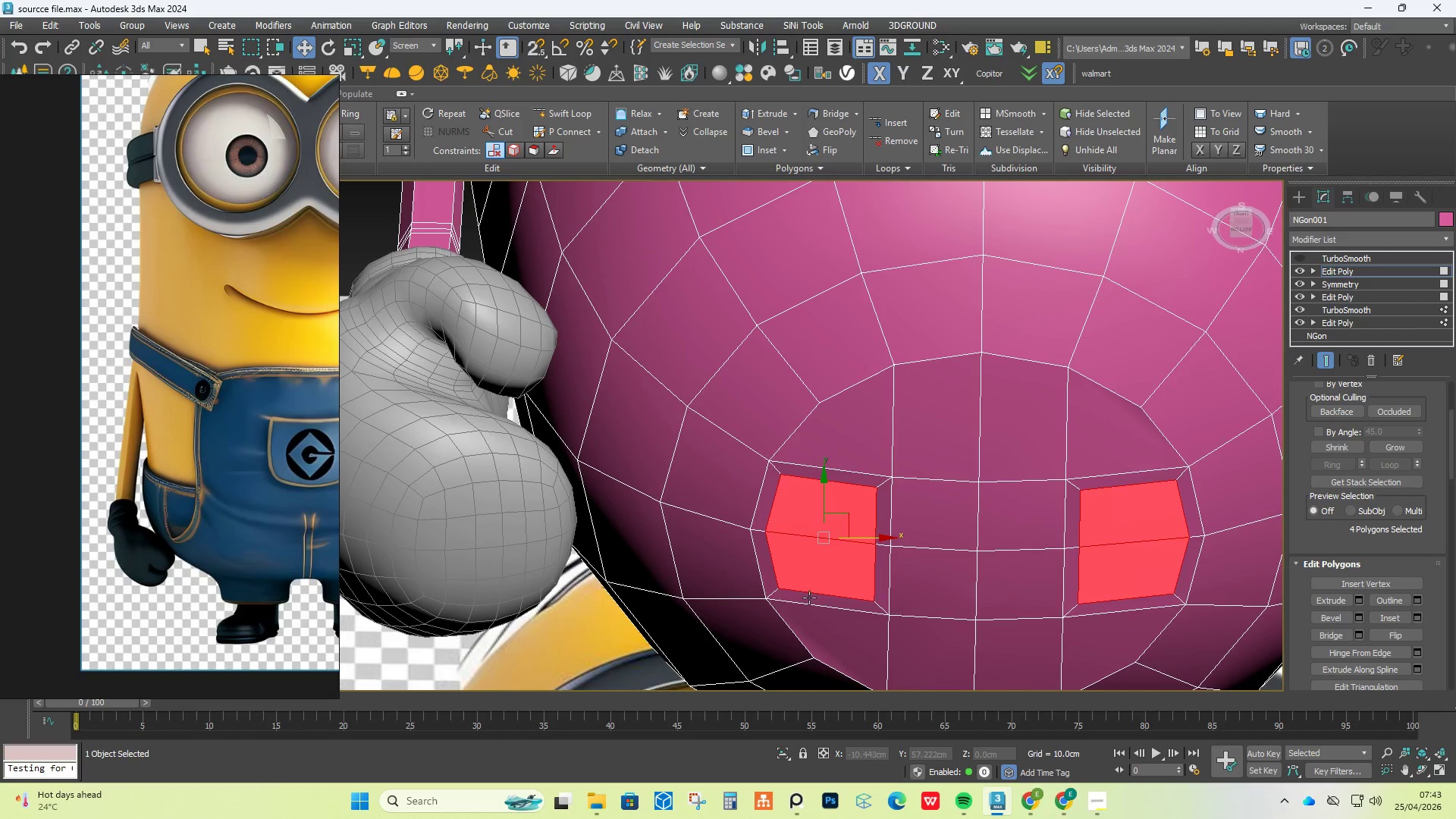 
type(xregu)
 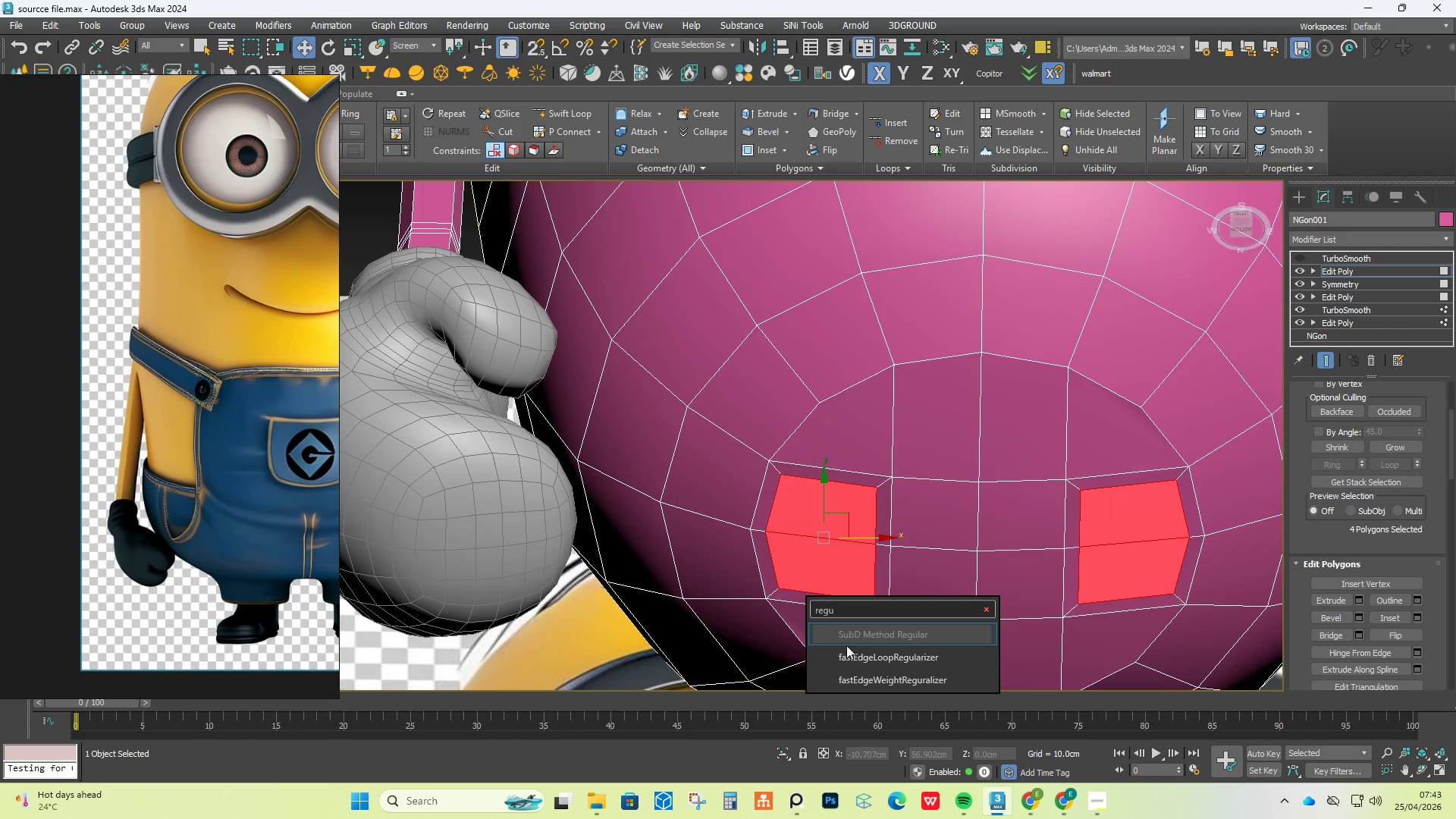 
left_click([852, 652])
 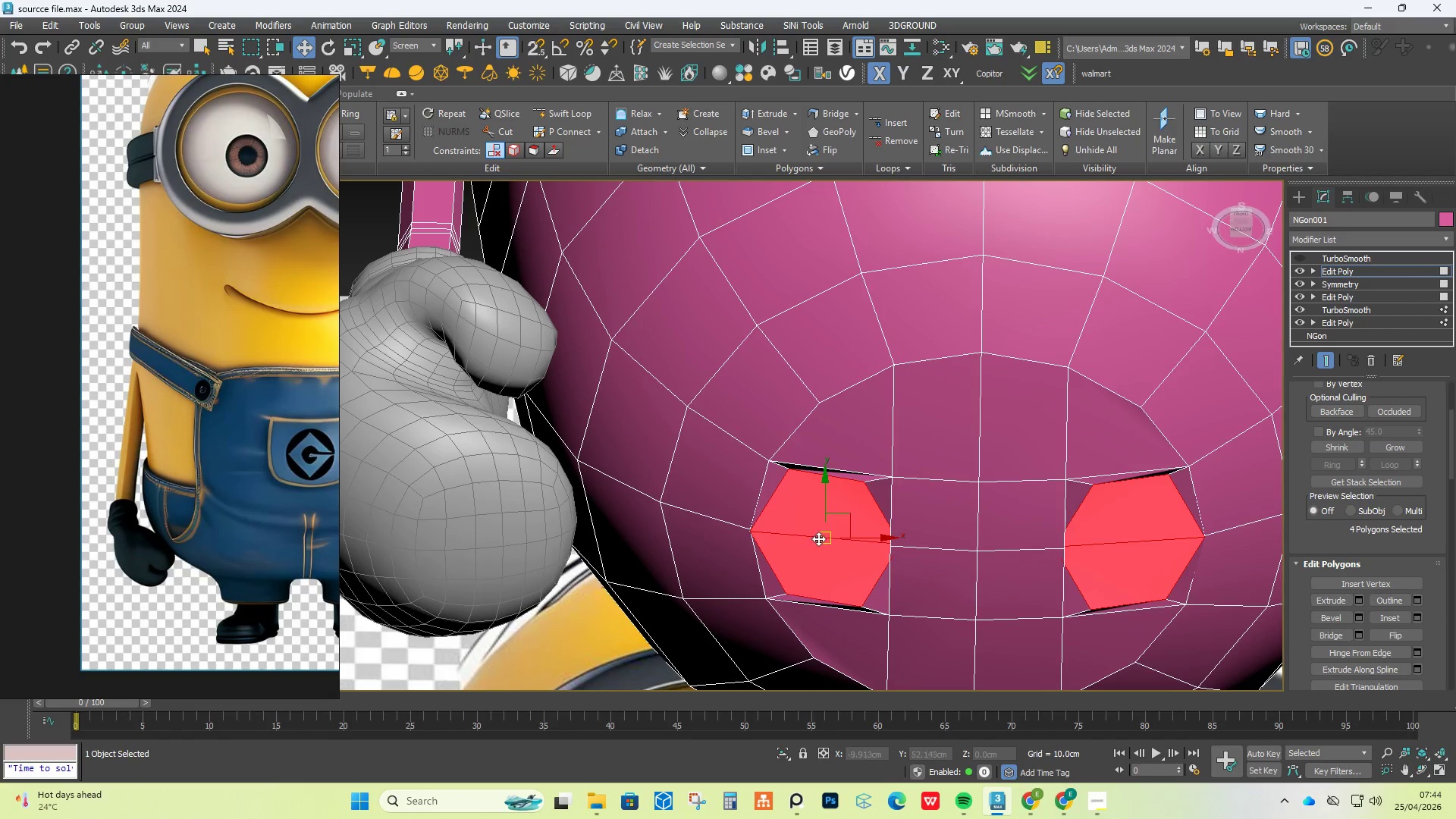 
key(R)
 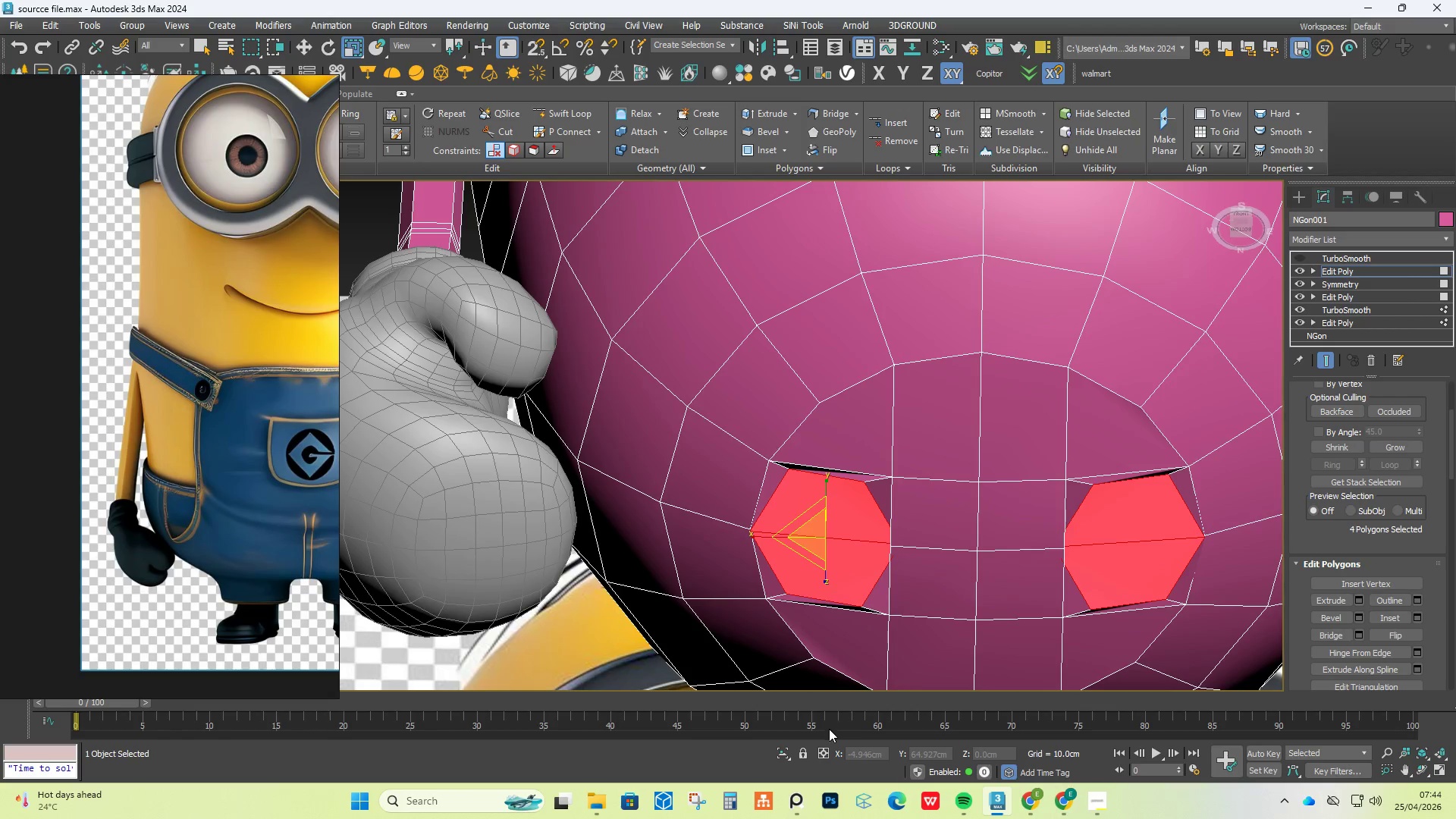 
left_click([827, 748])
 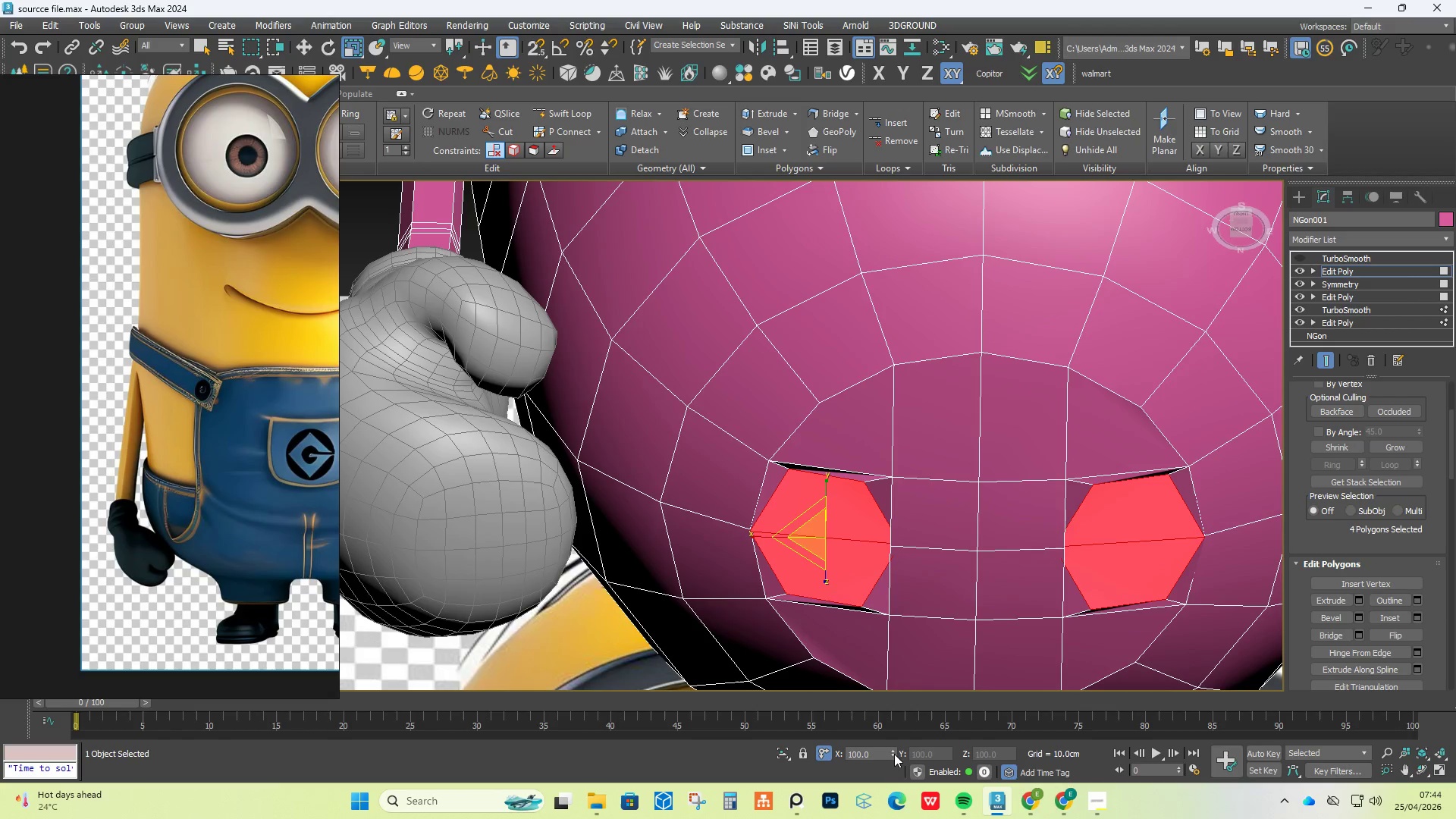 
left_click_drag(start_coordinate=[894, 755], to_coordinate=[909, 96])
 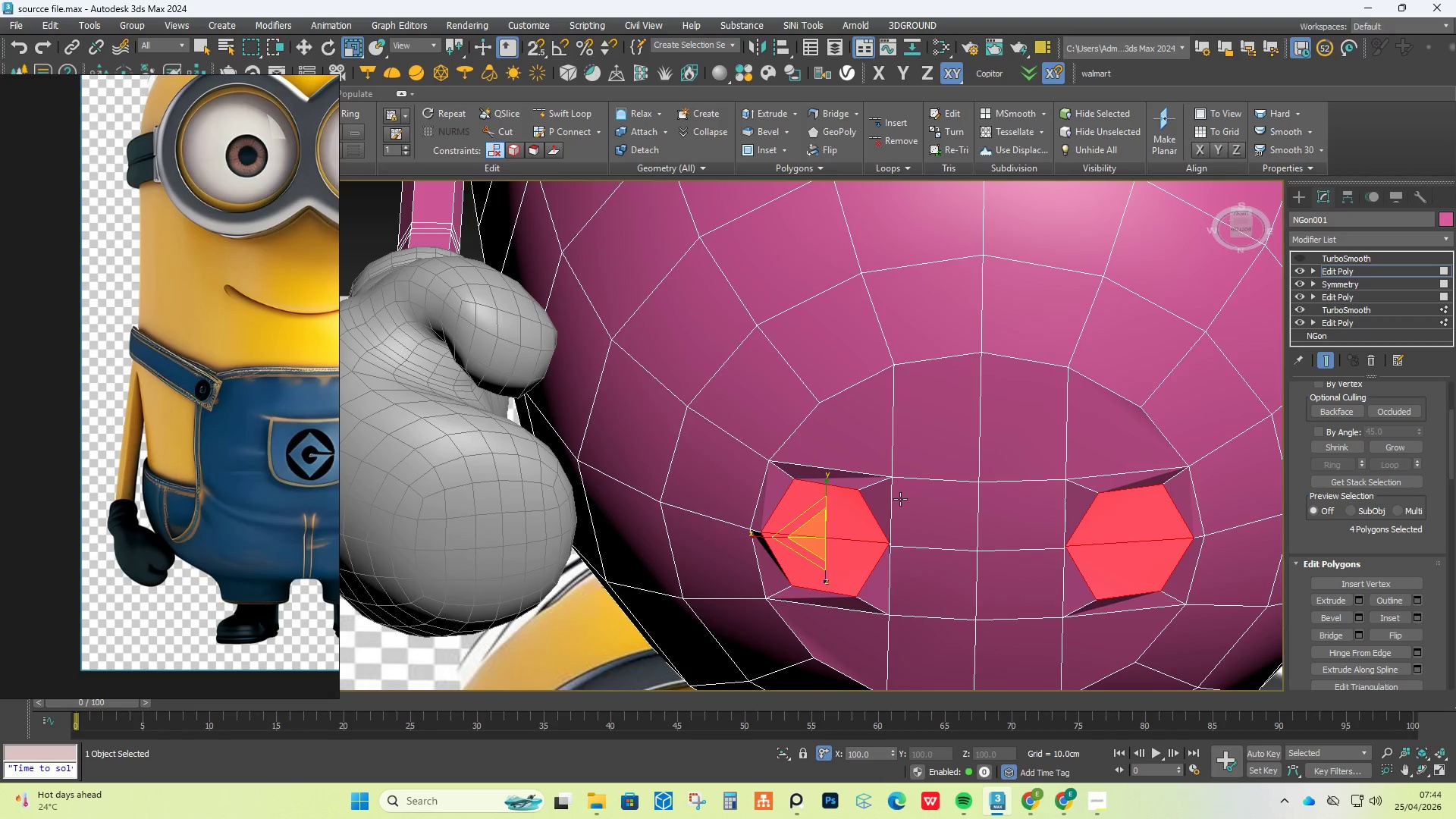 
key(W)
 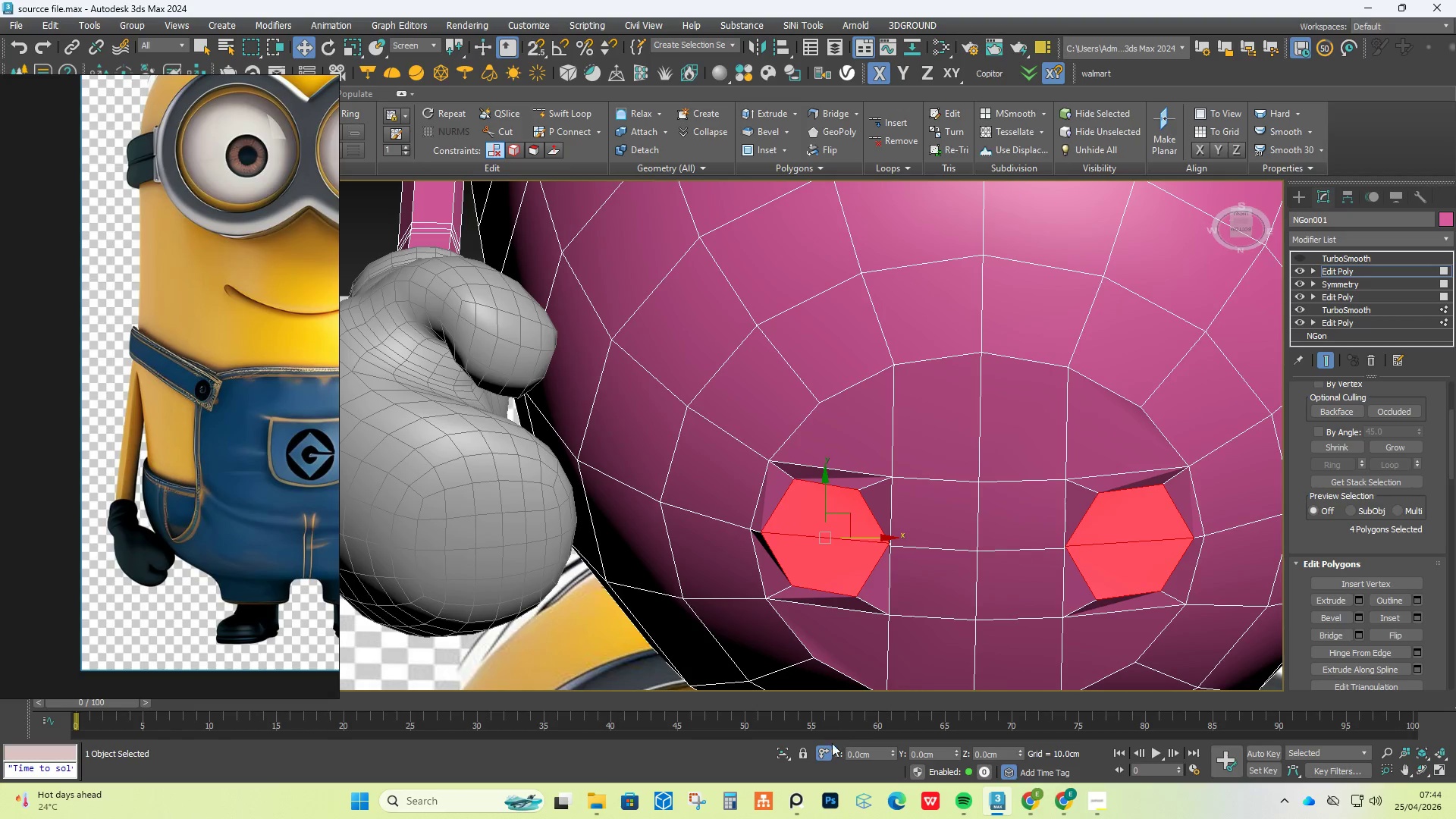 
left_click([823, 756])
 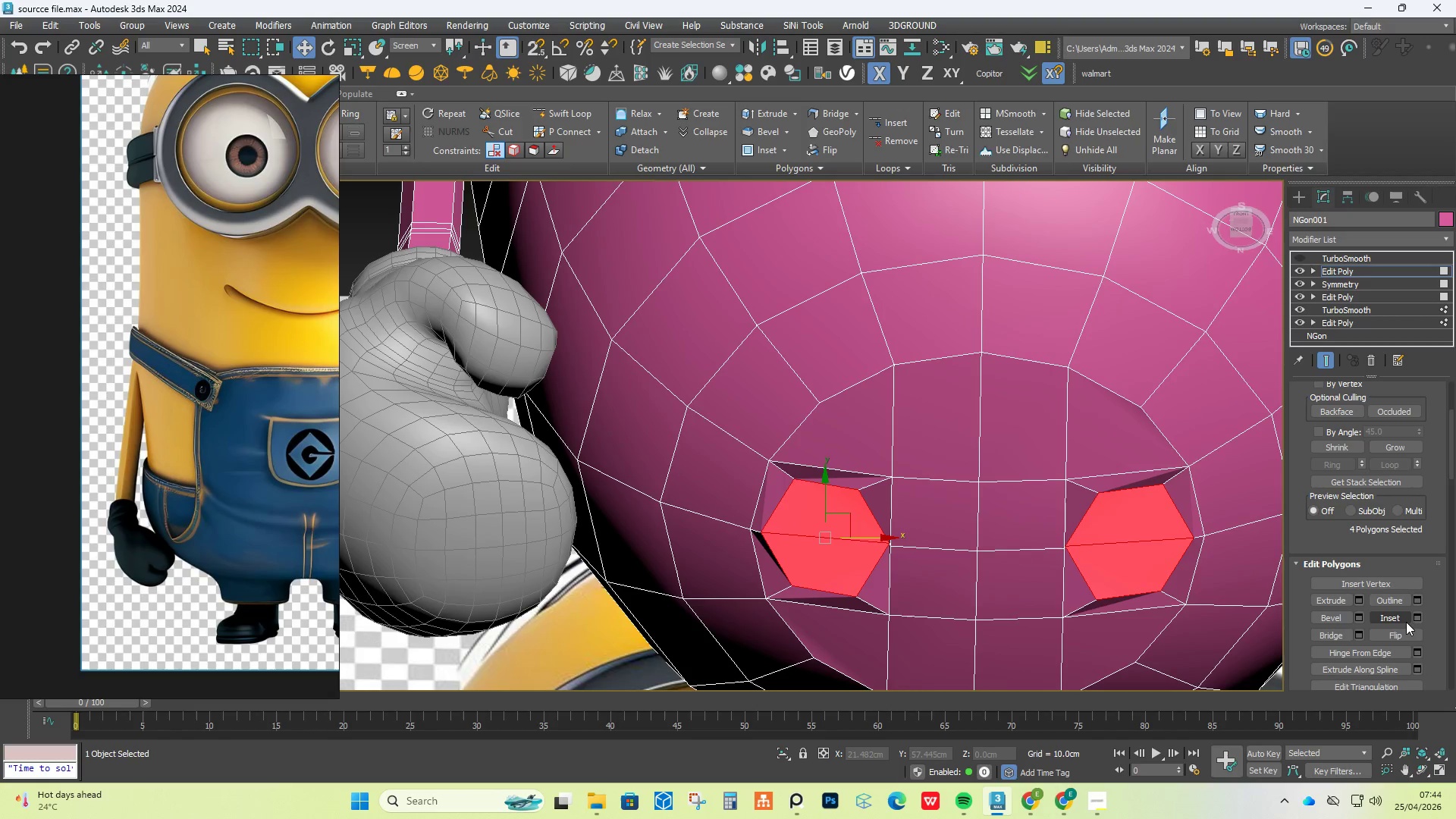 
left_click([1414, 620])
 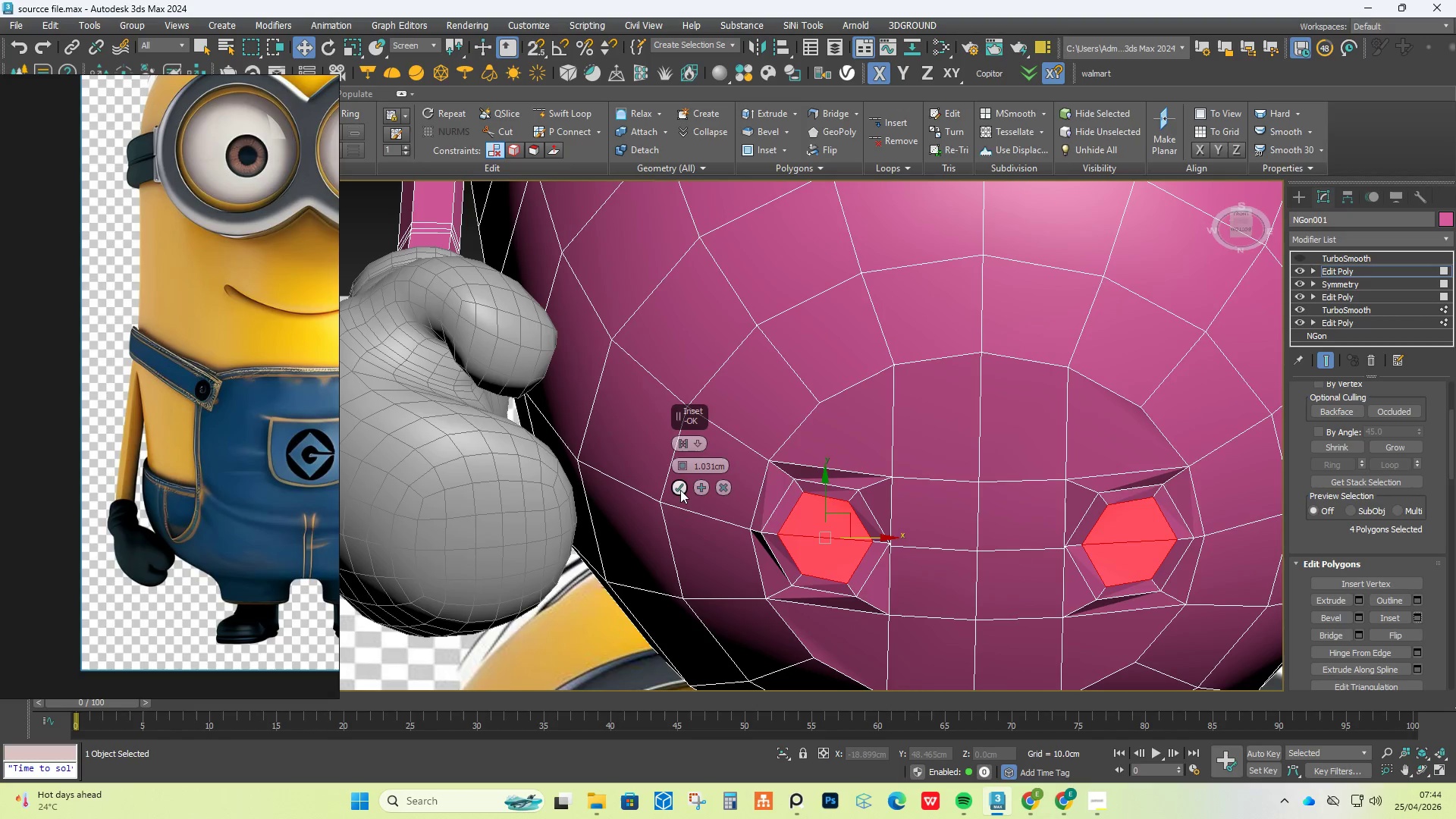 
left_click([680, 490])
 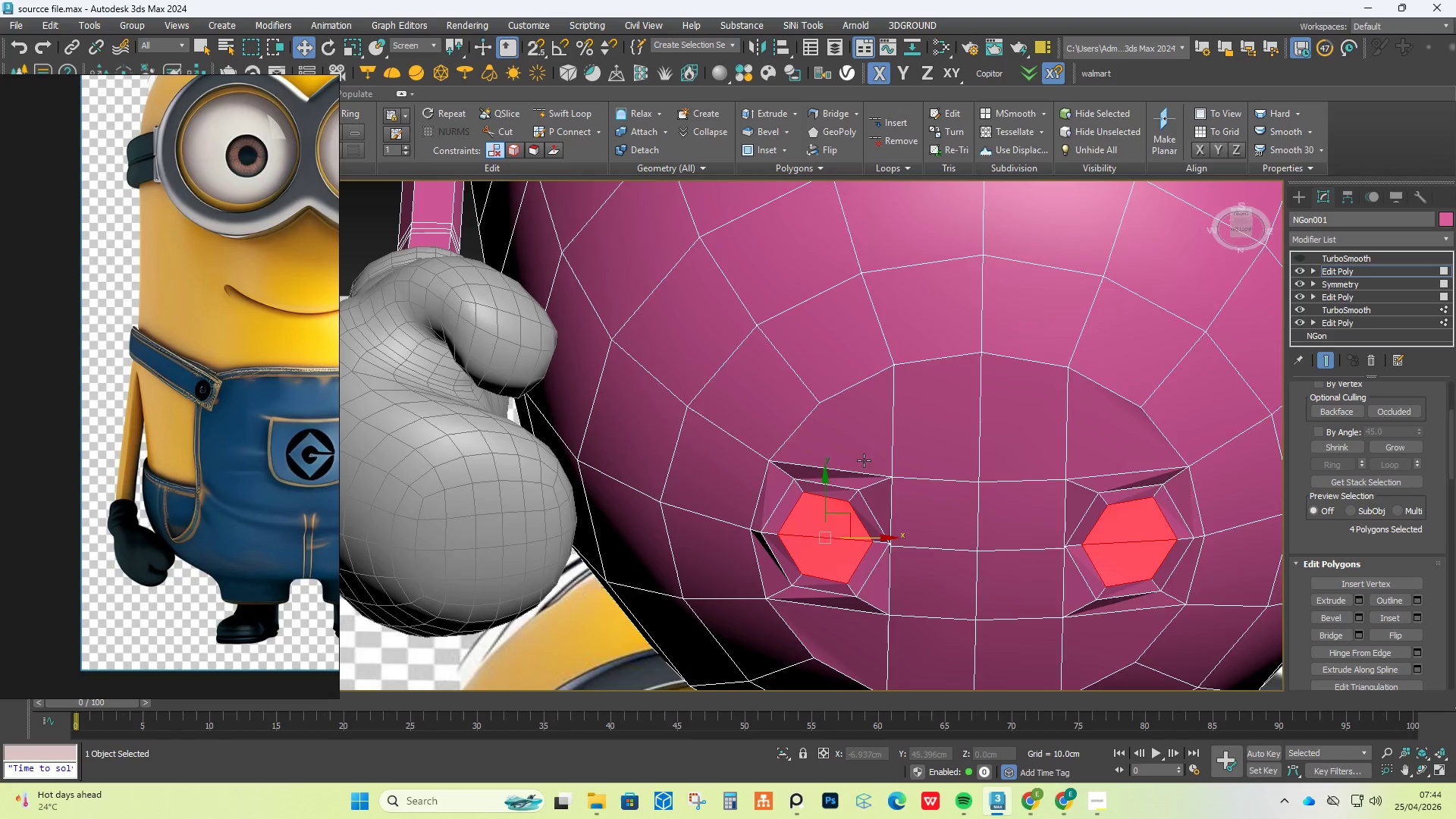 
hold_key(key=AltLeft, duration=0.44)
 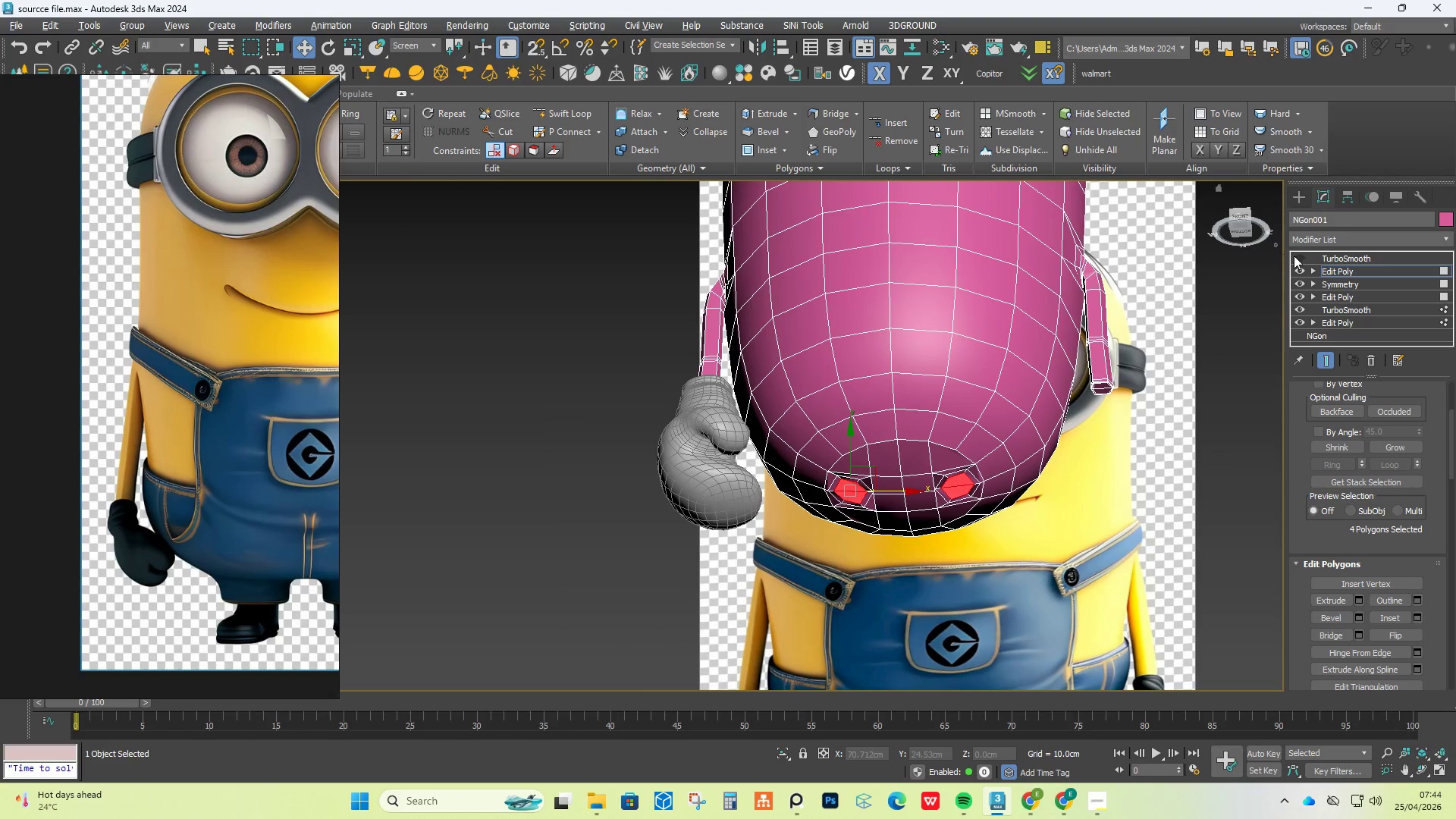 
scroll: coordinate [864, 460], scroll_direction: down, amount: 3.0
 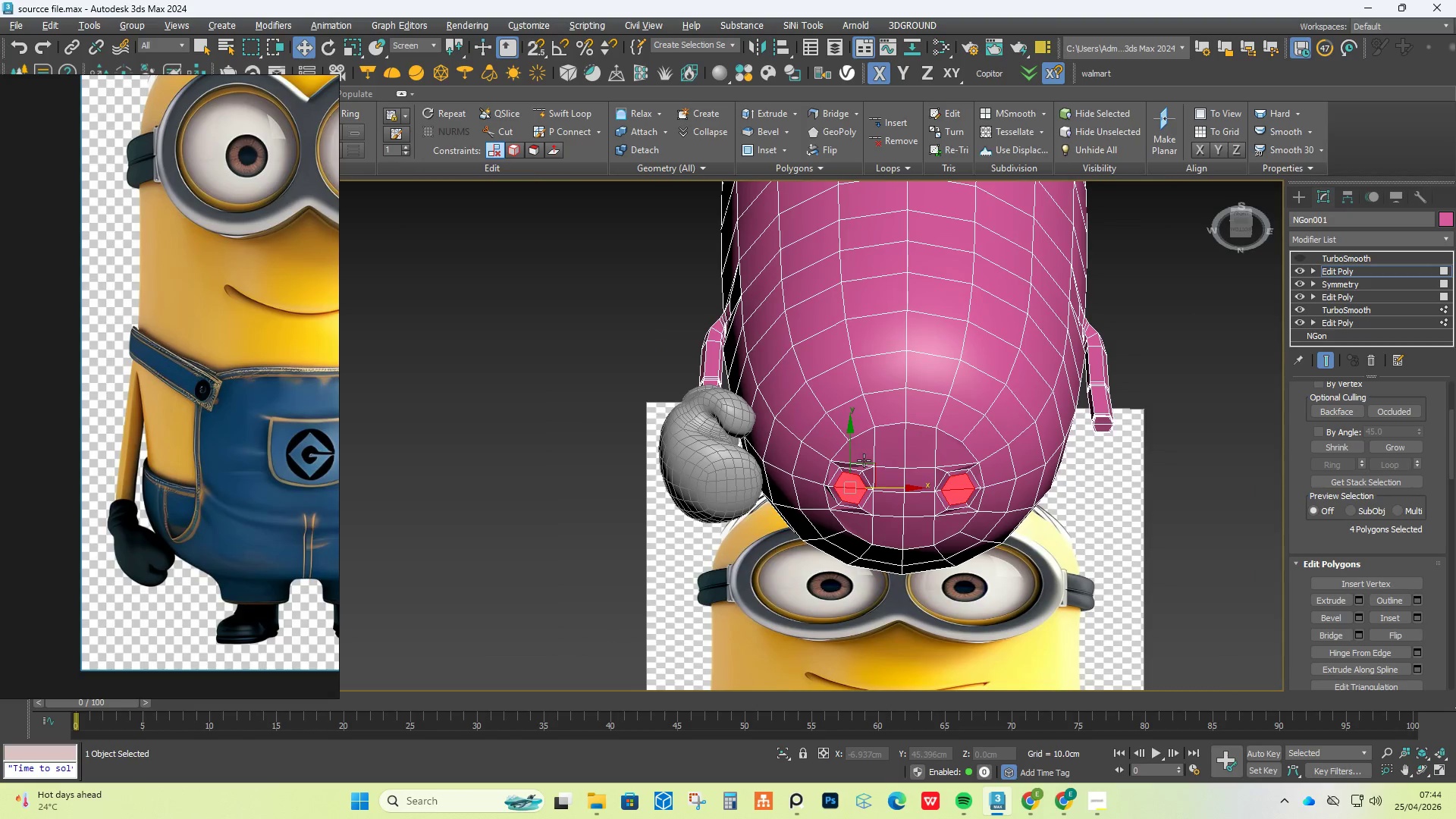 
left_click([1301, 256])
 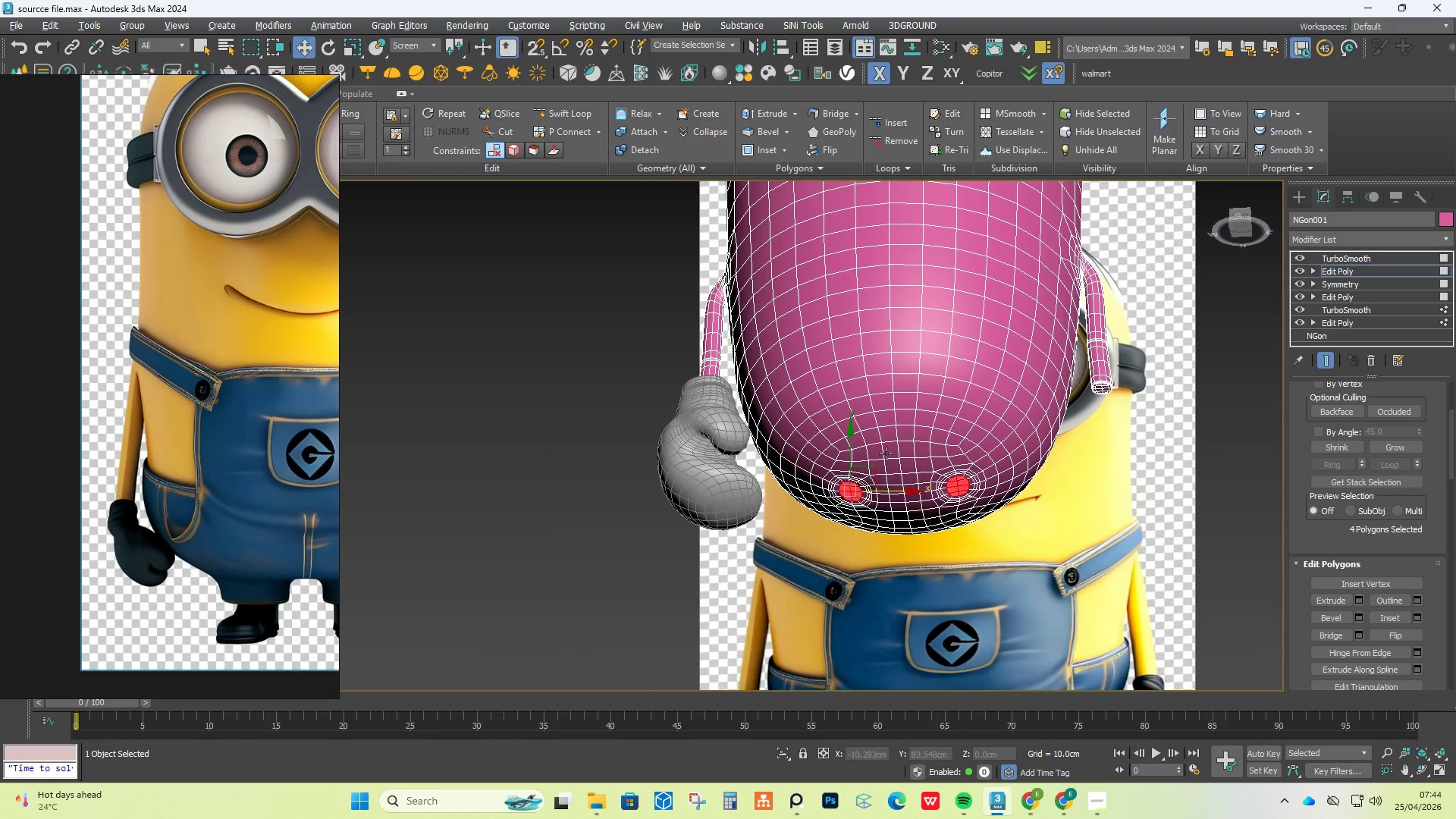 
scroll: coordinate [833, 507], scroll_direction: up, amount: 5.0
 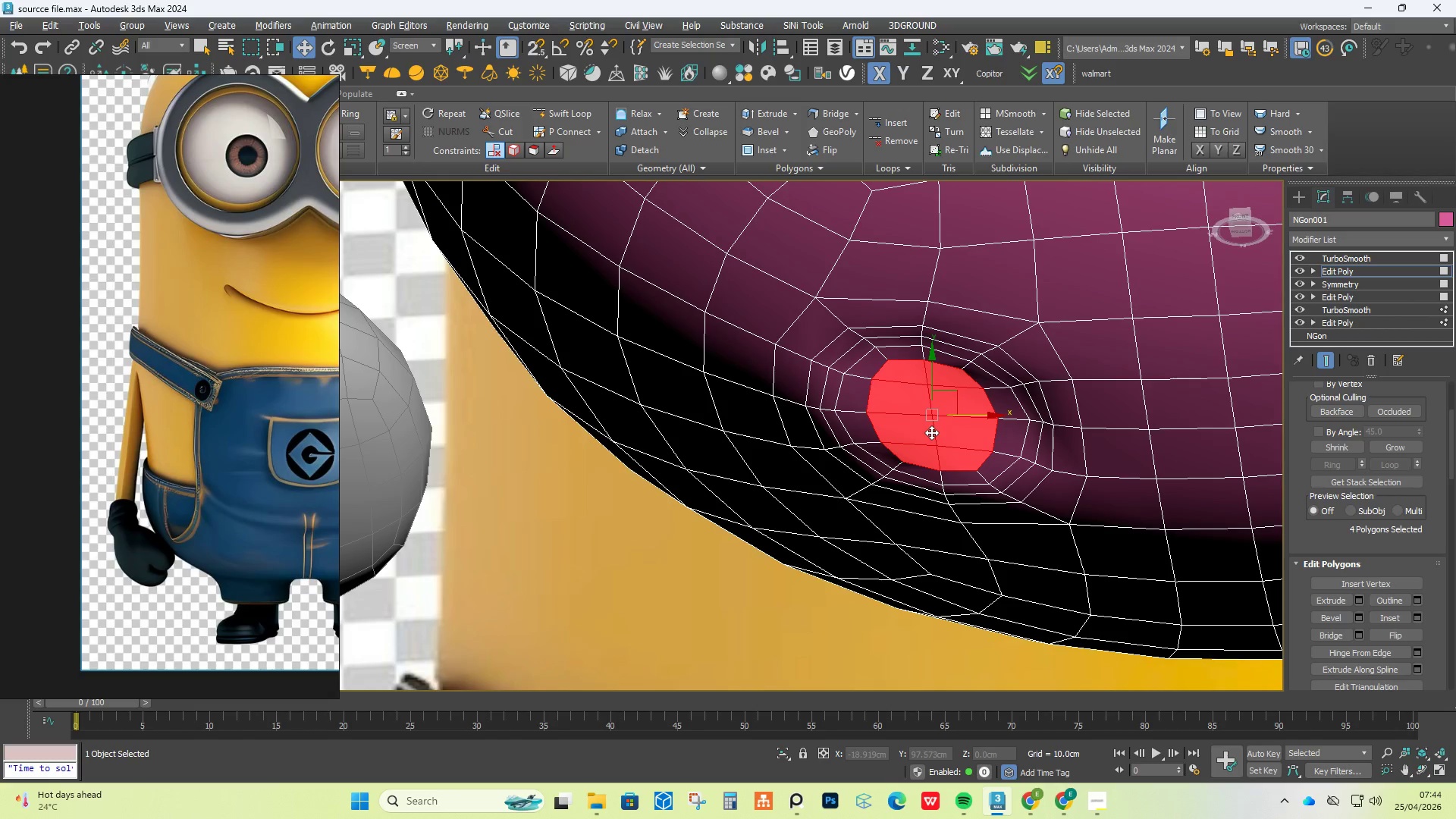 
hold_key(key=AltLeft, duration=1.73)
 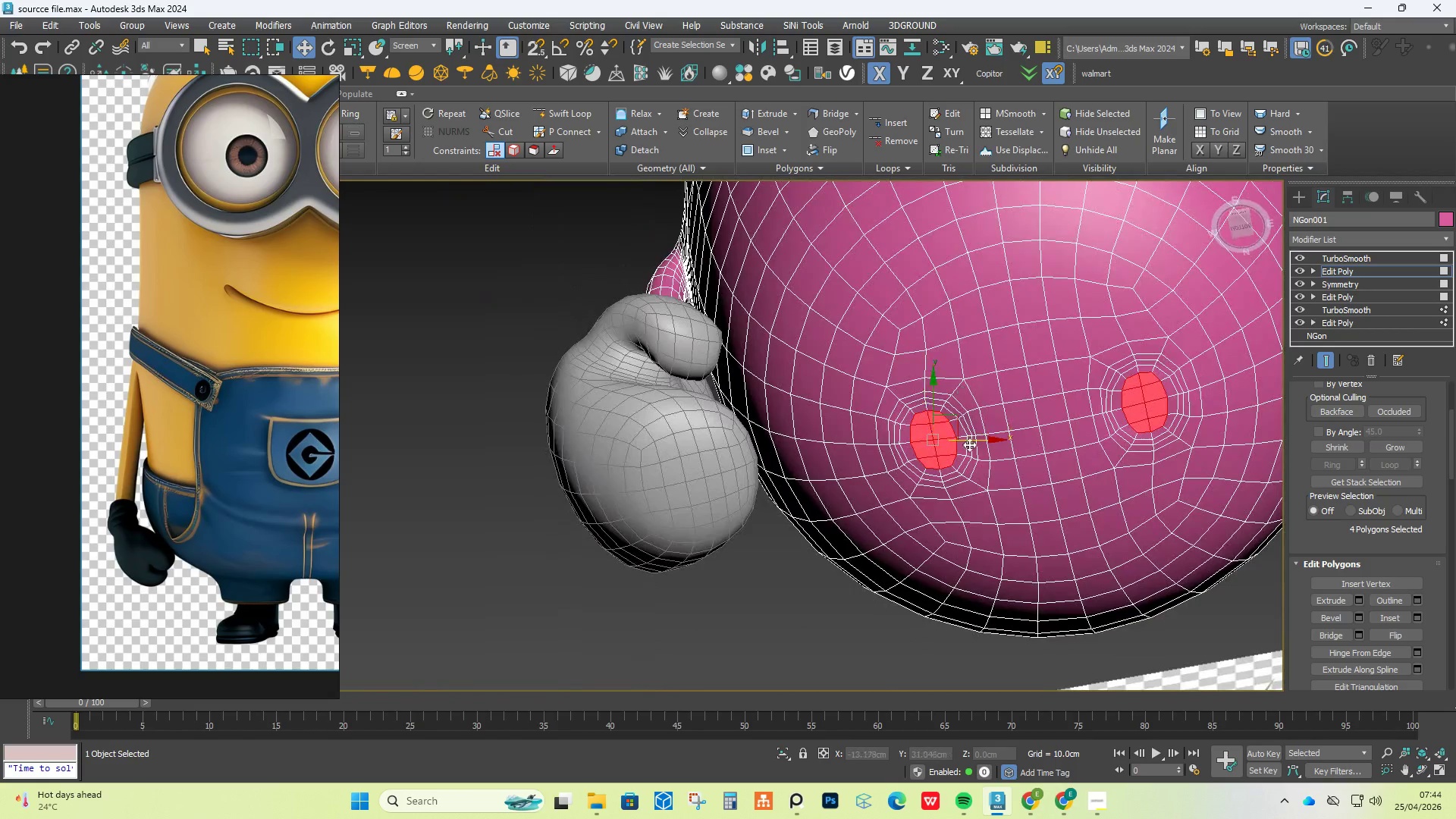 
scroll: coordinate [931, 432], scroll_direction: down, amount: 3.0
 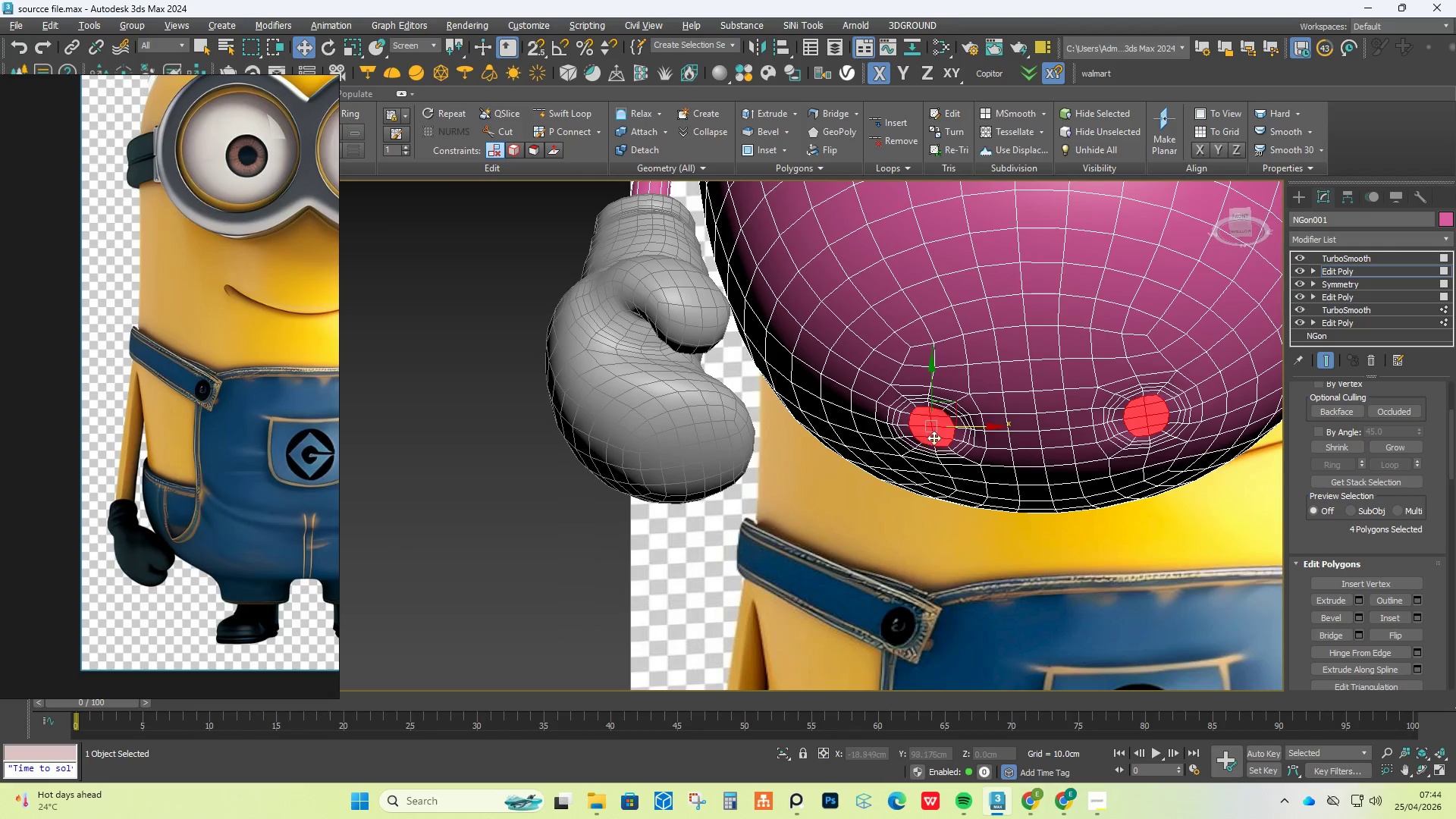 
scroll: coordinate [971, 447], scroll_direction: up, amount: 4.0
 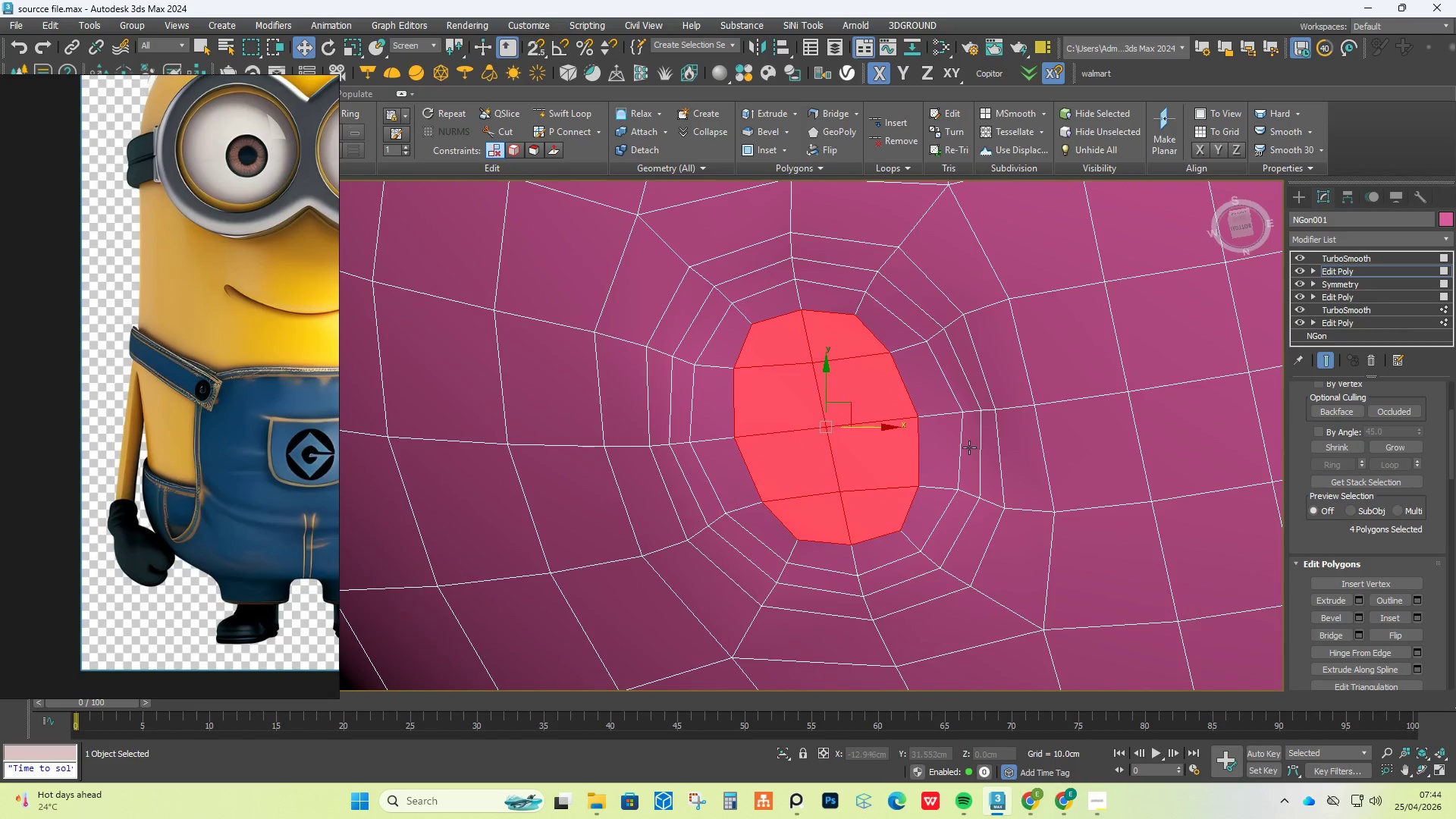 
key(Control+Z)
 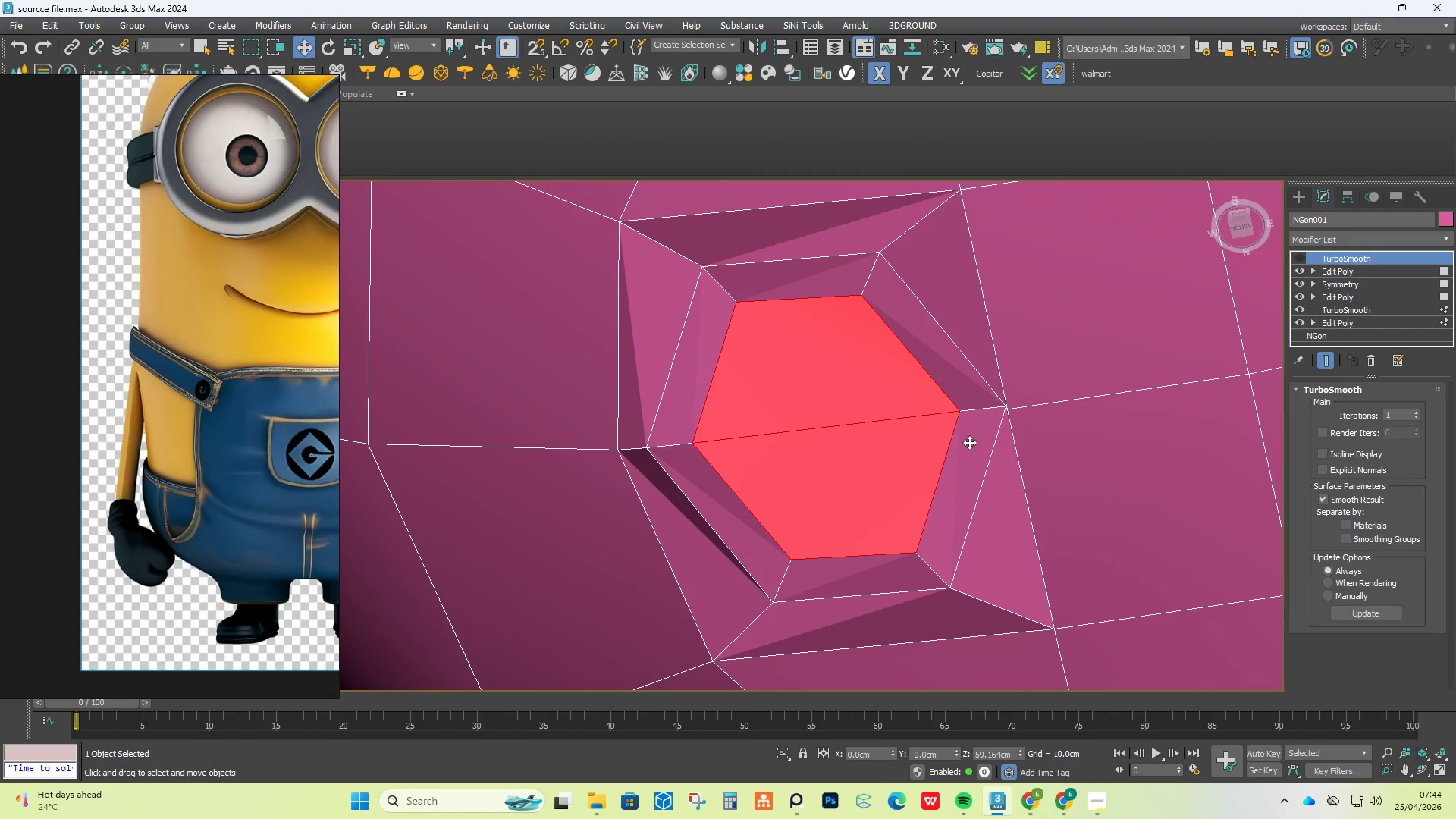 
key(Control+Z)
 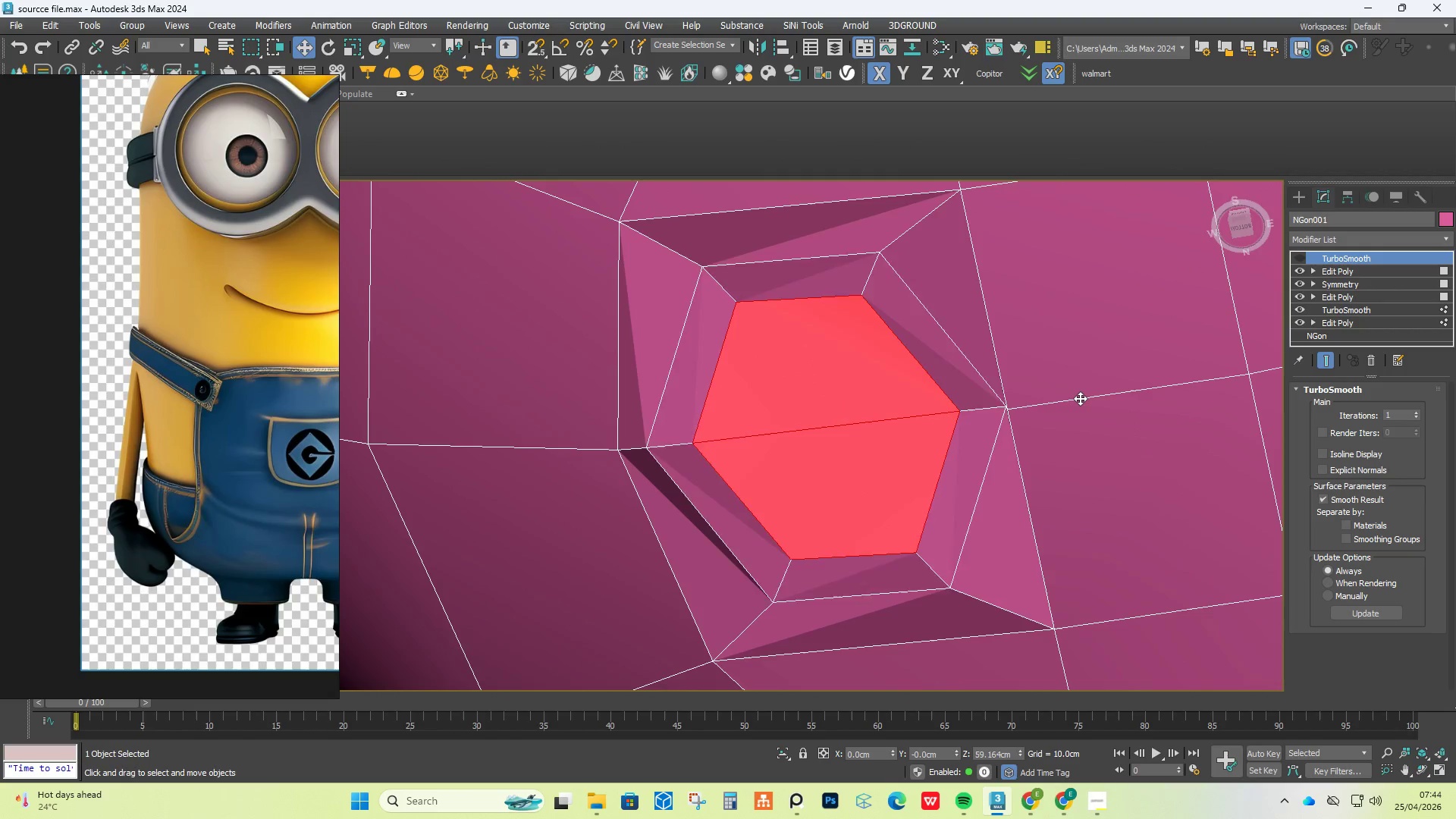 
key(Control+Z)
 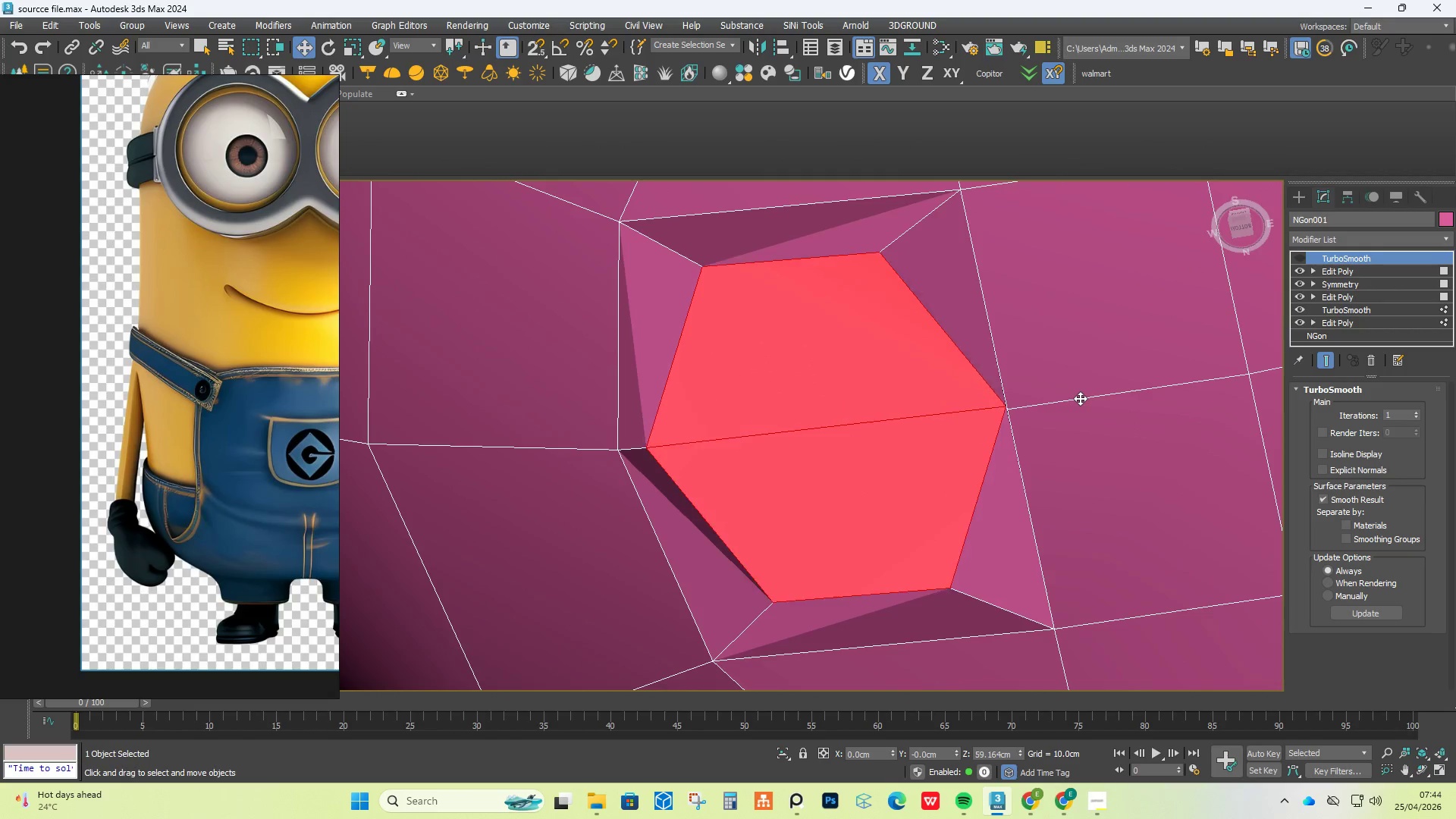 
key(Control+Z)
 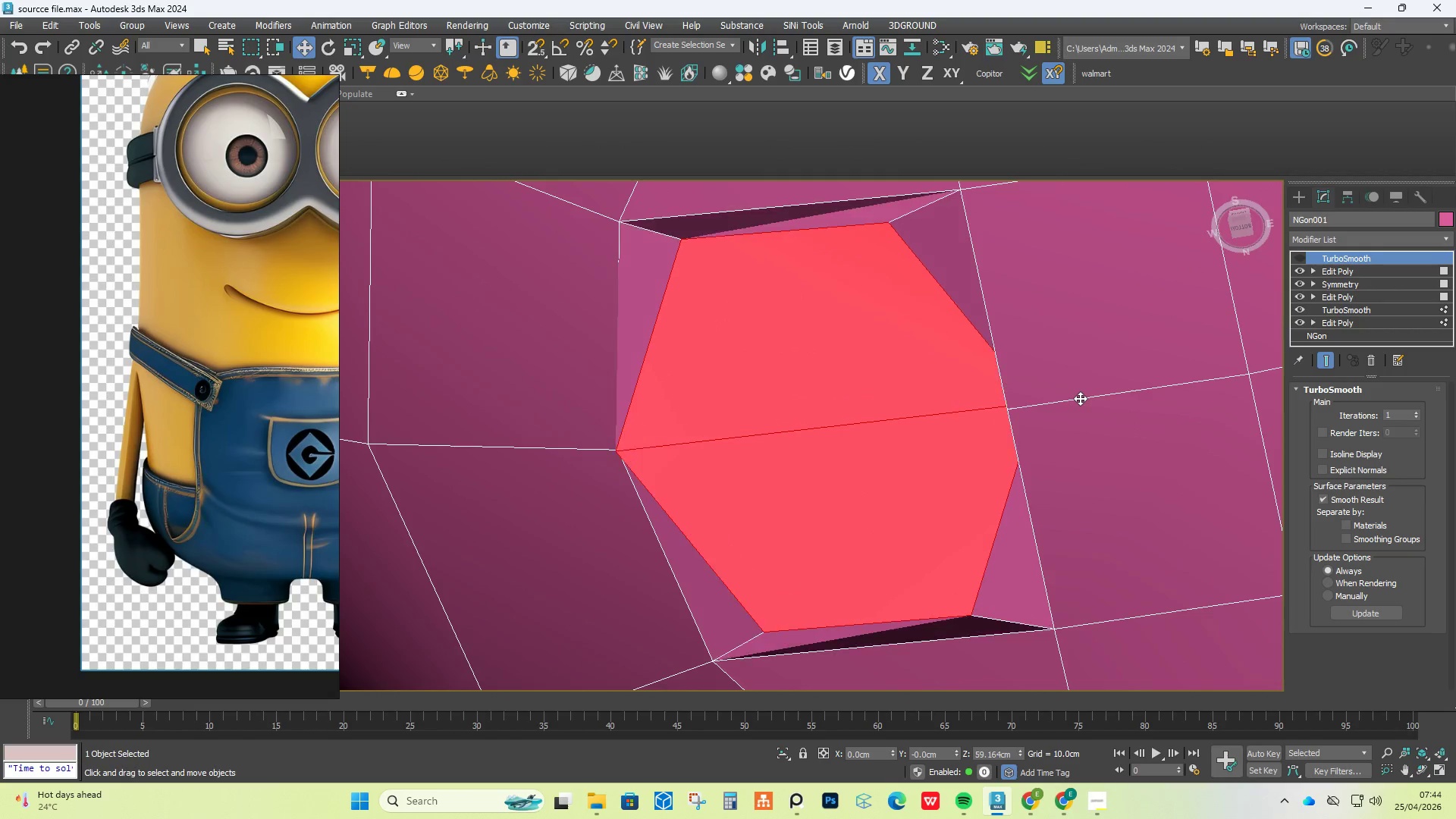 
key(Control+Z)
 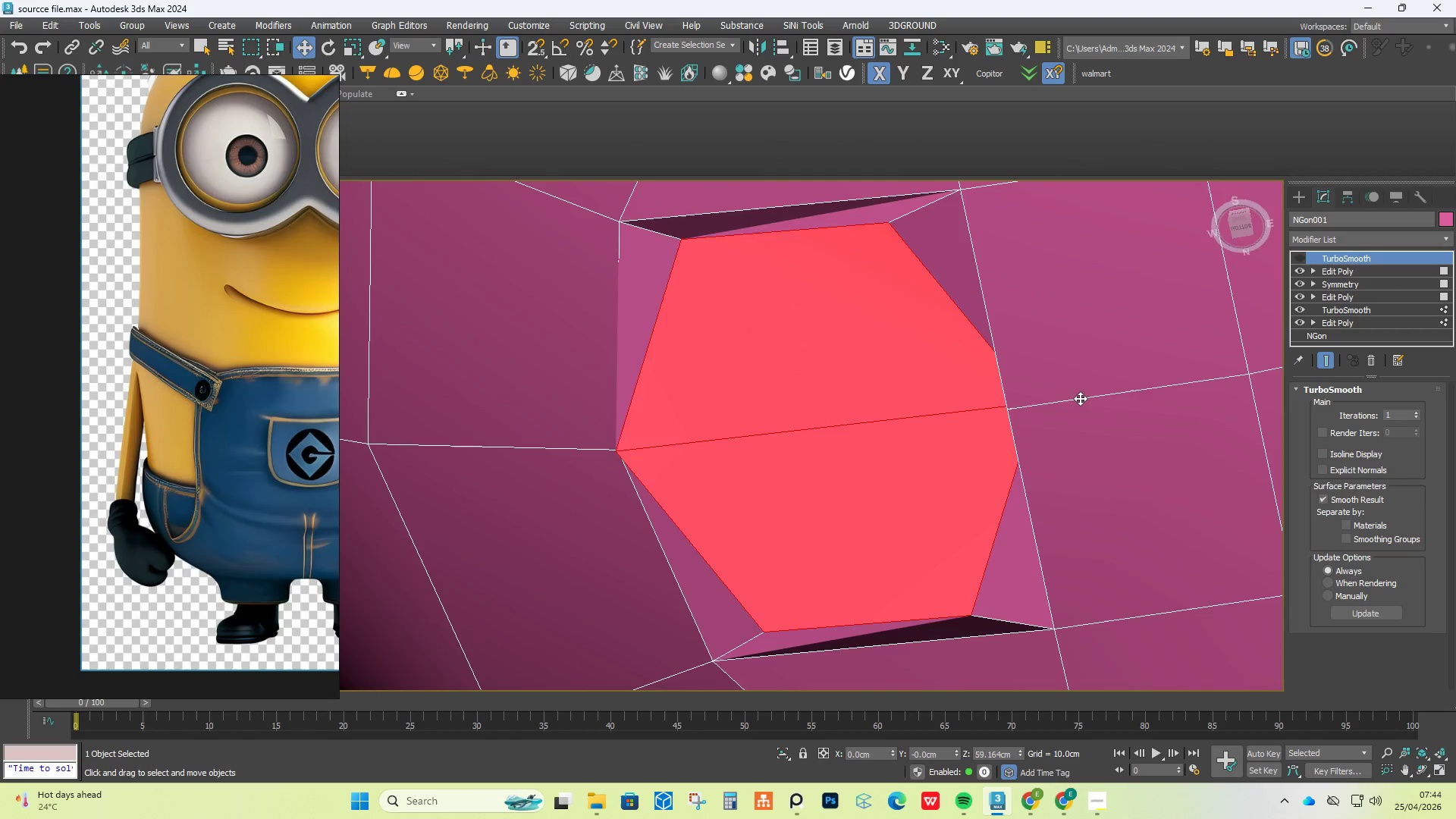 
key(Control+Z)
 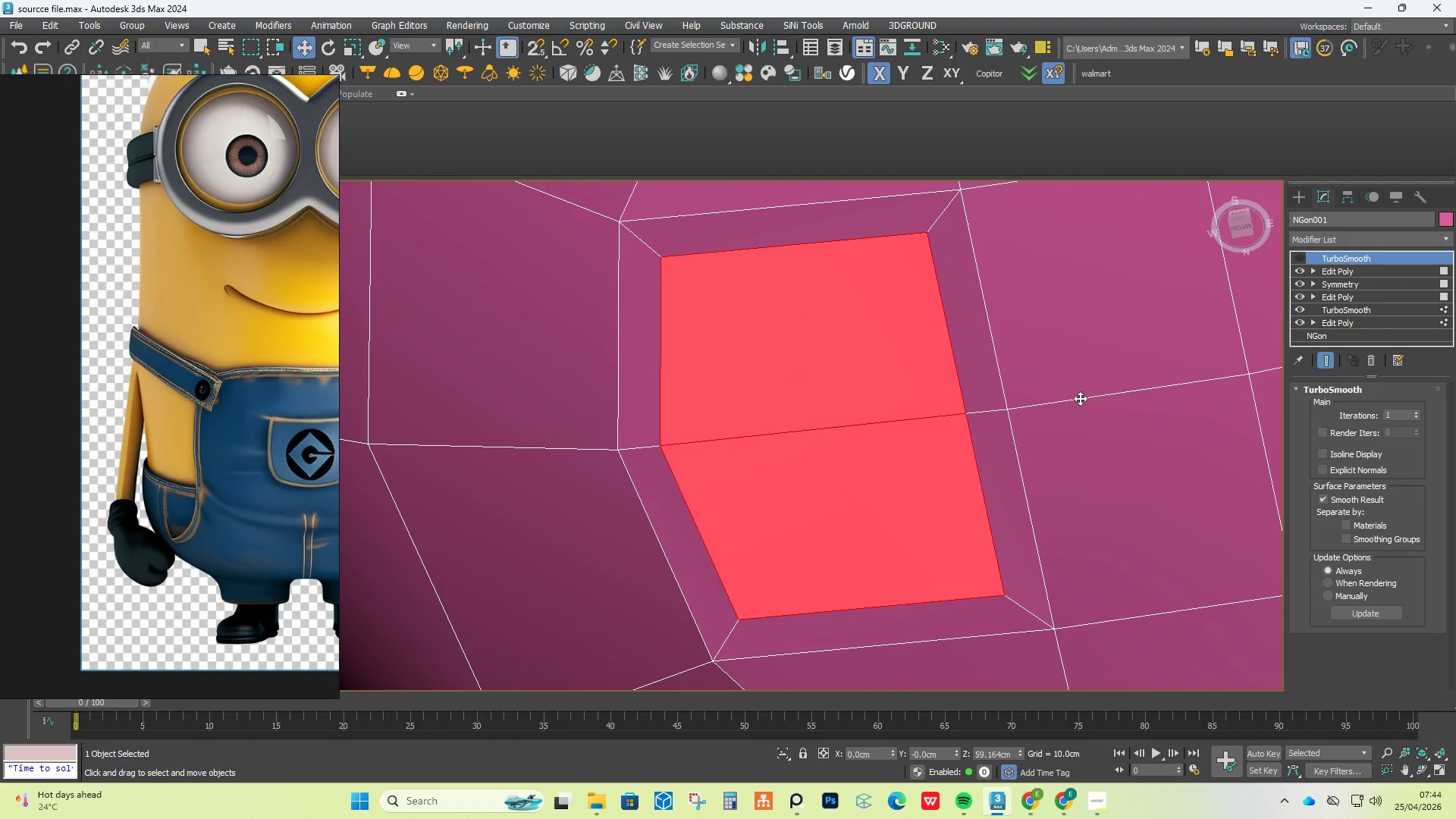 
key(Control+ControlLeft)
 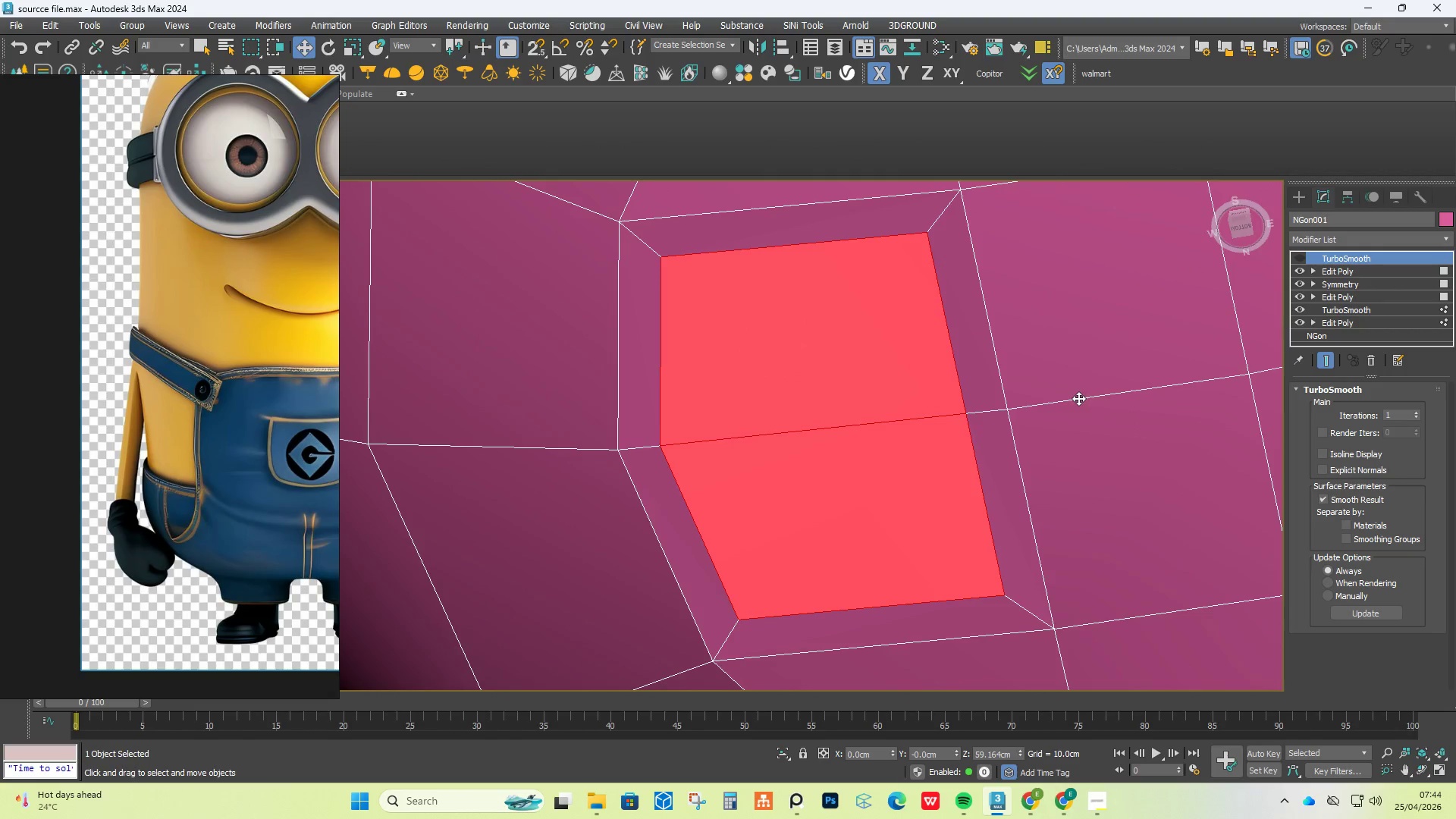 
key(Control+Z)
 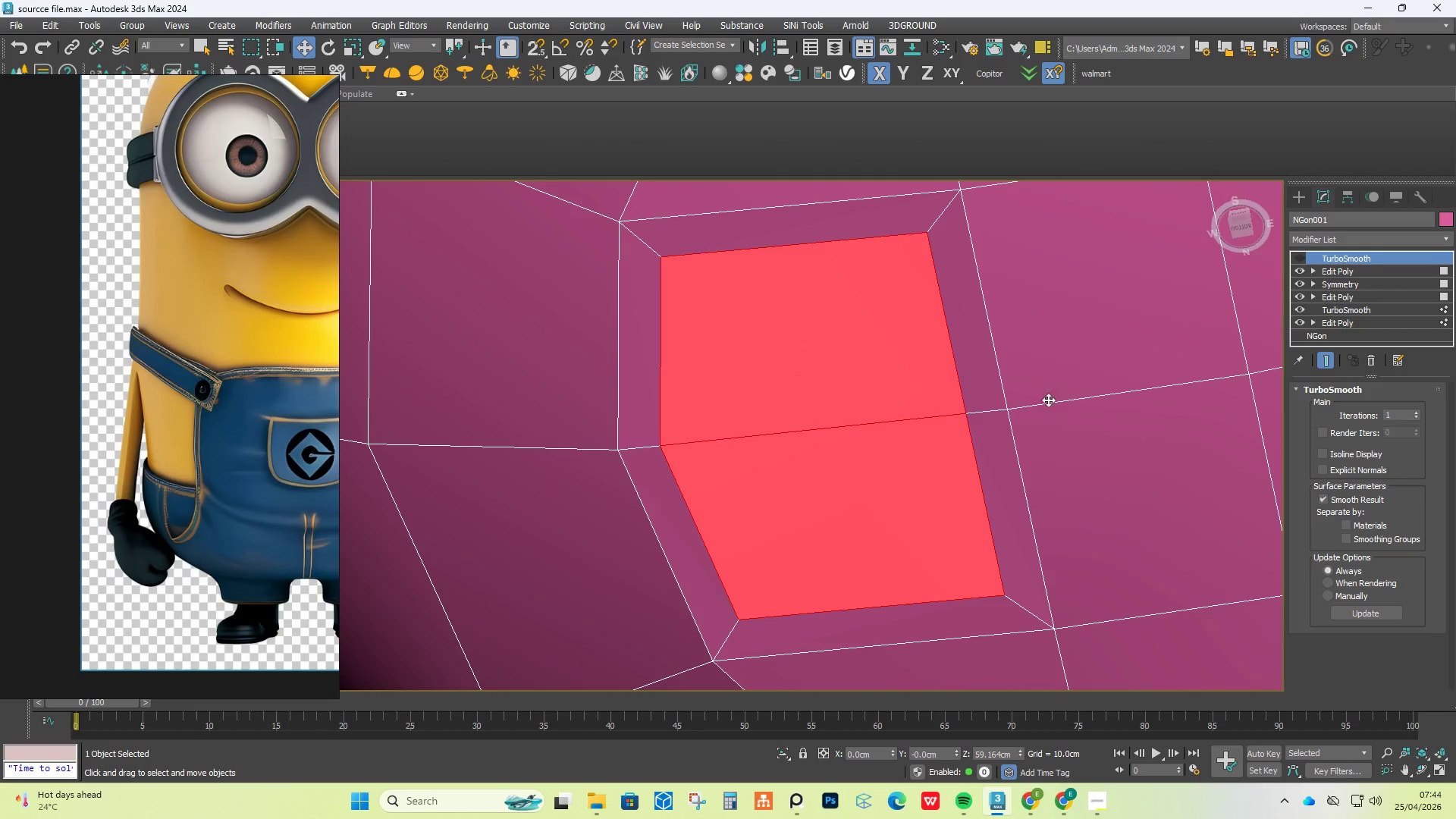 
key(Control+Z)
 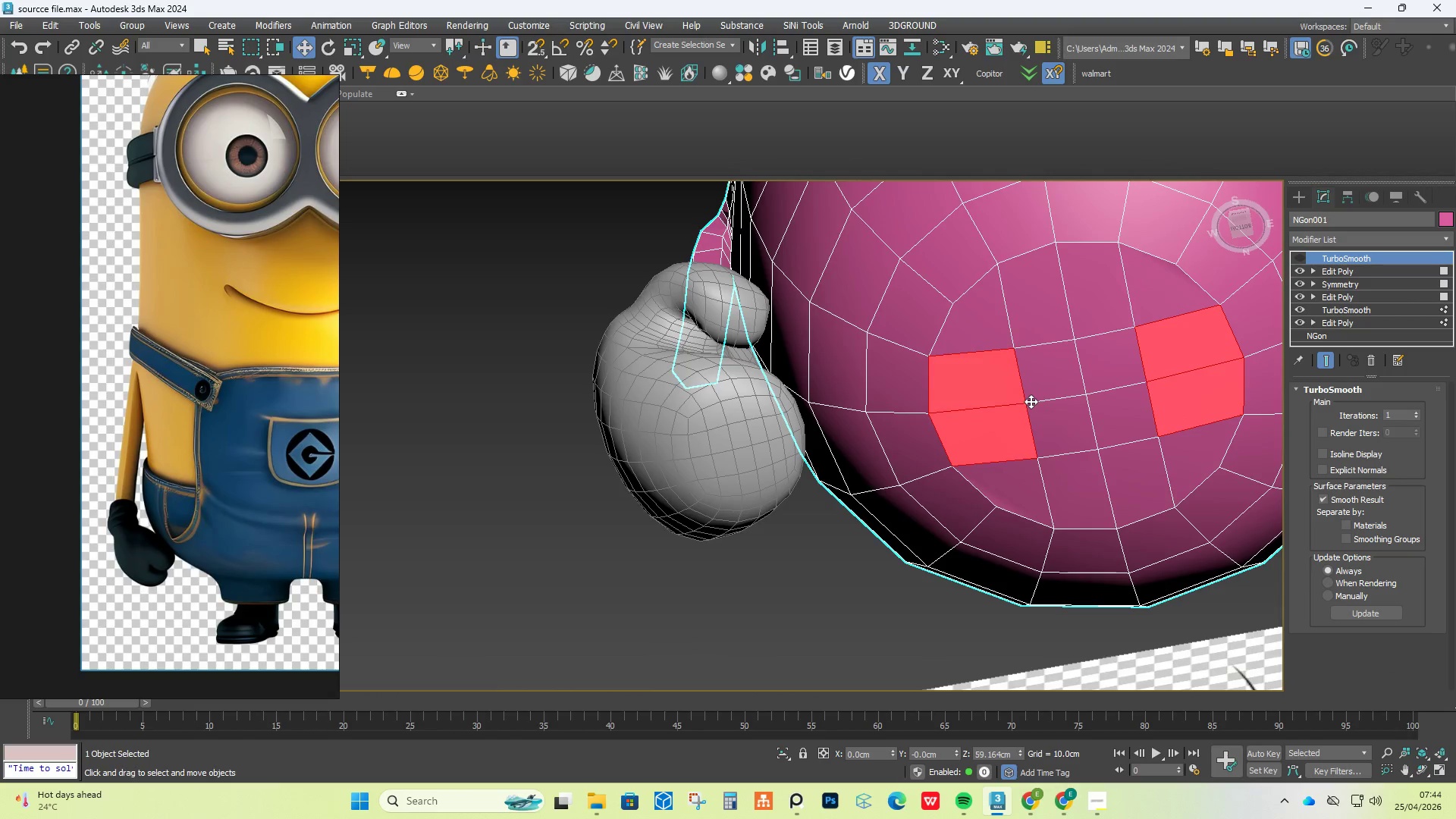 
key(Control+Z)
 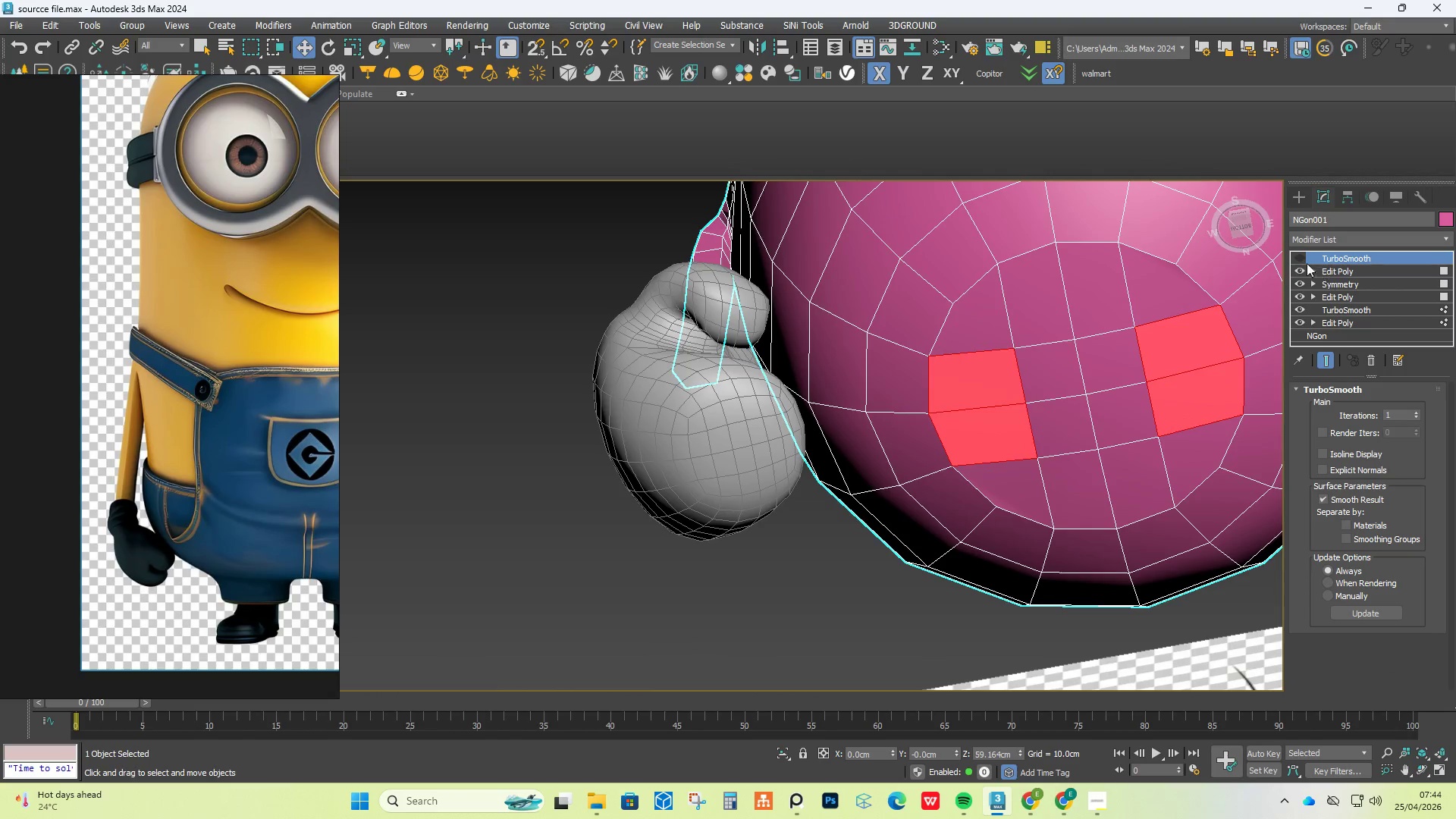 
scroll: coordinate [1031, 401], scroll_direction: down, amount: 4.0
 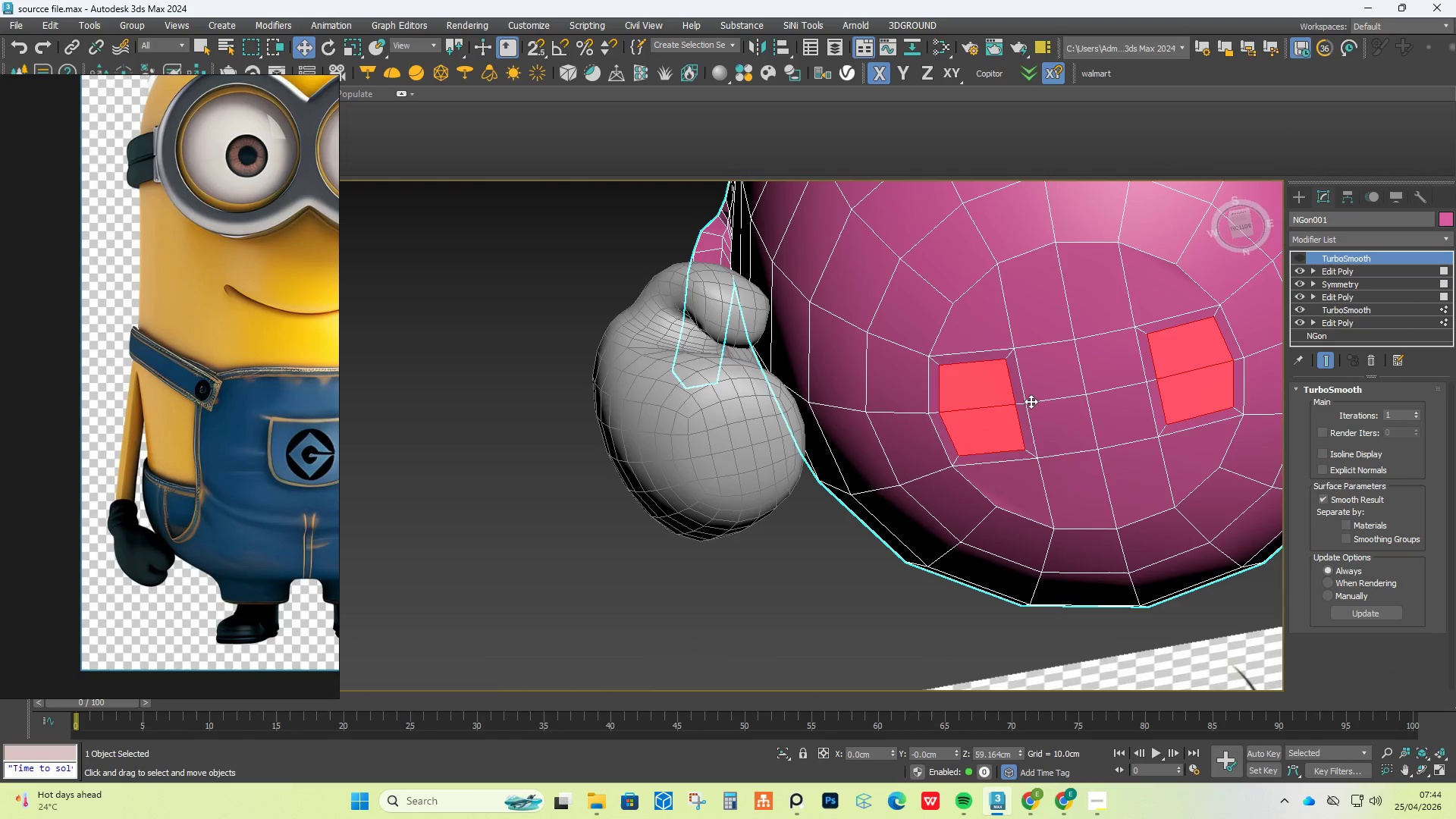 
left_click([1300, 256])
 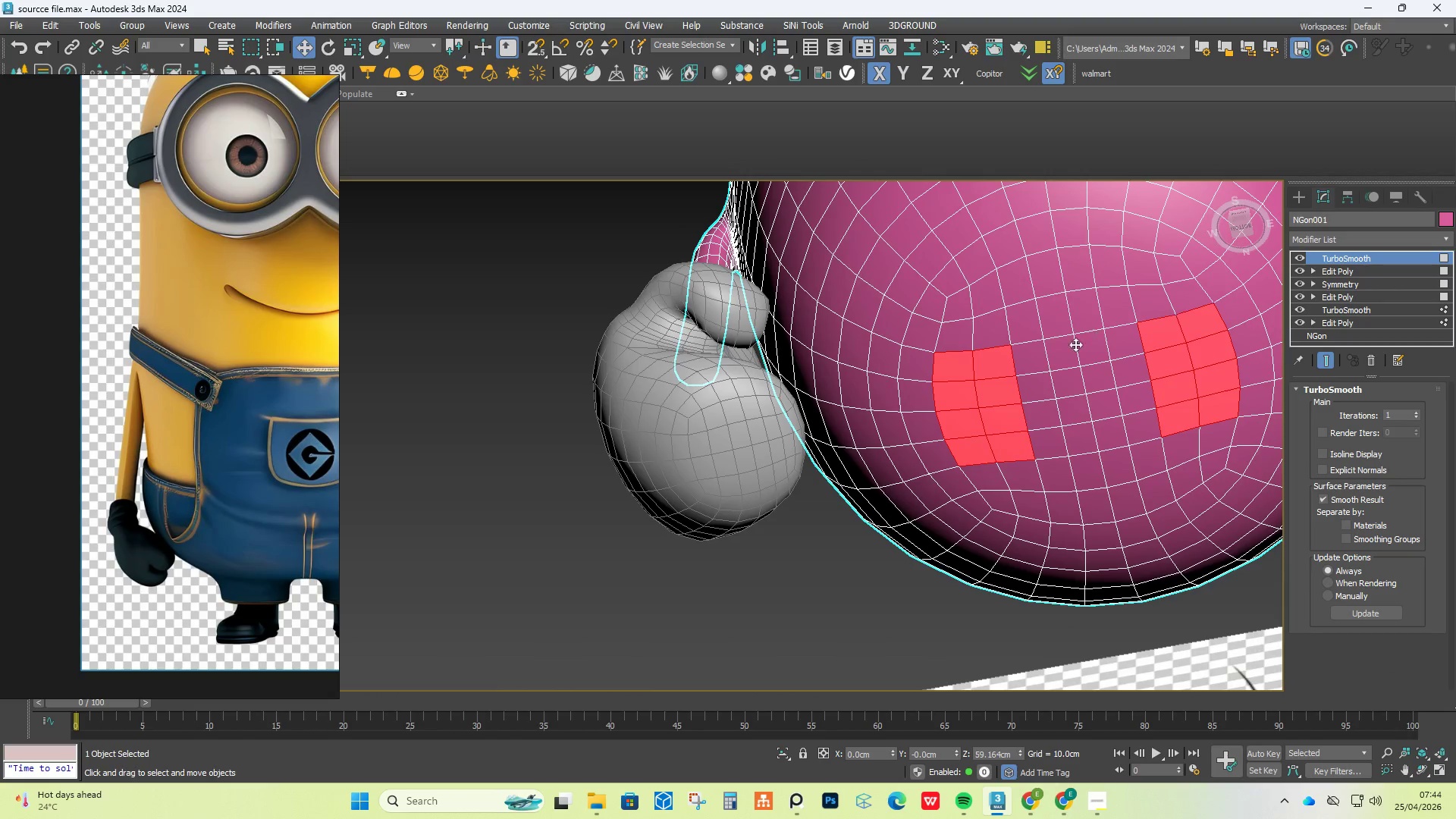 
hold_key(key=AltLeft, duration=1.06)
 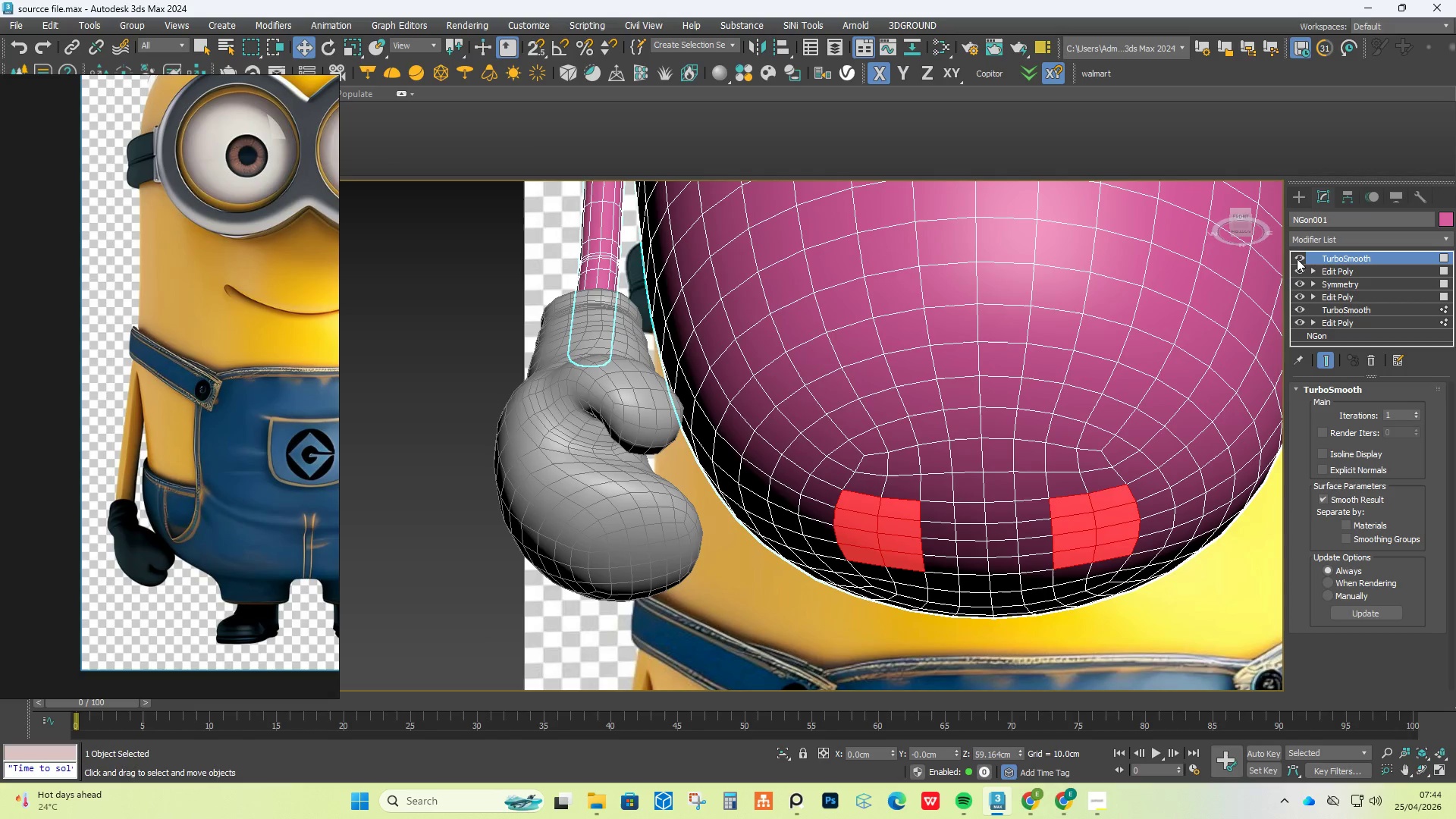 
hold_key(key=AltLeft, duration=0.36)
scroll: coordinate [893, 378], scroll_direction: down, amount: 4.0
 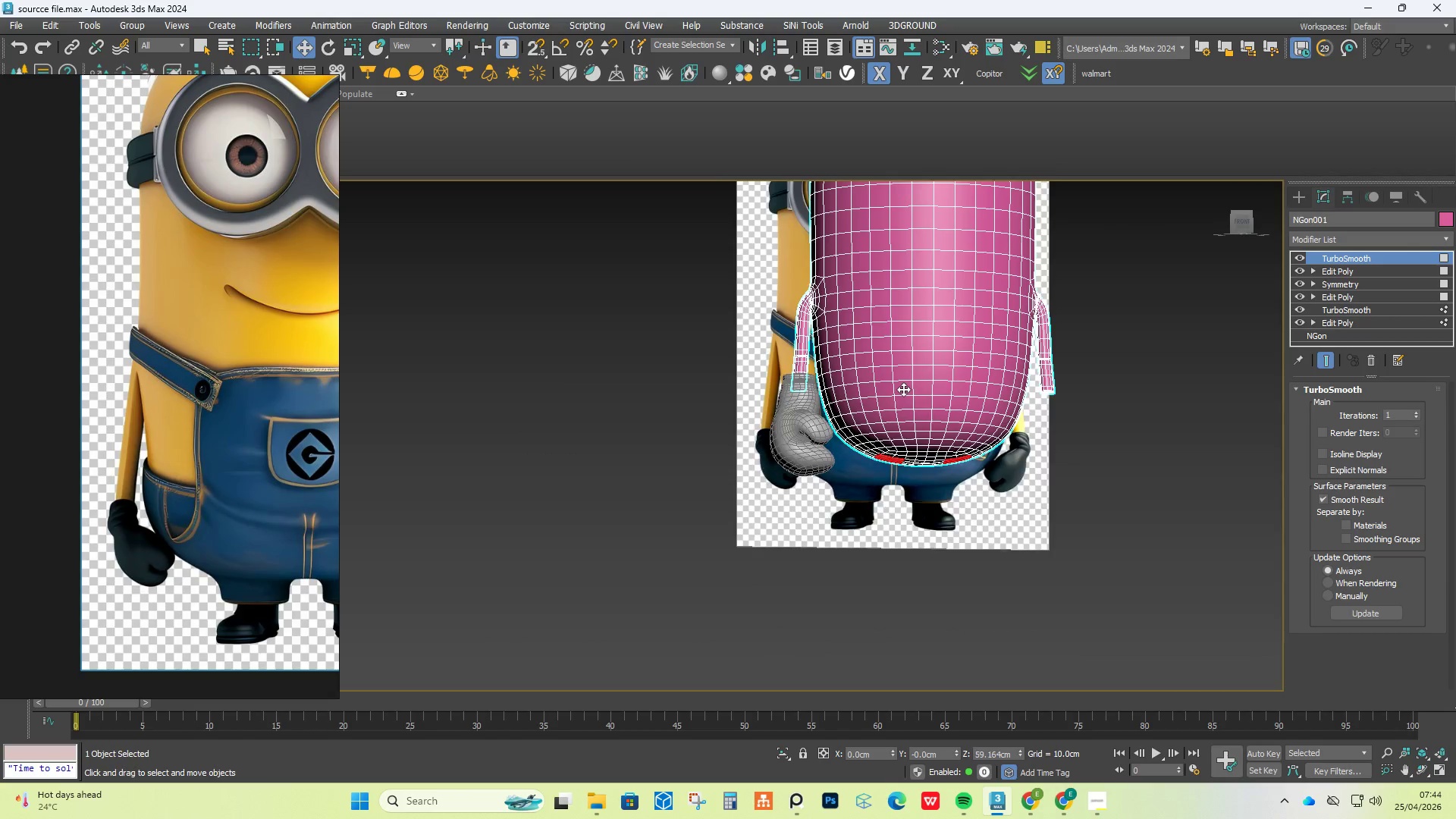 
scroll: coordinate [820, 406], scroll_direction: up, amount: 5.0
 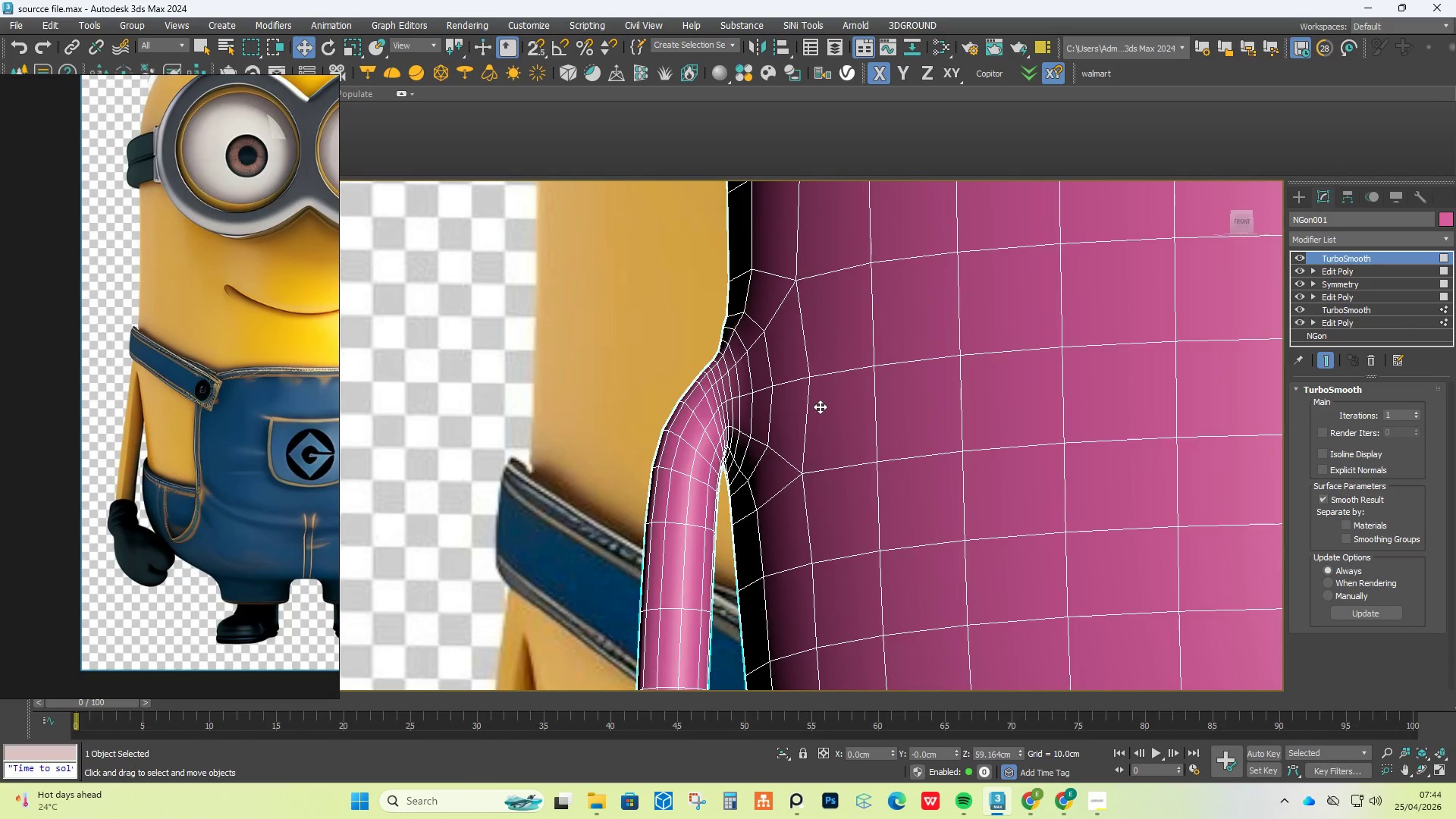 
hold_key(key=AltLeft, duration=1.5)
 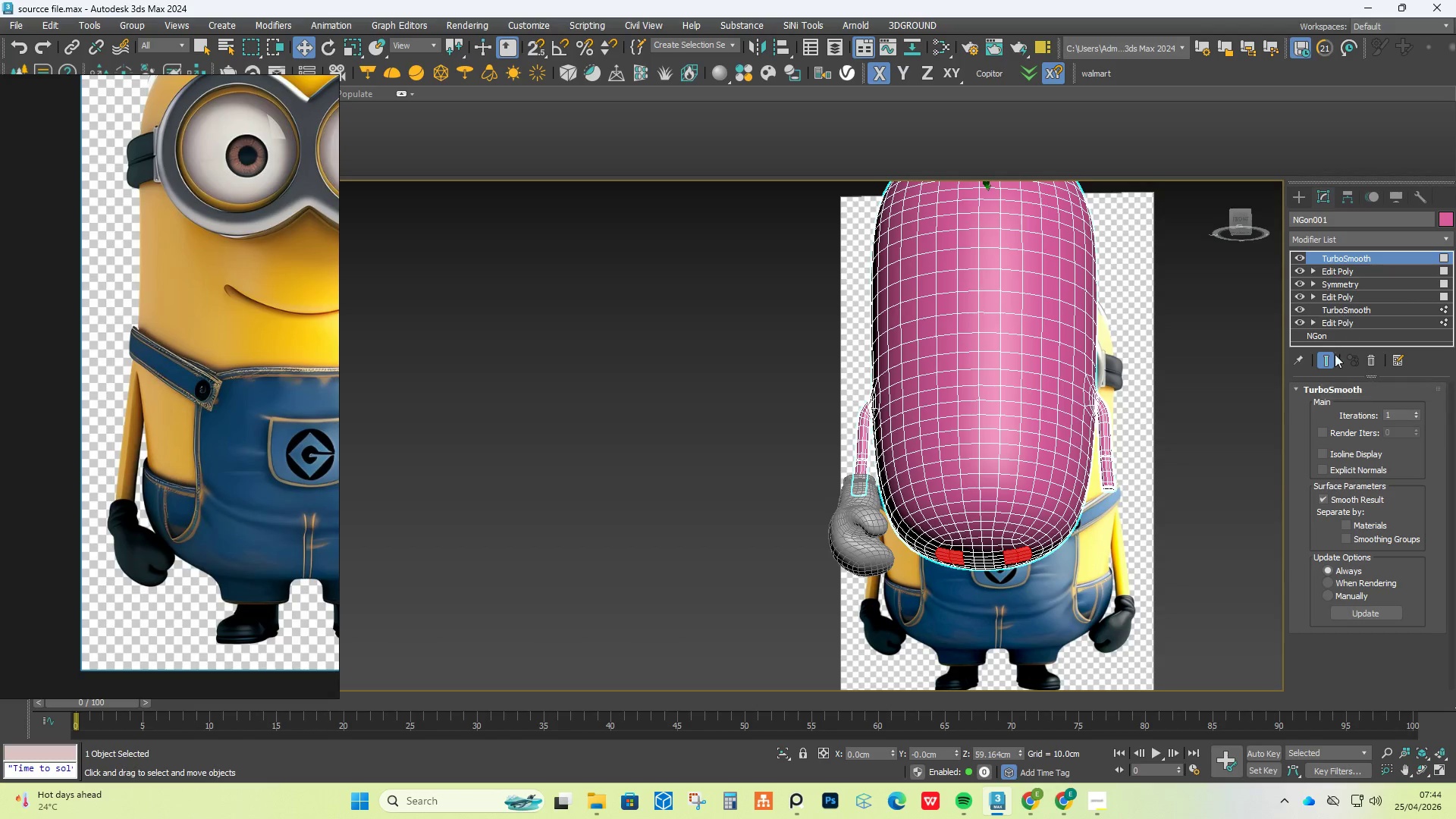 
scroll: coordinate [957, 407], scroll_direction: down, amount: 5.0
 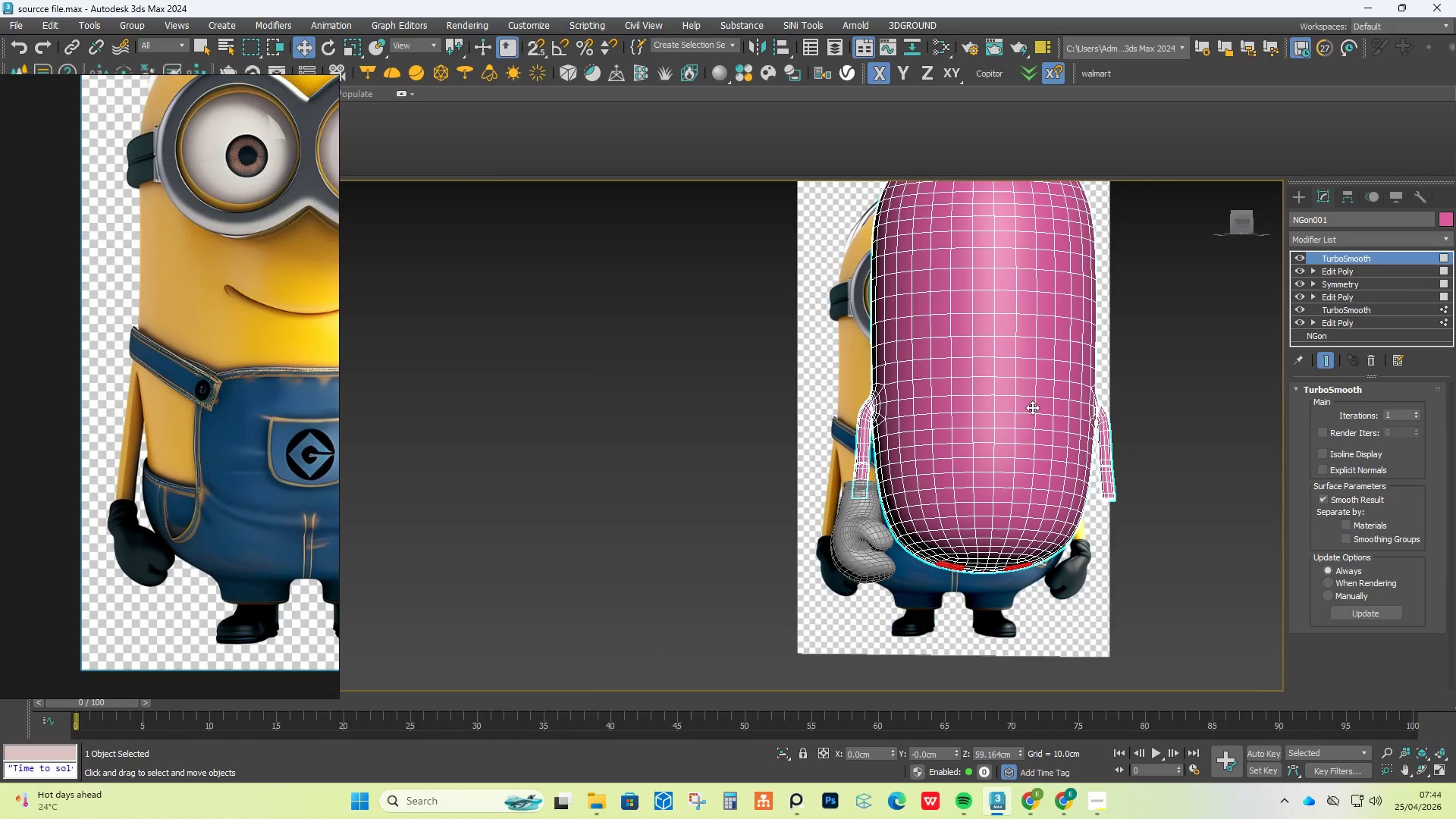 
wait(5.3)
 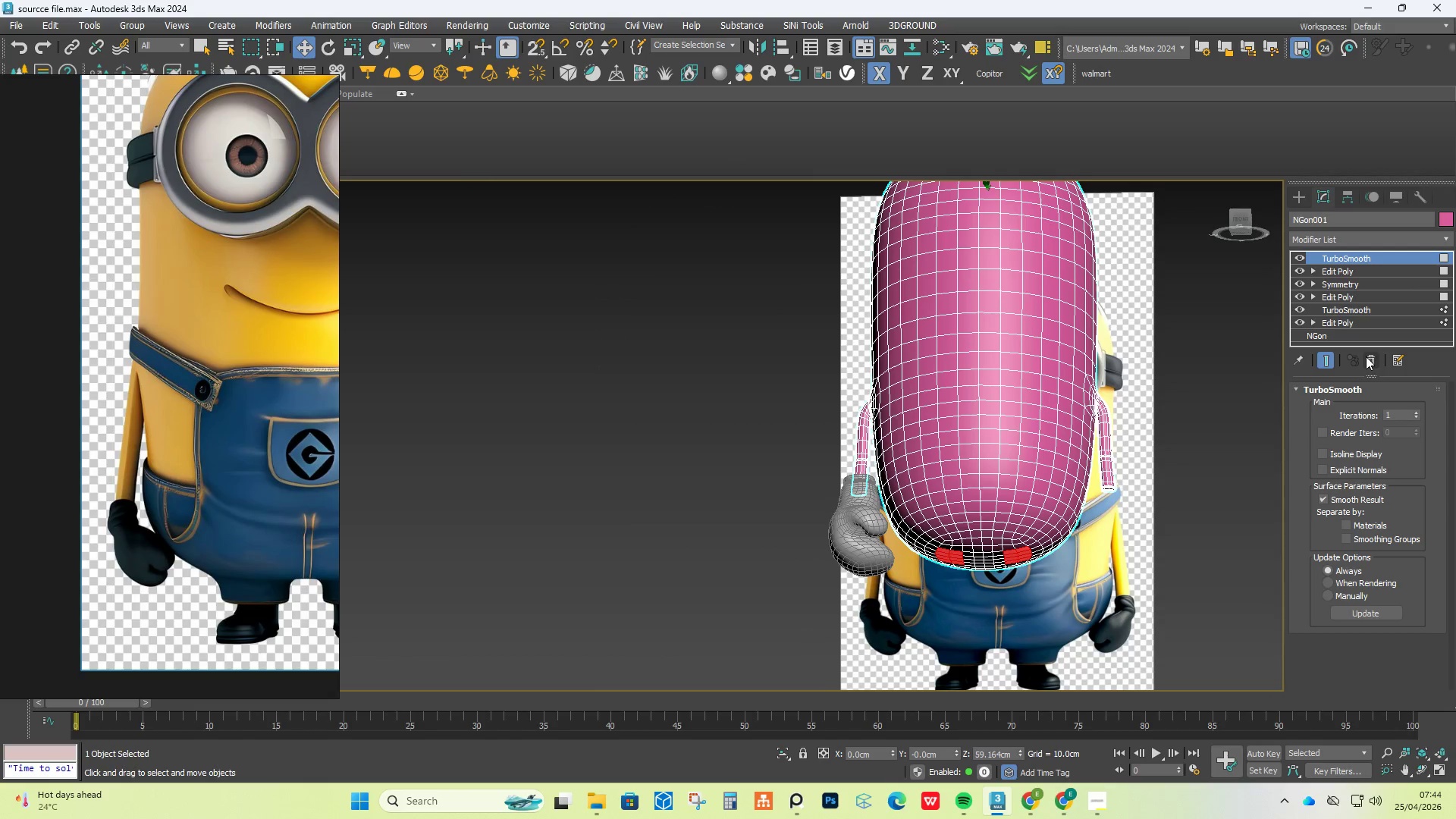 
left_click([1365, 240])
 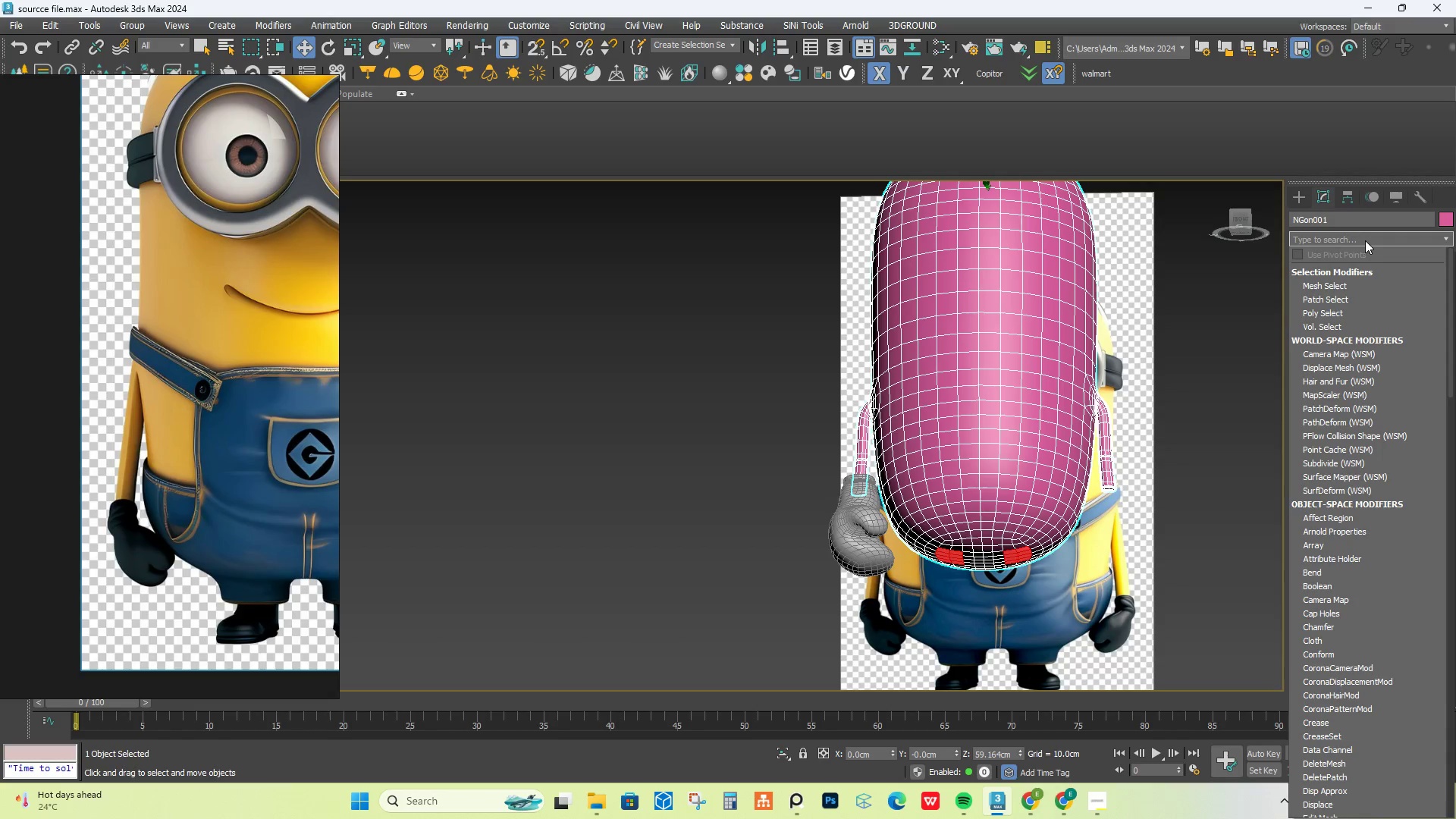 
type(ed)
 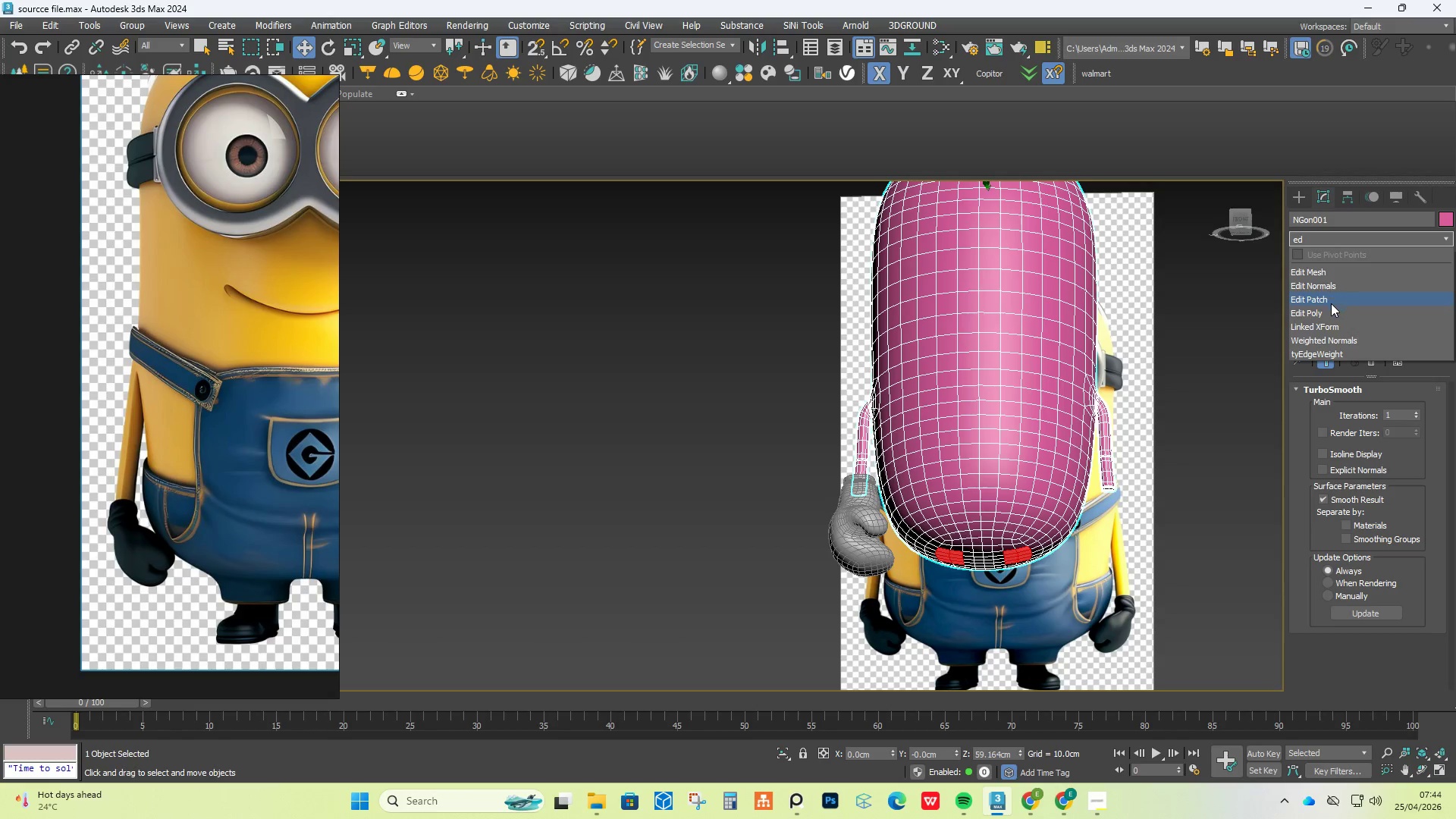 
left_click([1329, 309])
 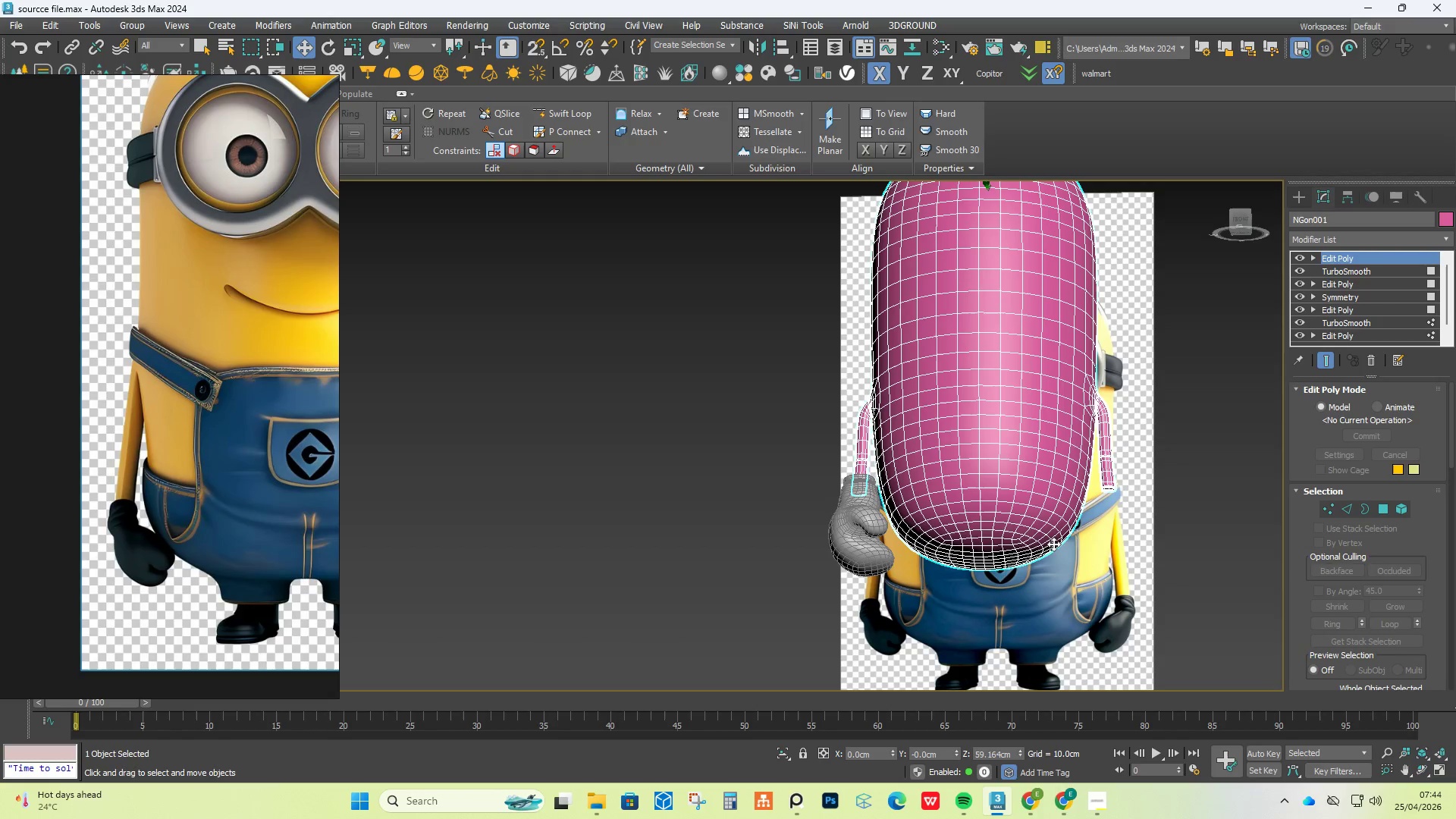 
hold_key(key=AltLeft, duration=0.42)
 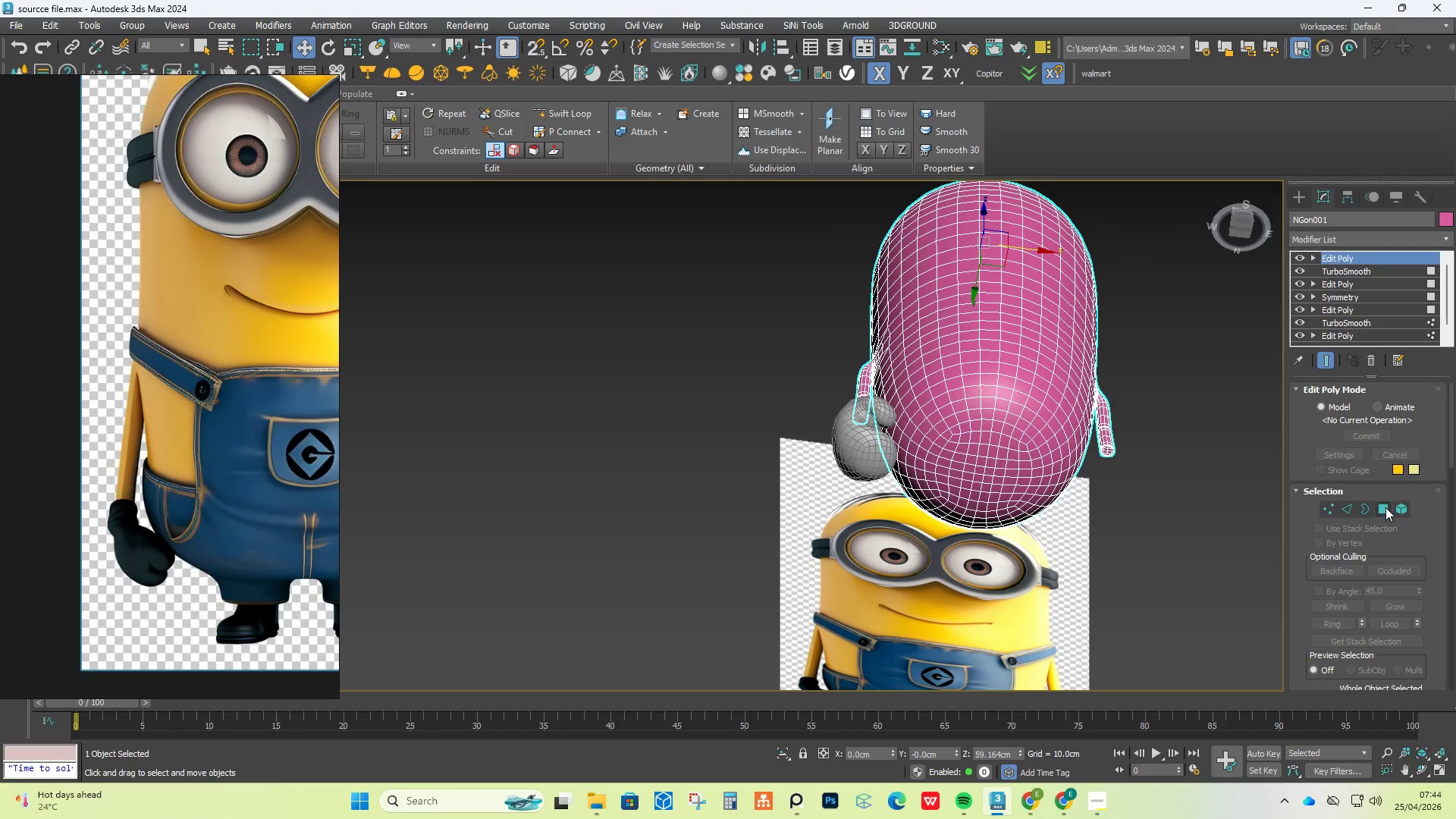 
left_click([1385, 511])
 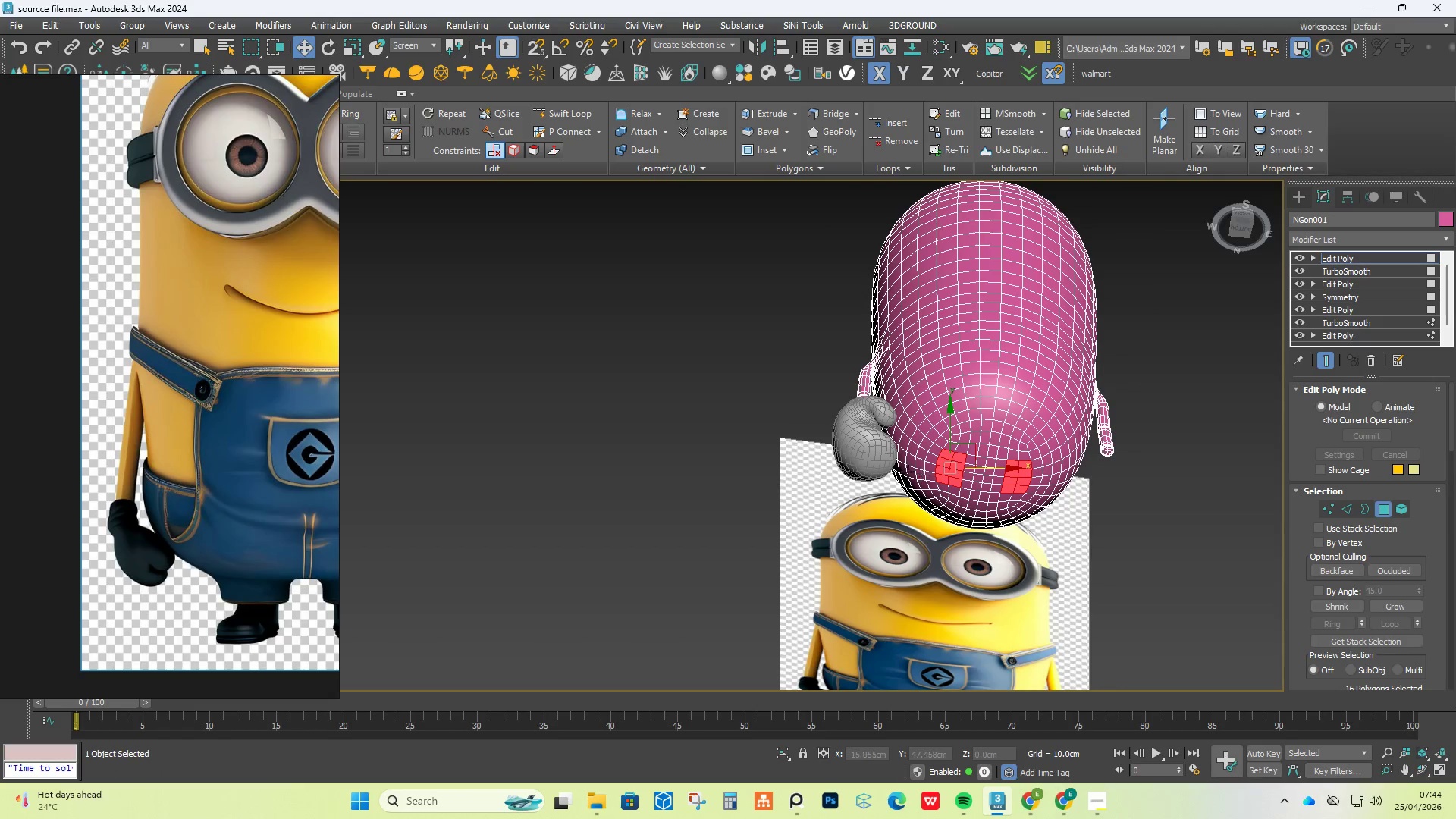 
scroll: coordinate [934, 481], scroll_direction: up, amount: 3.0
 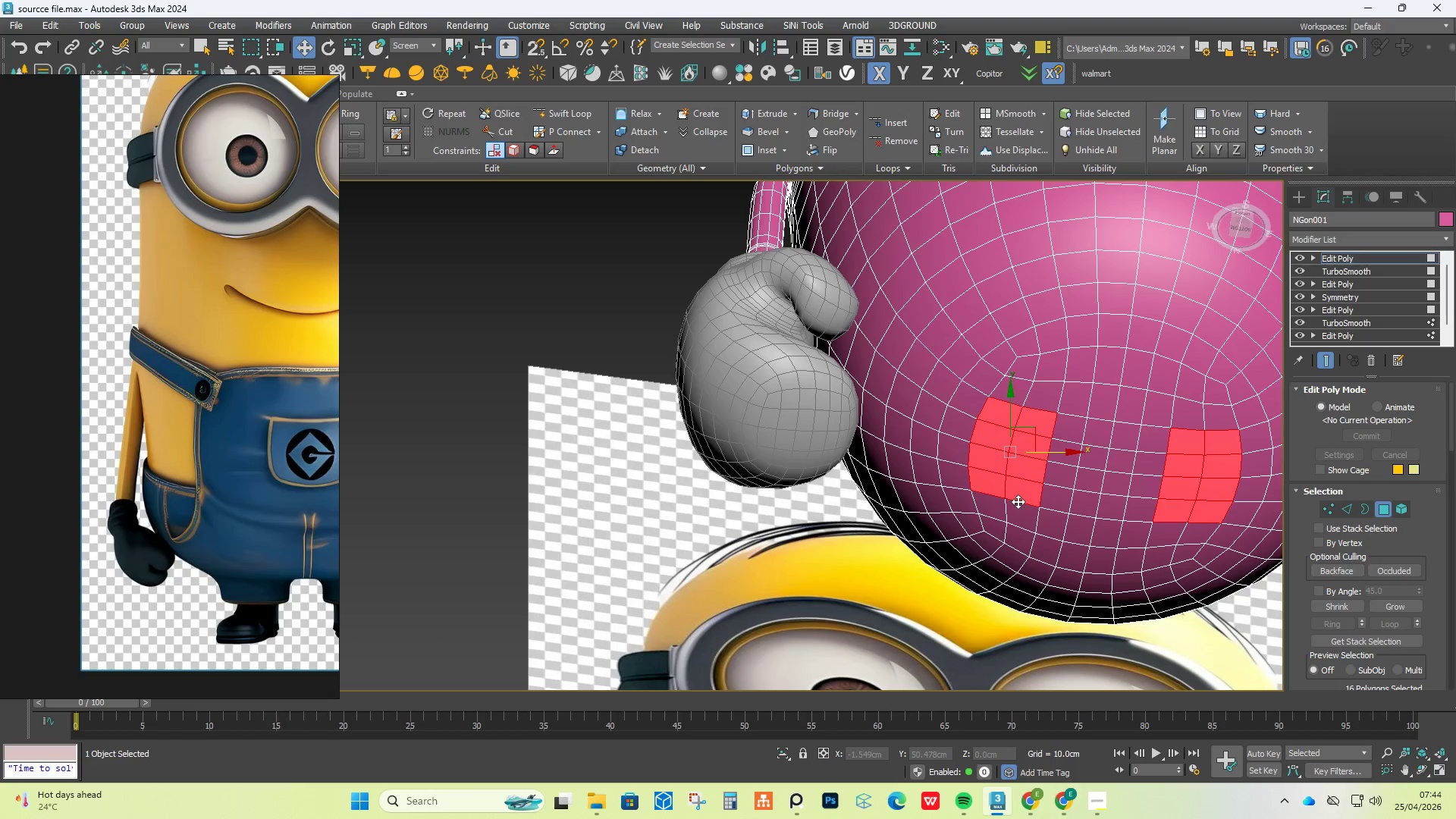 
hold_key(key=AltLeft, duration=1.66)
left_click([1021, 500])
 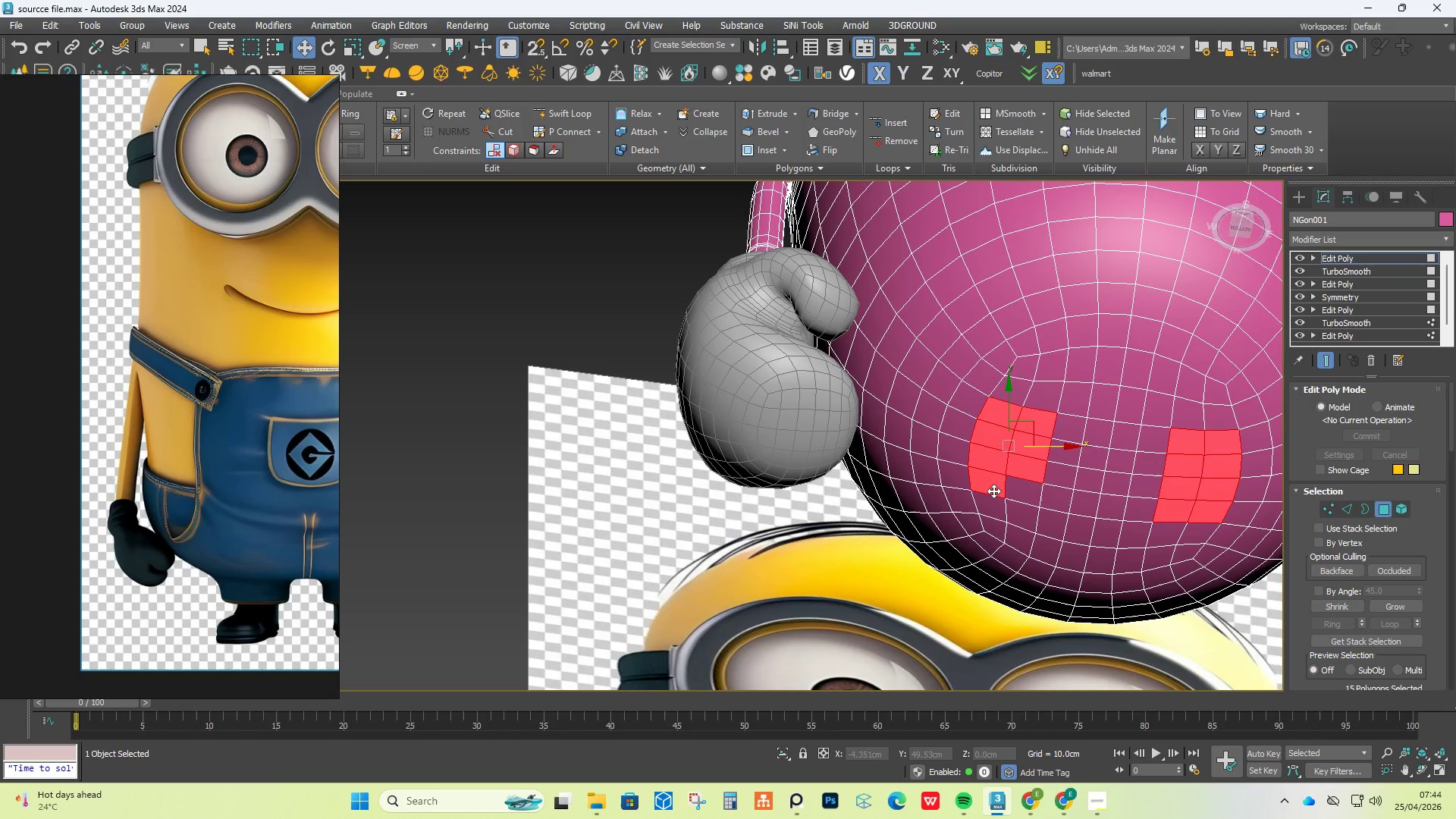 
hold_key(key=ControlLeft, duration=2.98)
left_click([1020, 493])
 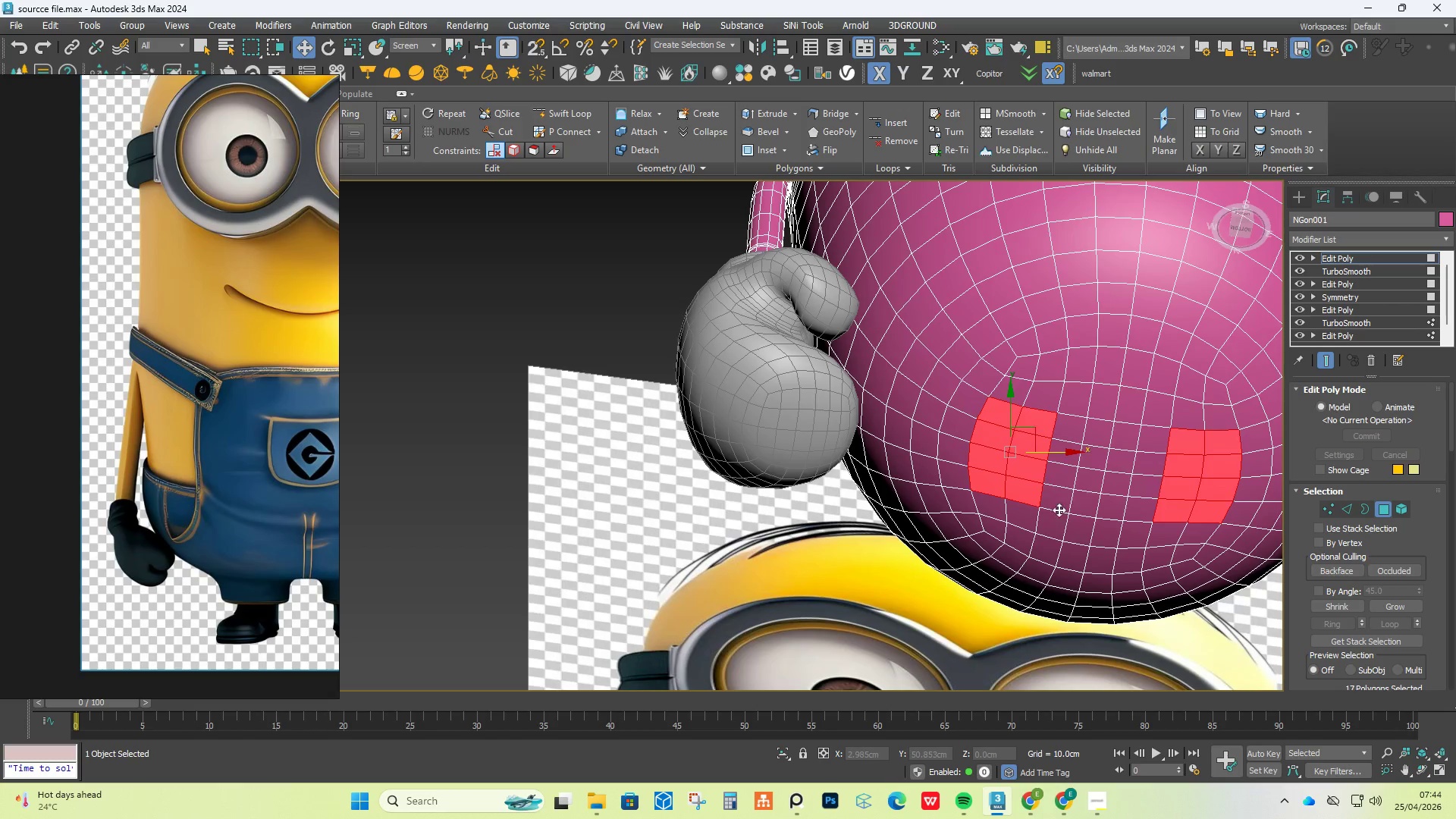 
double_click([1063, 477])
 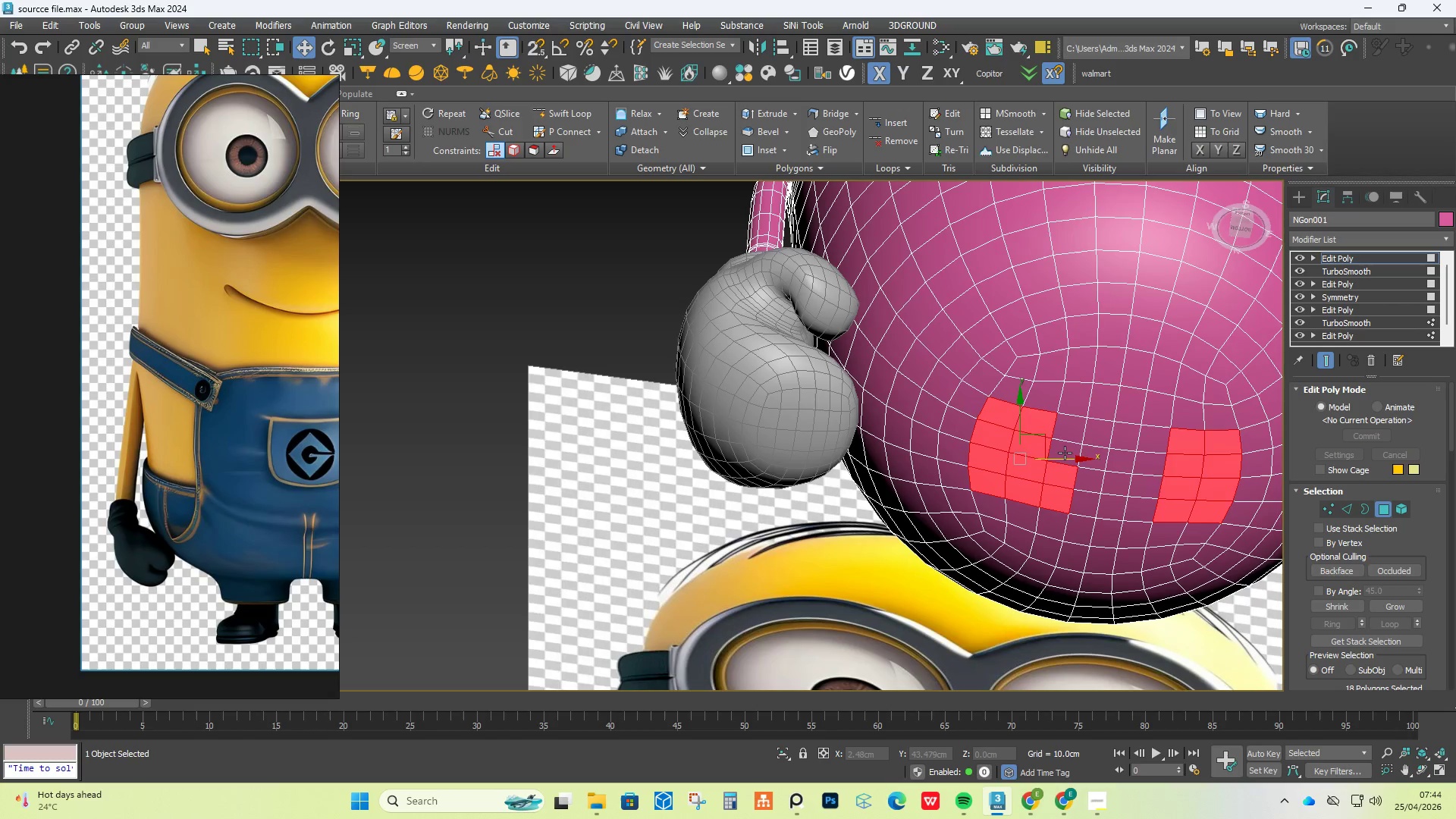 
triple_click([1065, 453])
 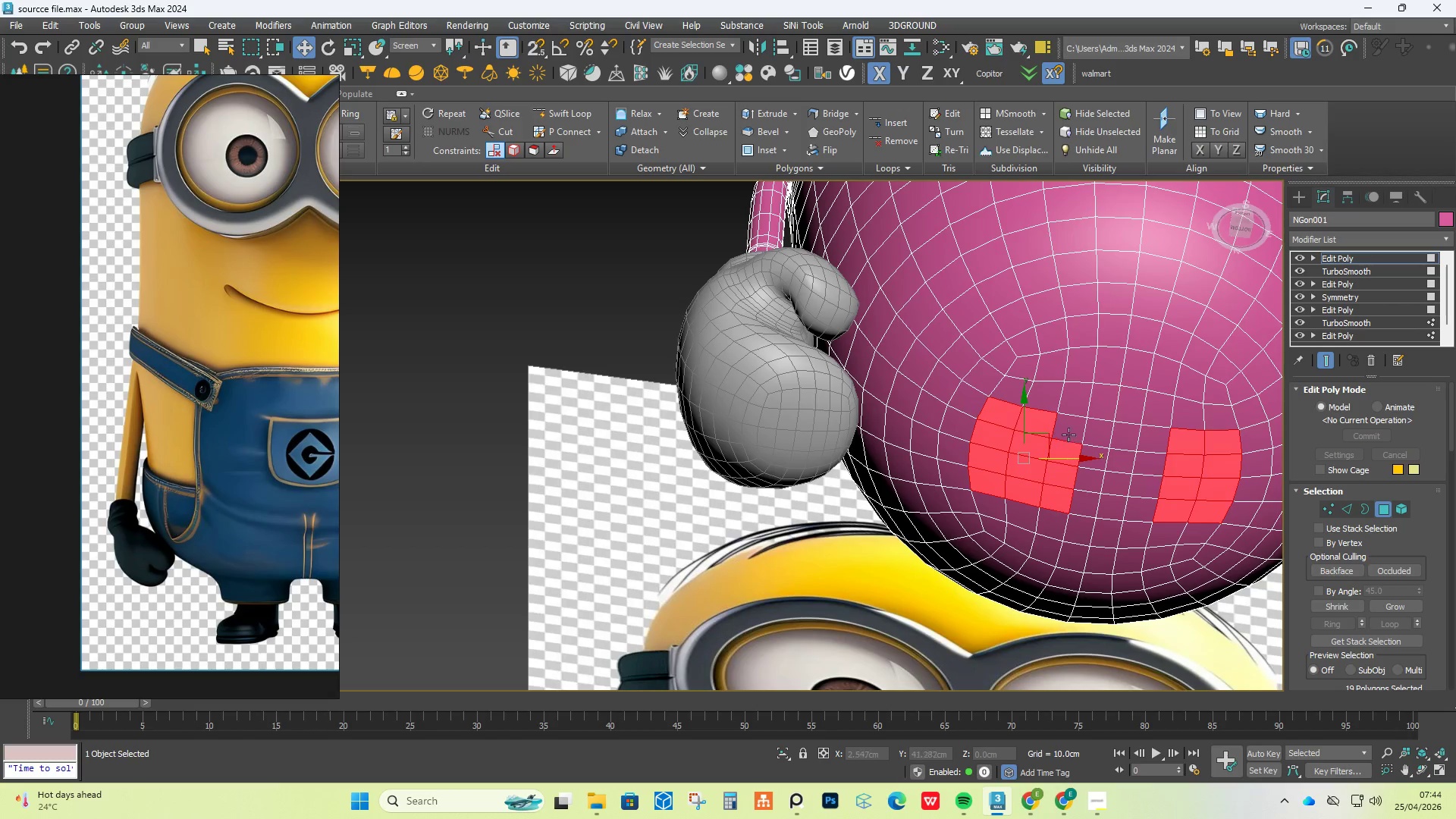 
triple_click([1068, 433])
 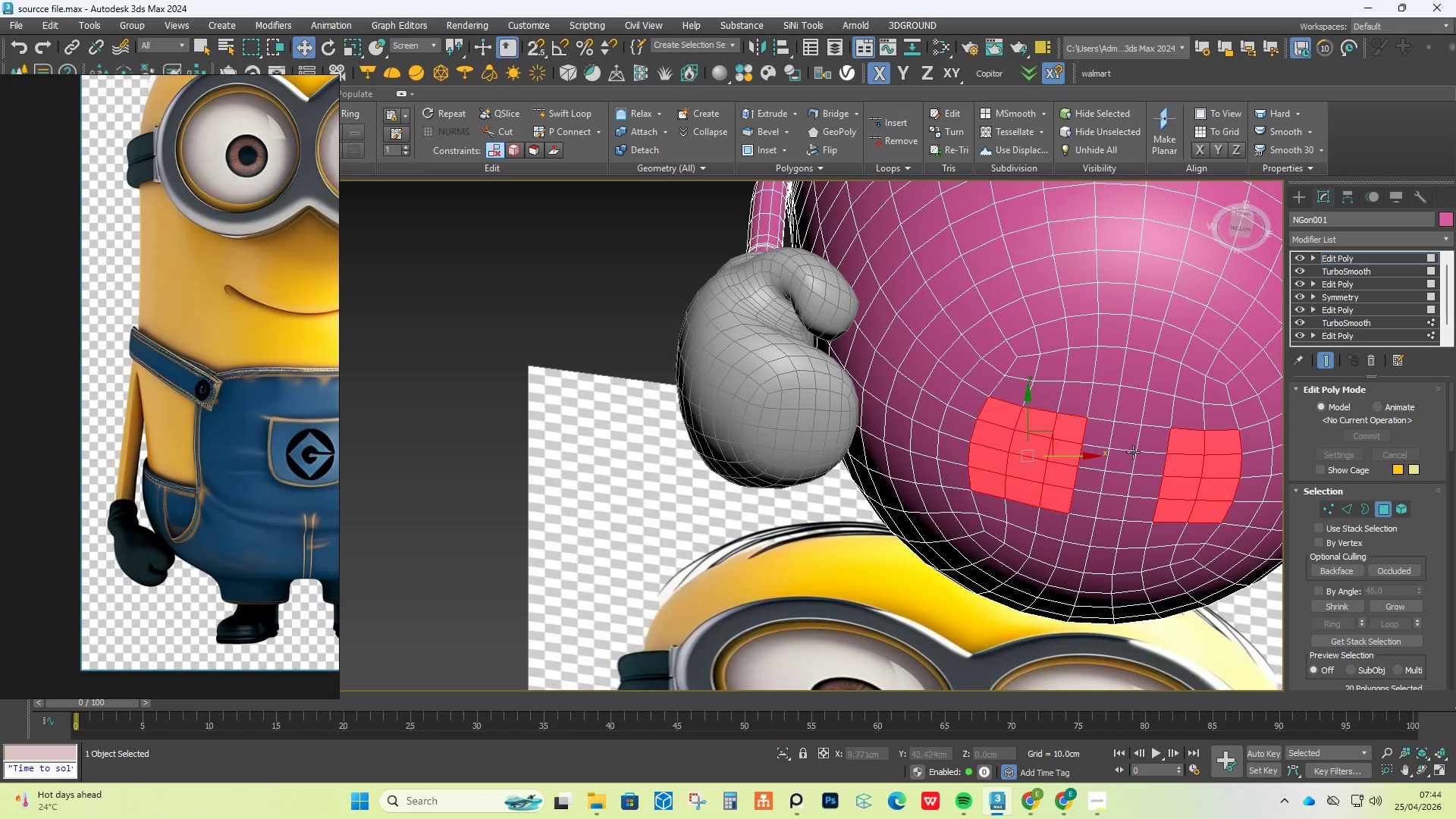 
hold_key(key=ControlLeft, duration=1.64)
double_click([1146, 466])
 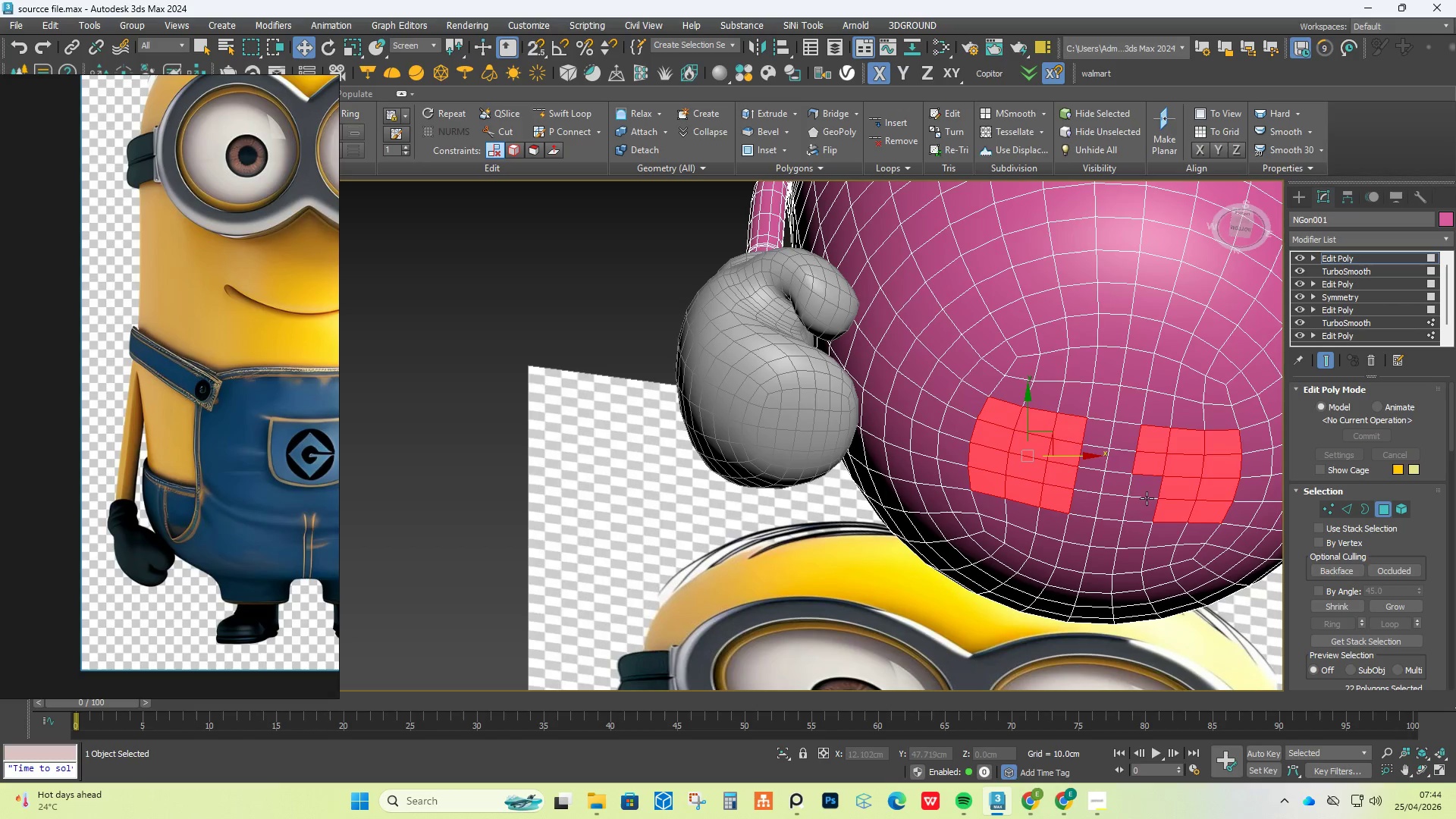 
triple_click([1147, 502])
 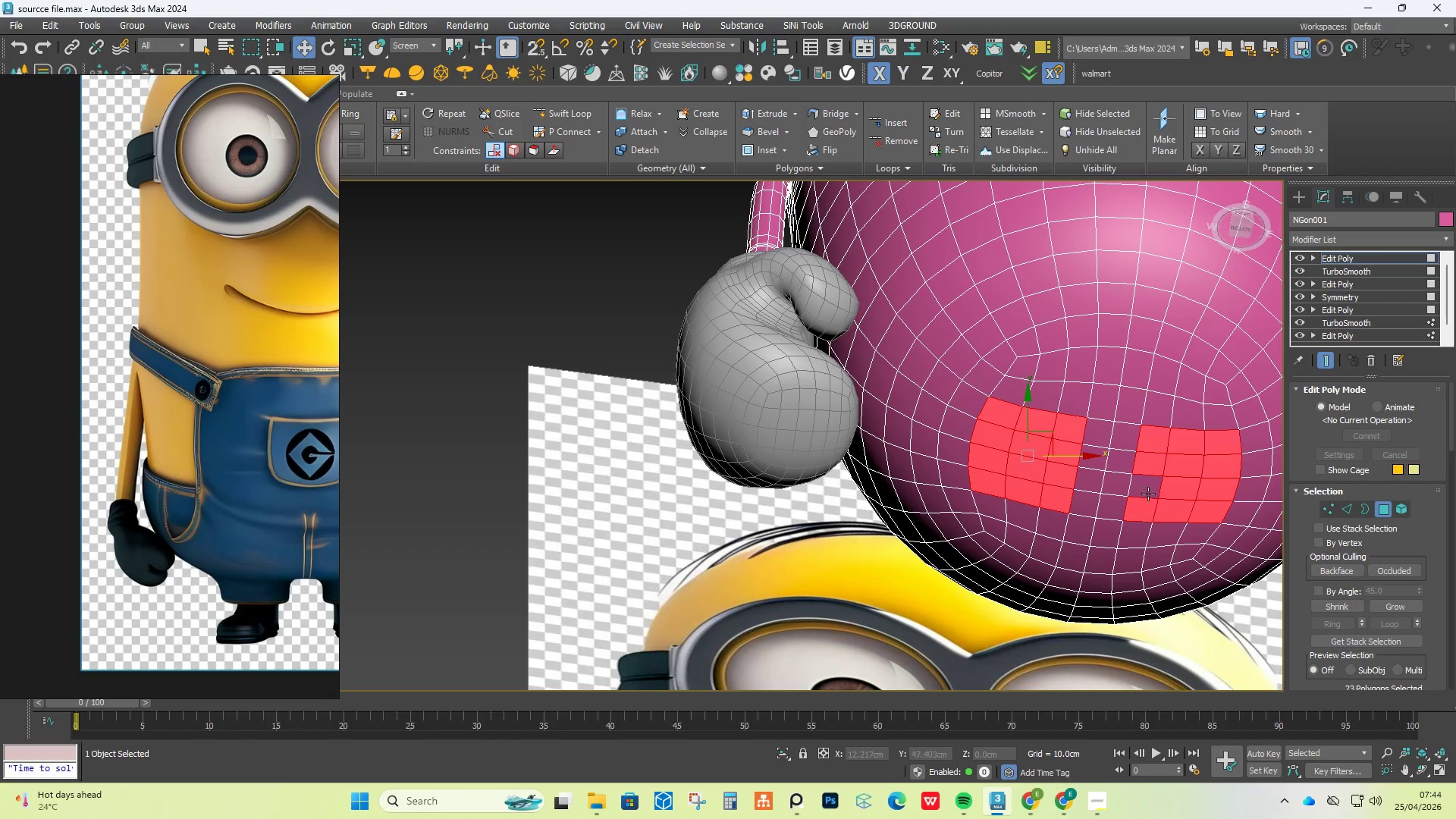 
triple_click([1148, 492])
 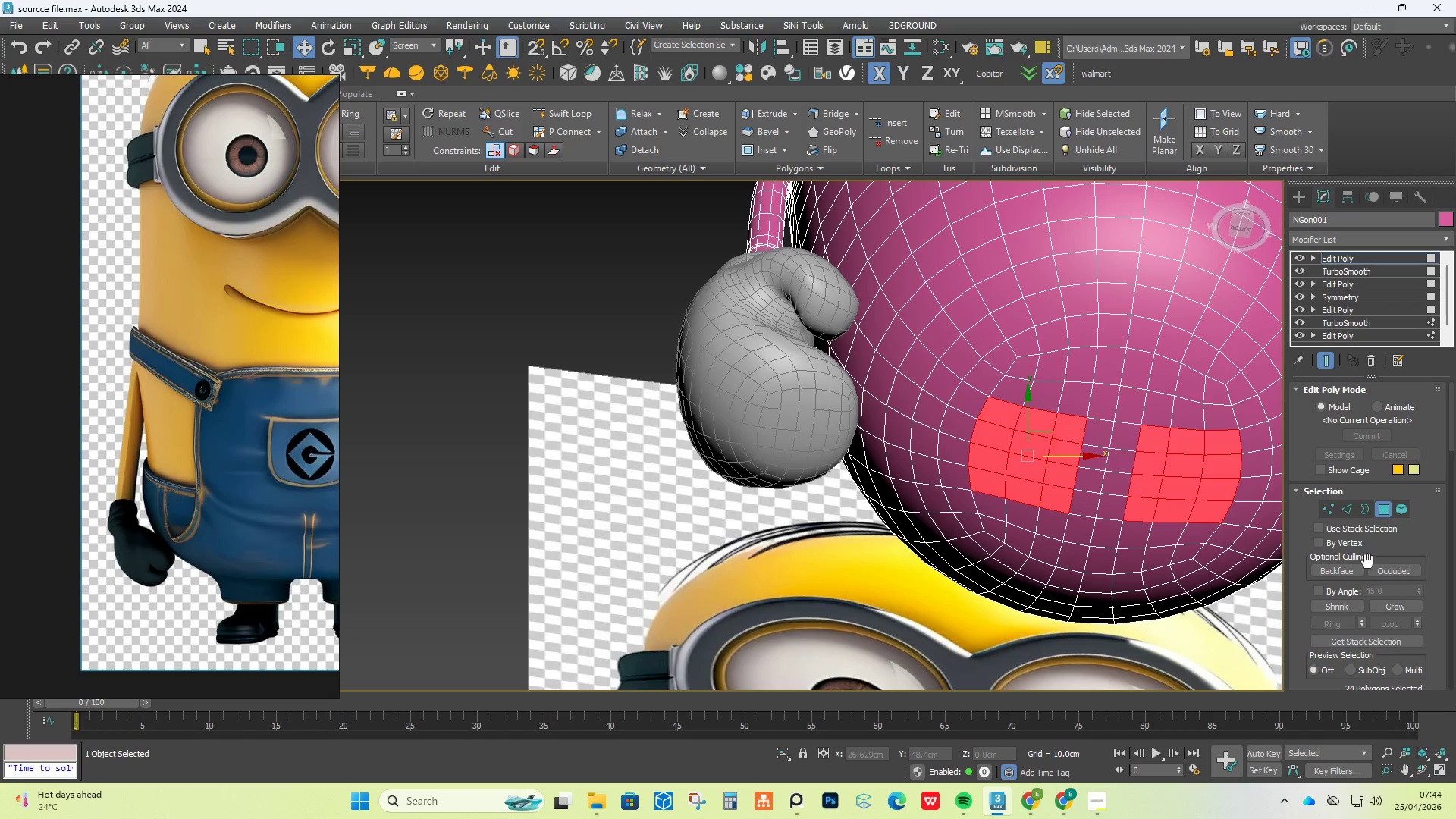 
scroll: coordinate [1389, 617], scroll_direction: down, amount: 6.0
 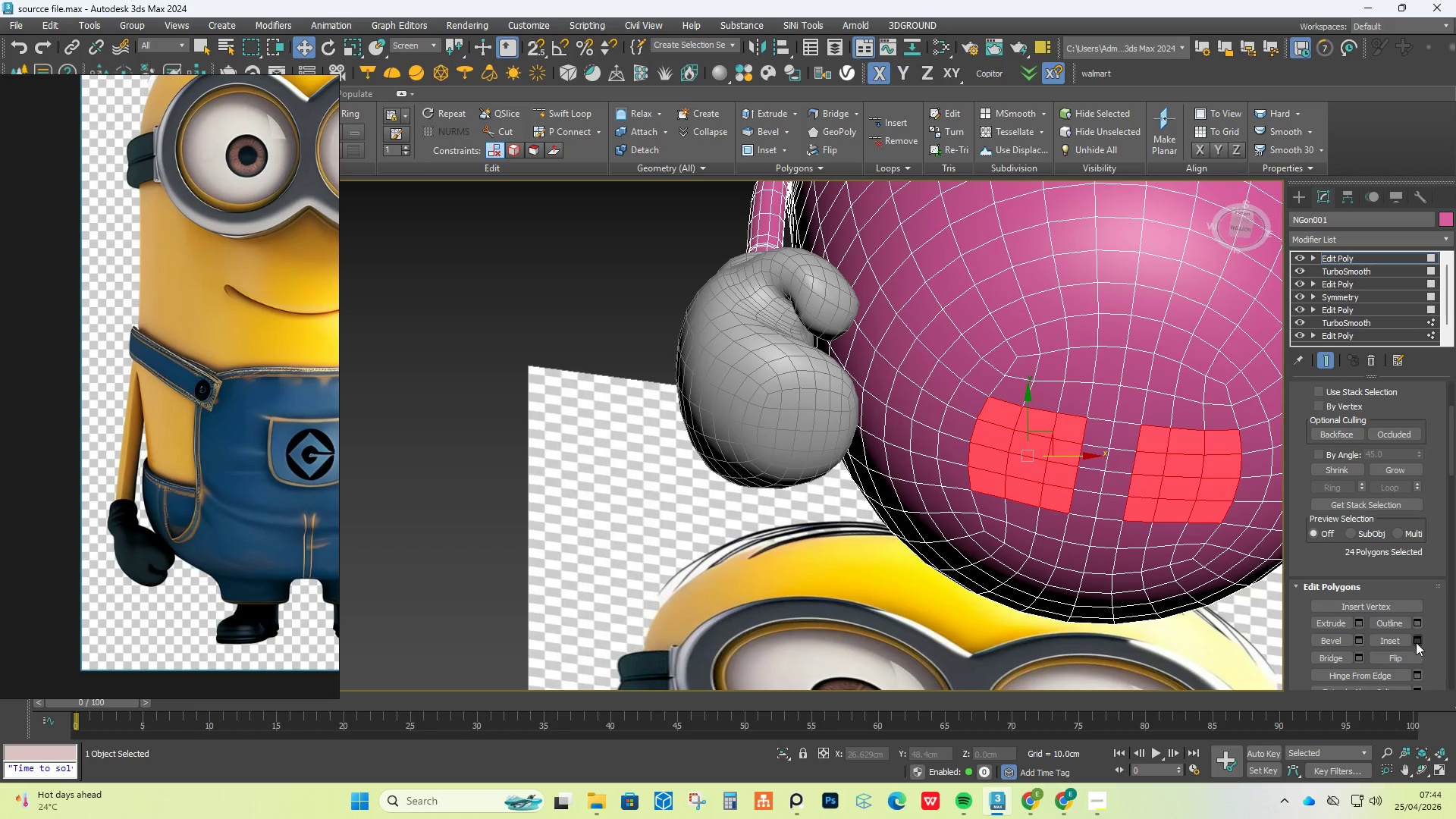 
left_click([1421, 640])
 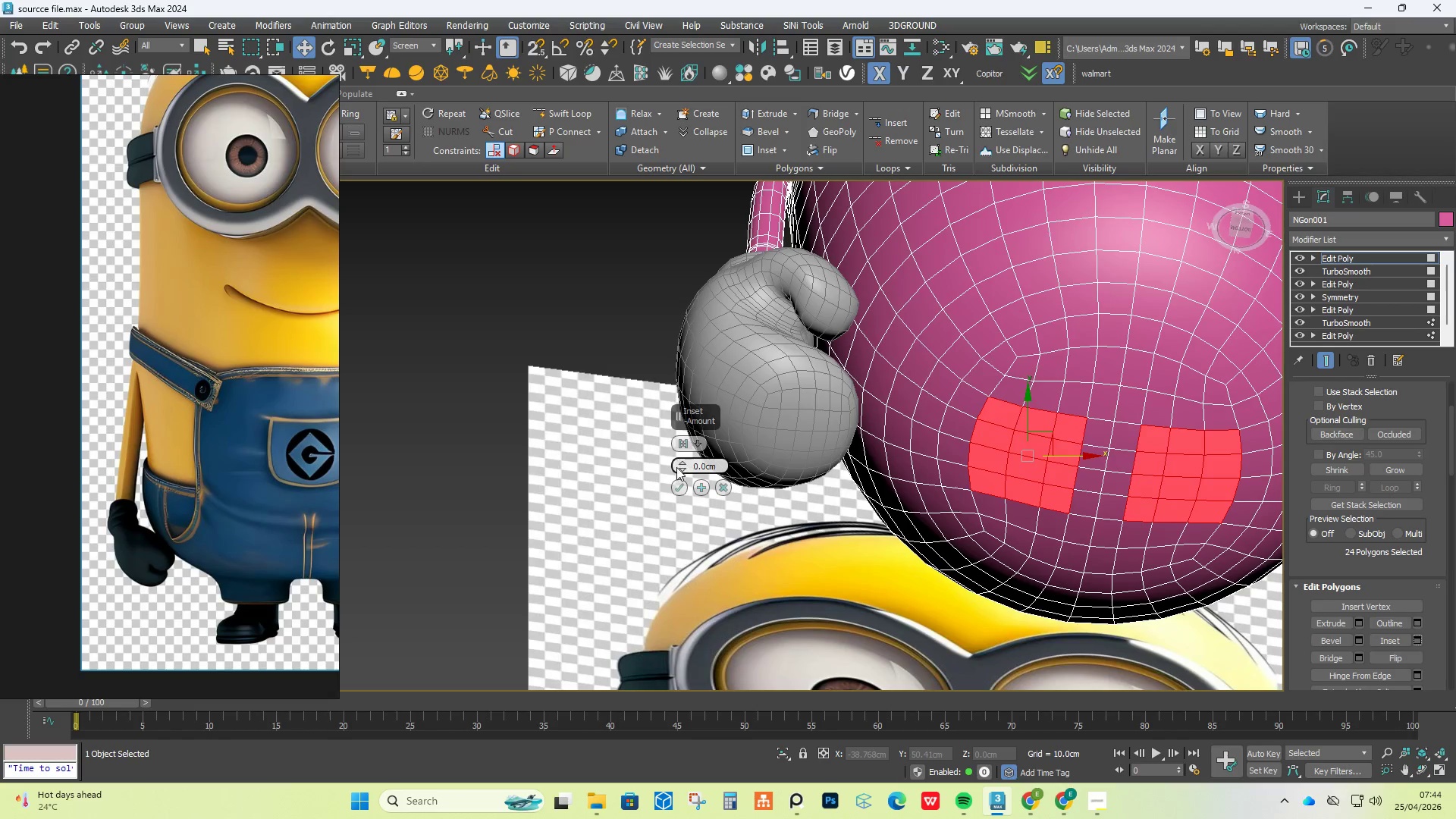 
left_click_drag(start_coordinate=[678, 465], to_coordinate=[679, 445])
 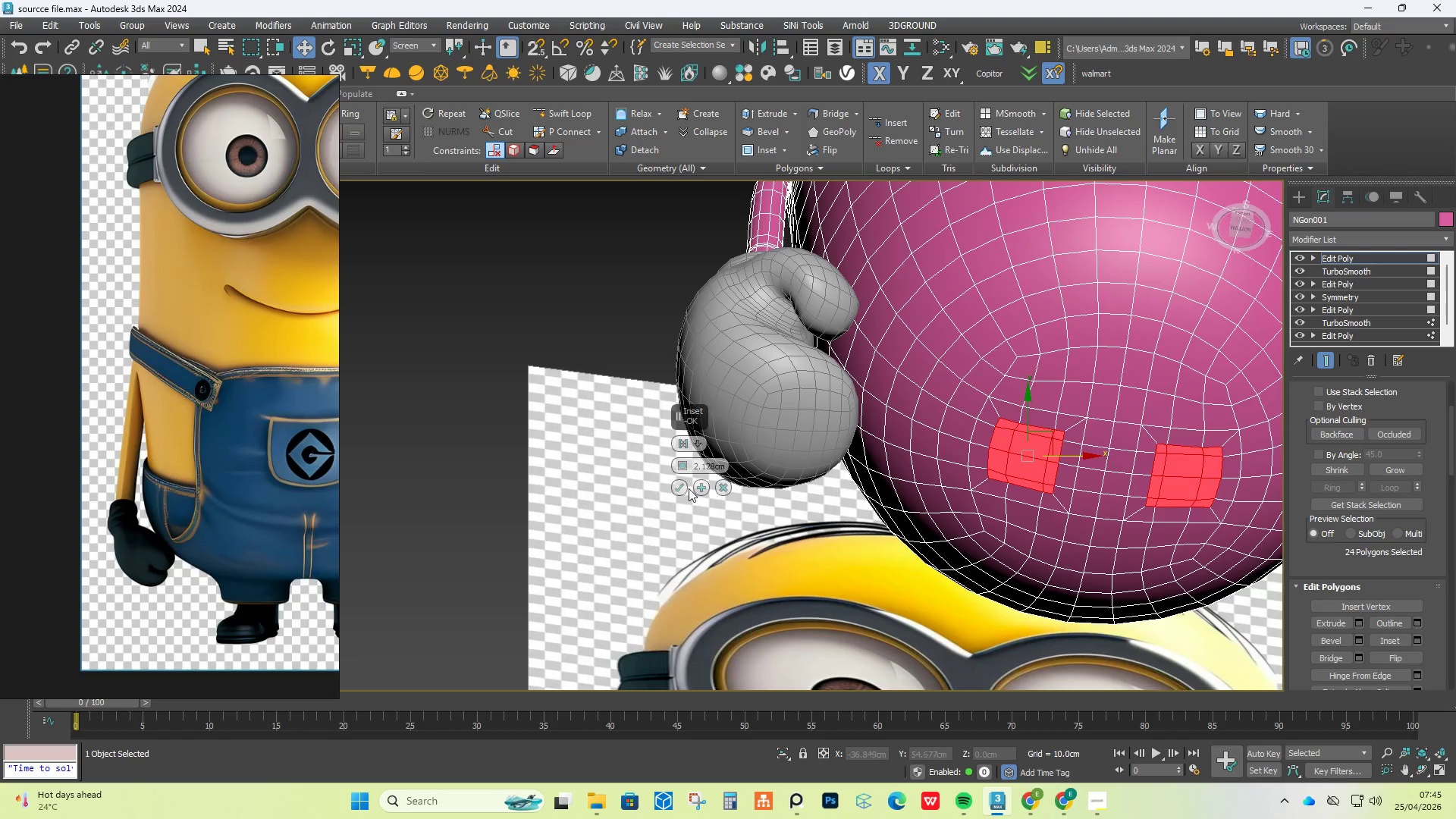 
left_click([677, 488])
 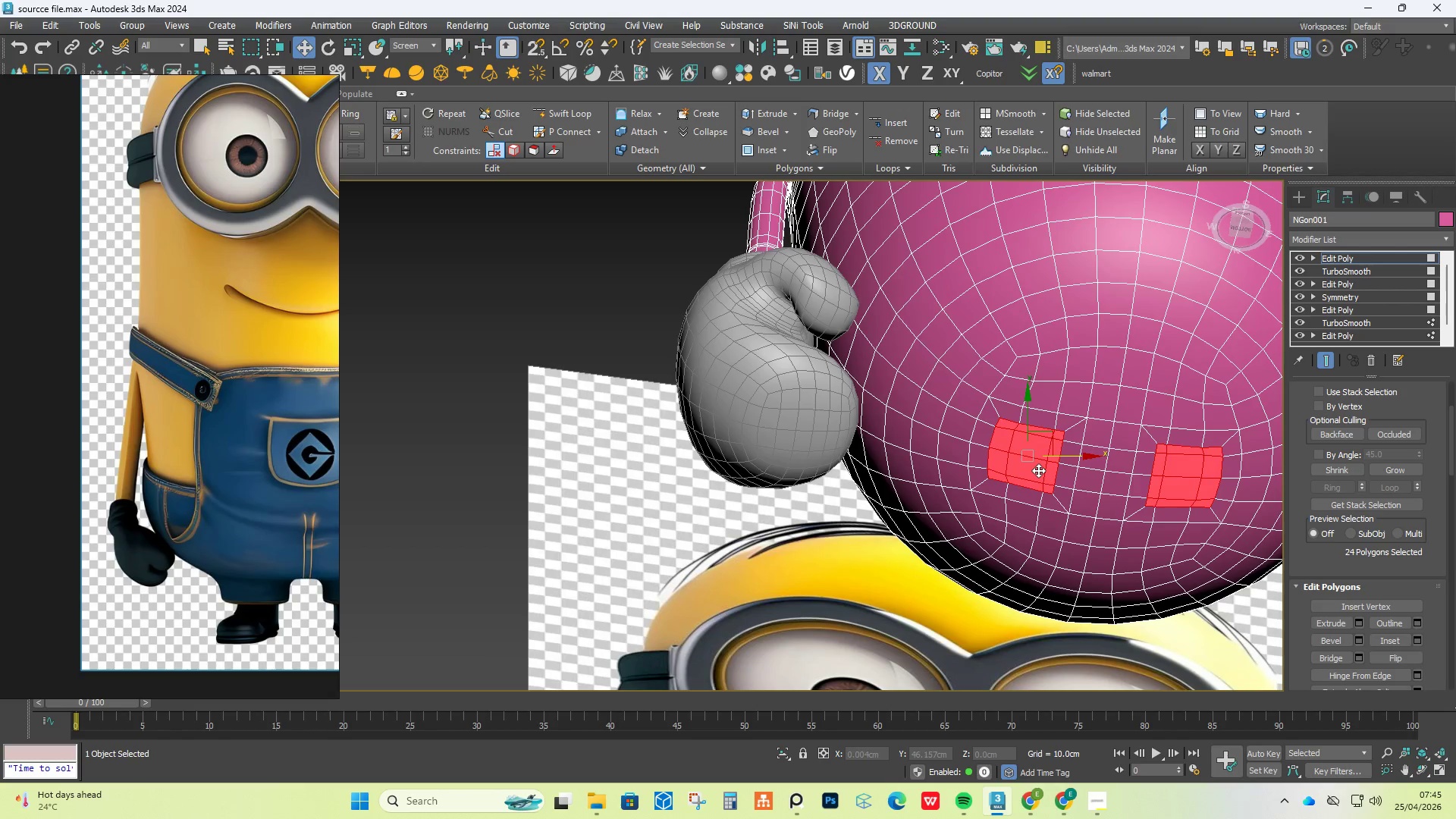 
type(xregu)
 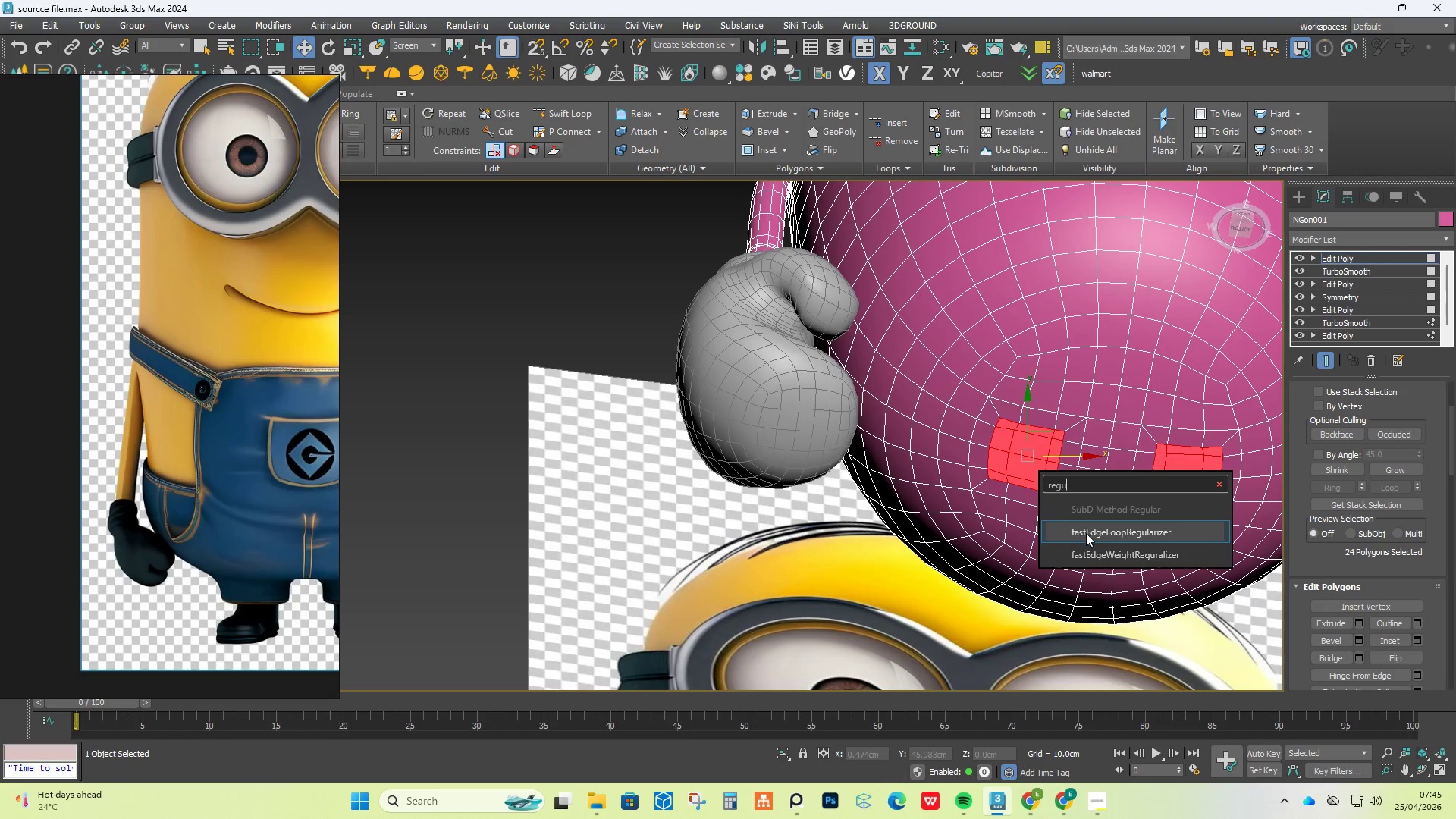 
left_click([1090, 535])
 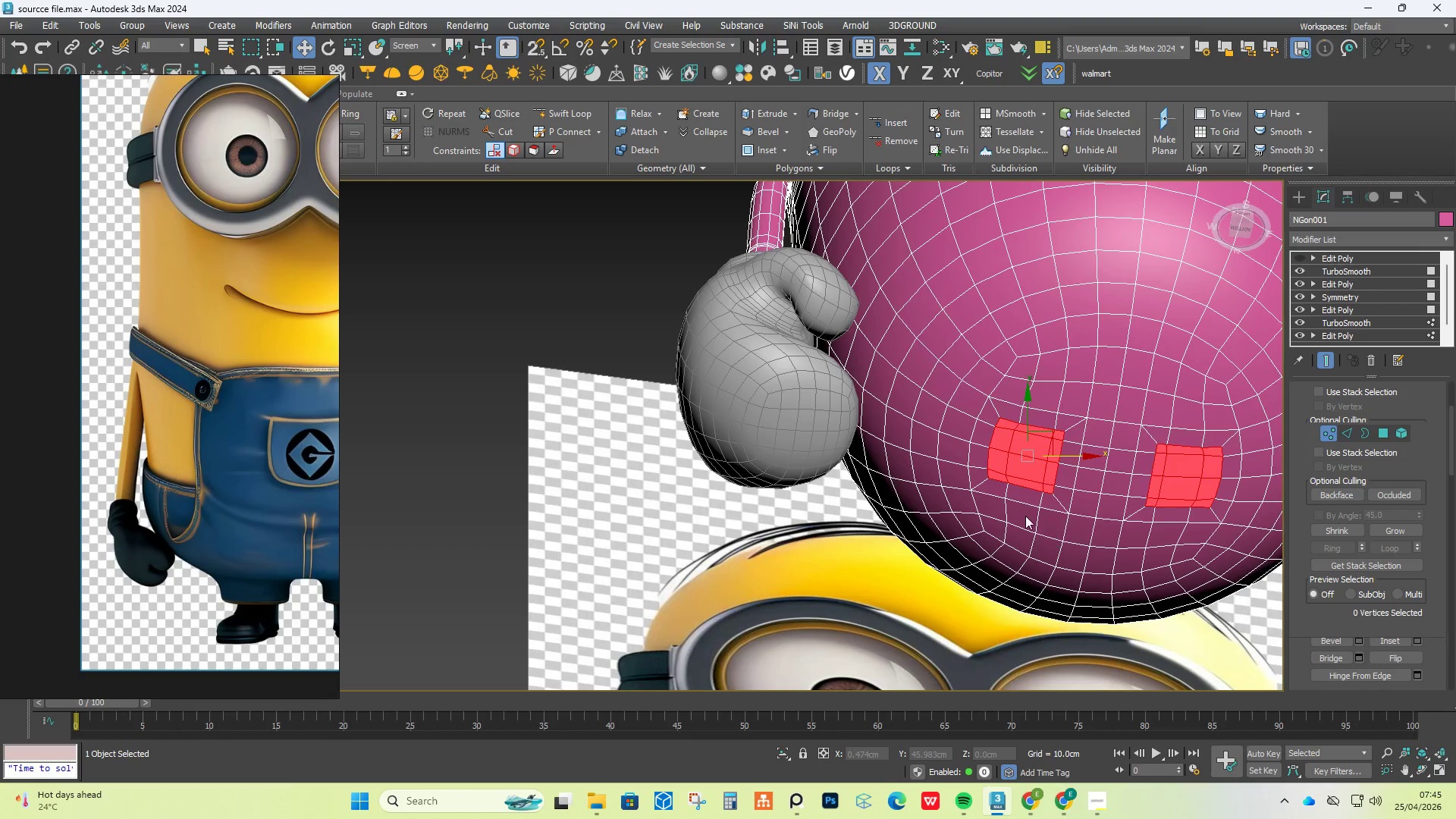 
hold_key(key=AltLeft, duration=0.66)
 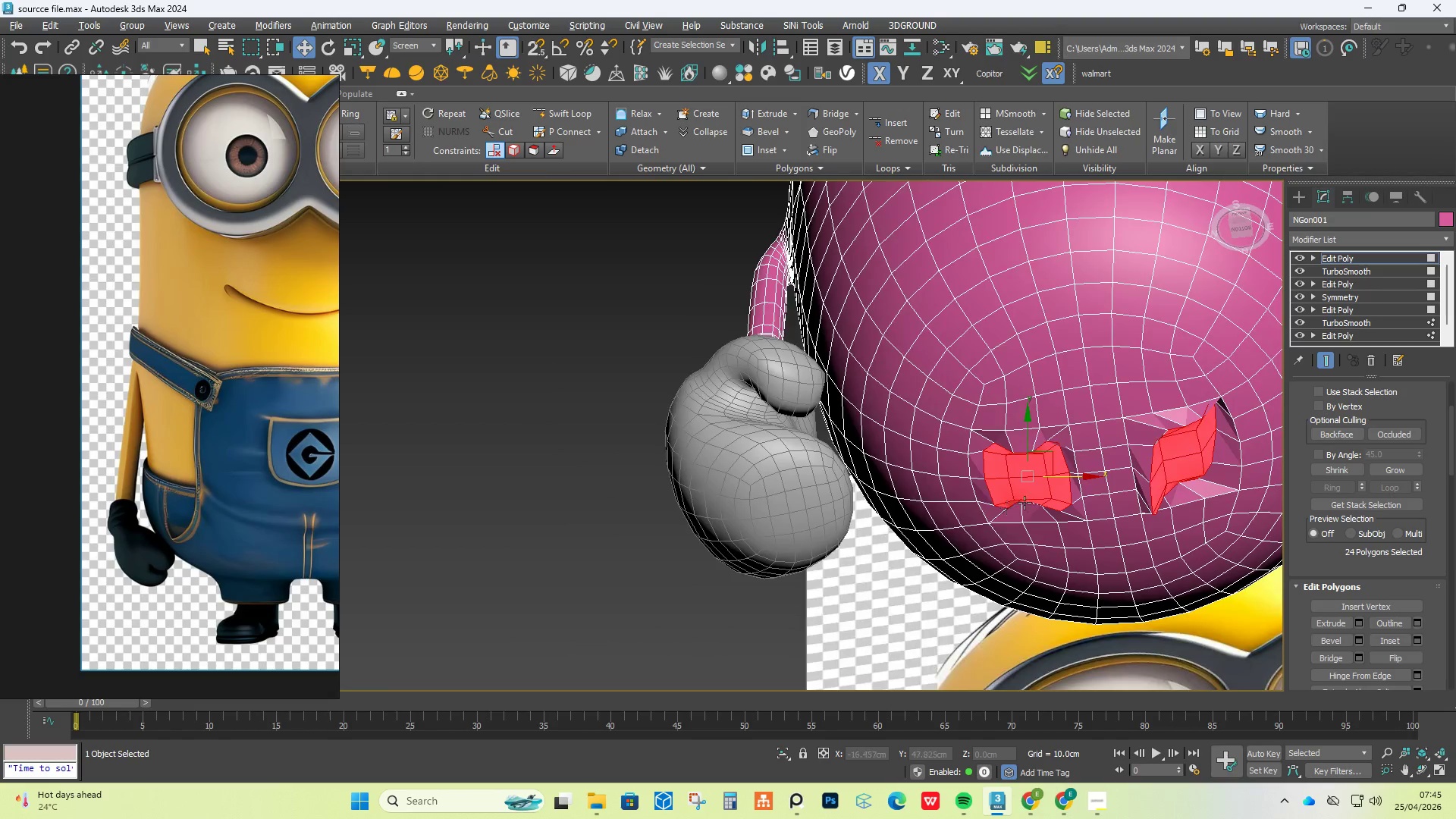 
scroll: coordinate [1026, 500], scroll_direction: up, amount: 3.0
 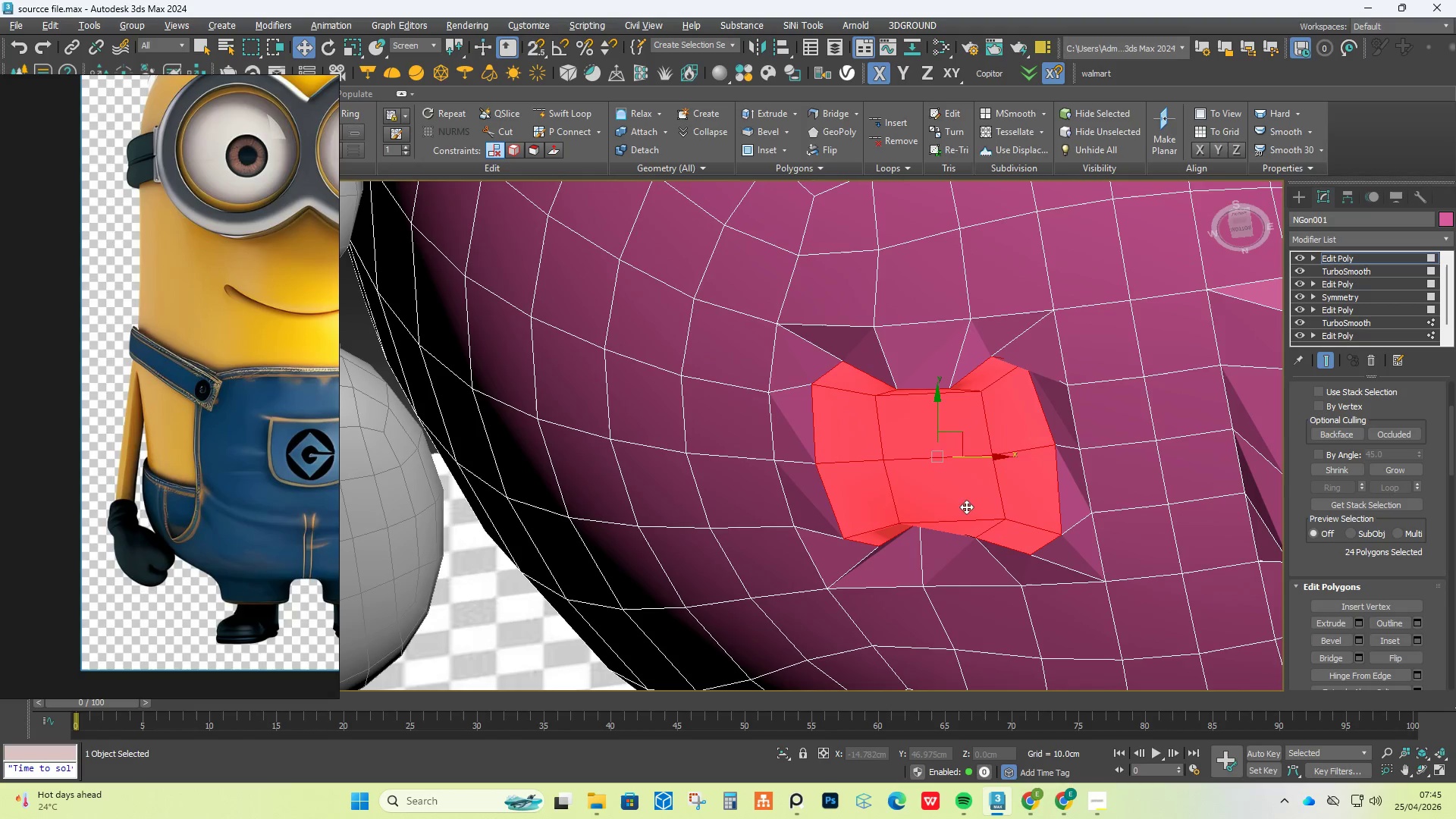 
key(Control+Z)
 